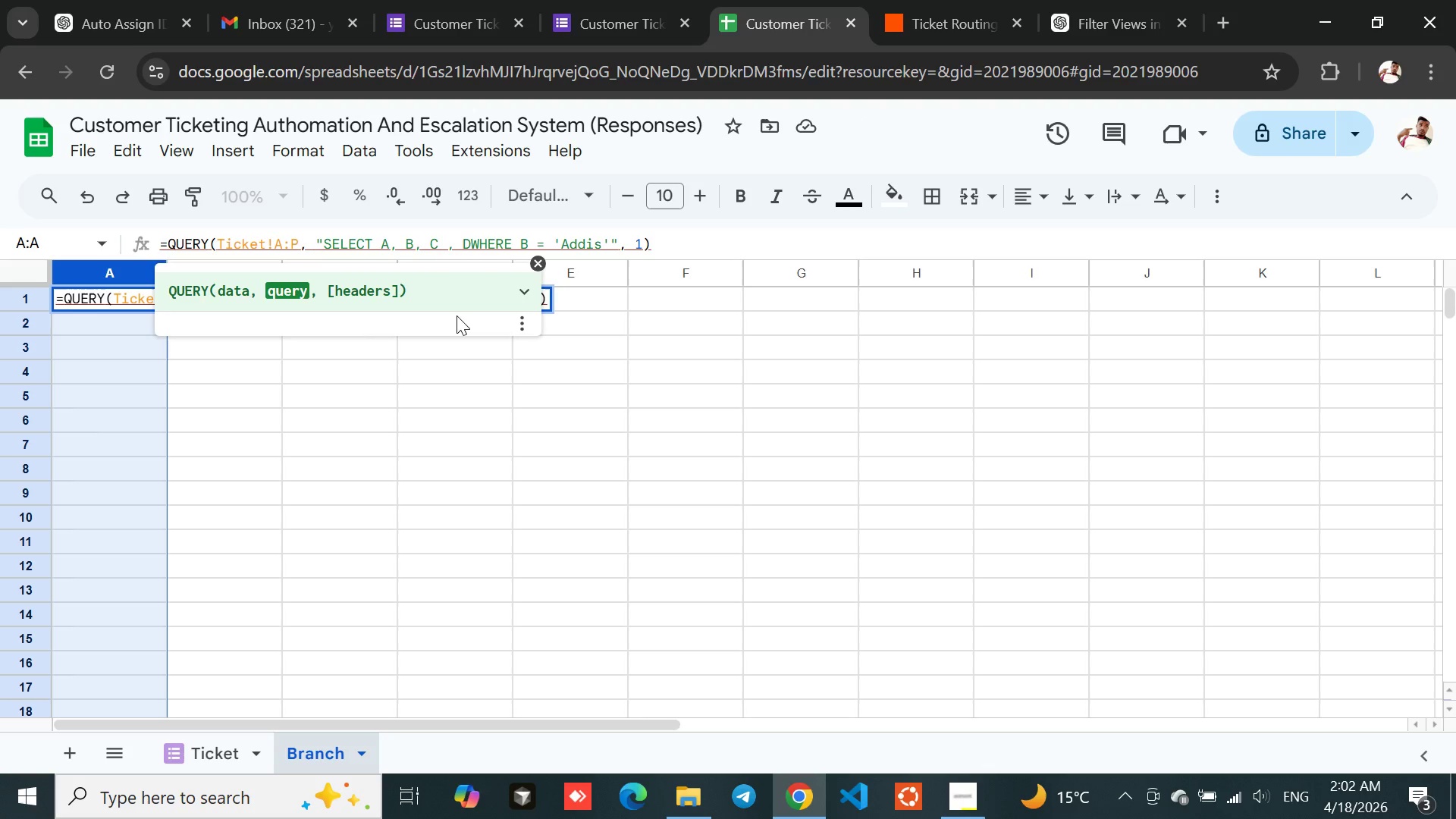 
key(Space)
 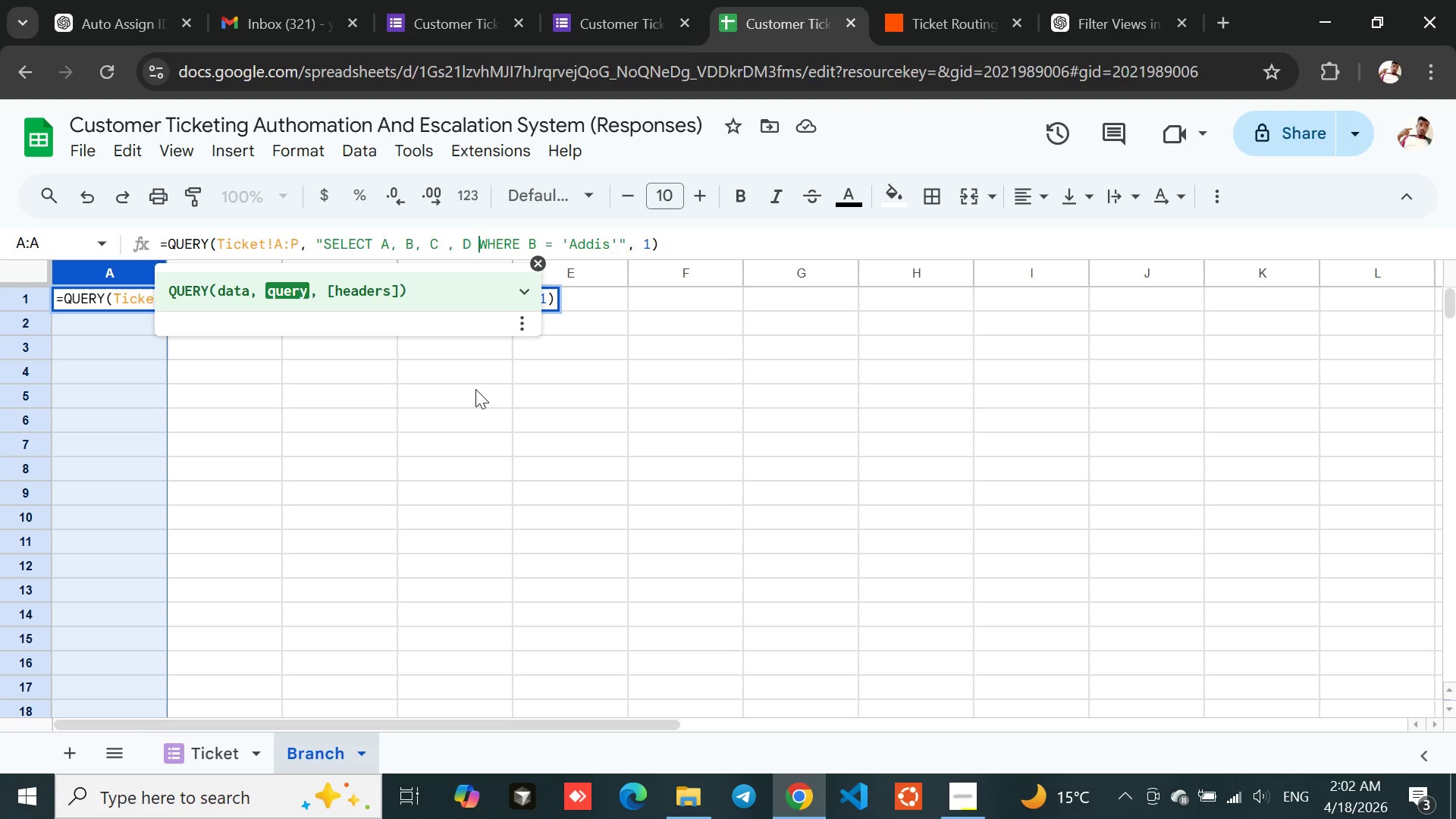 
left_click([305, 391])
 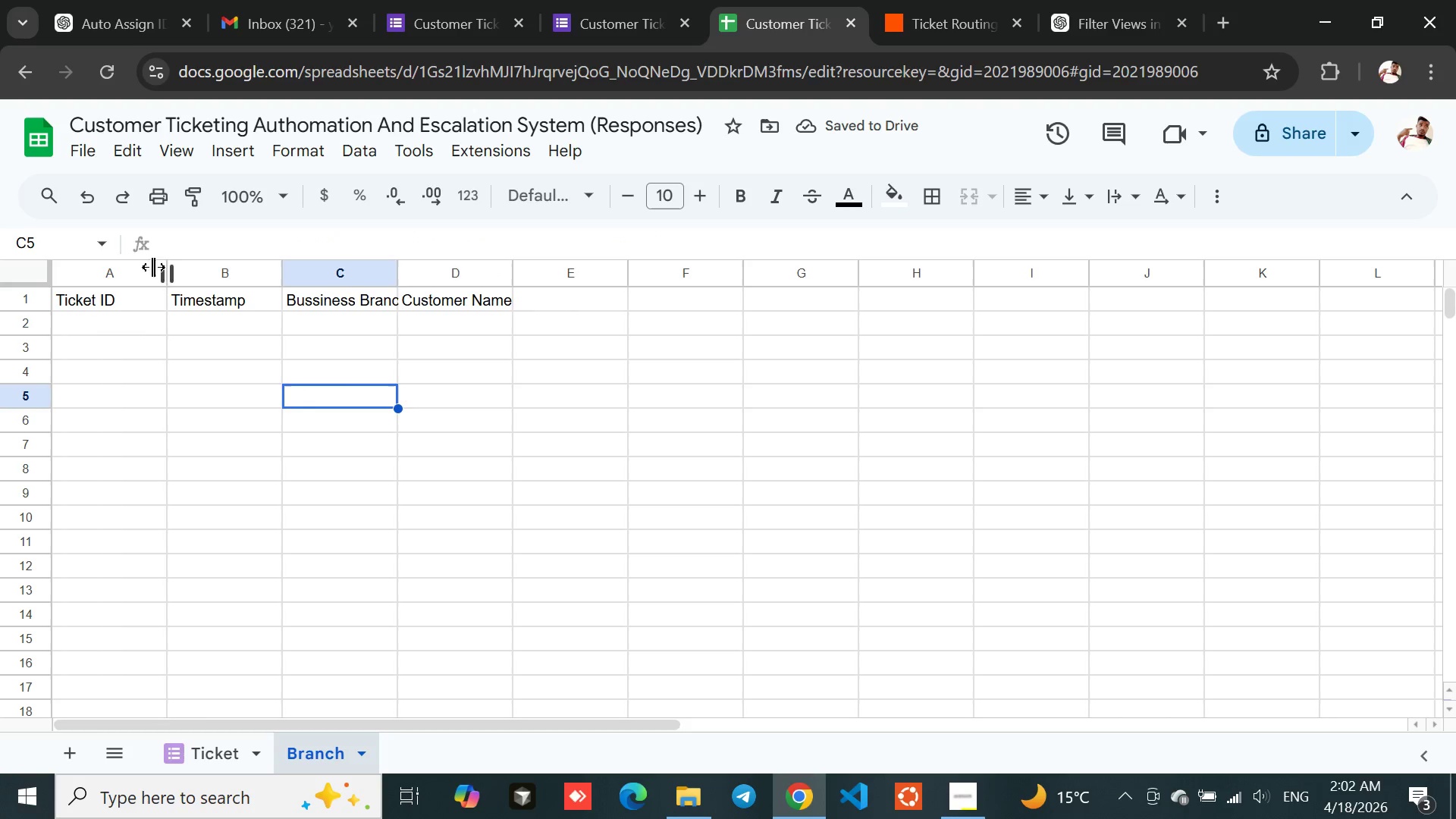 
left_click([97, 269])
 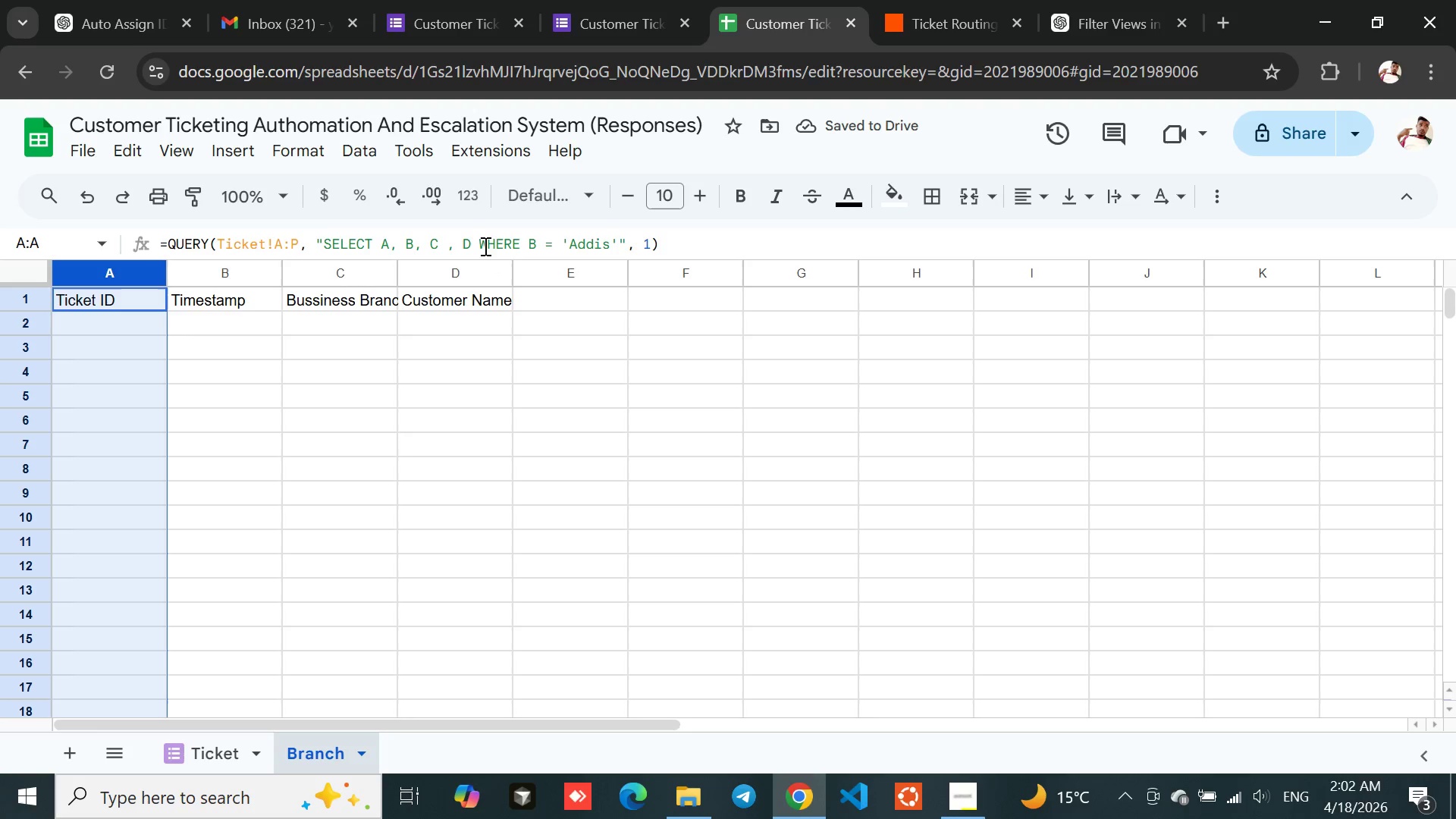 
left_click([479, 241])
 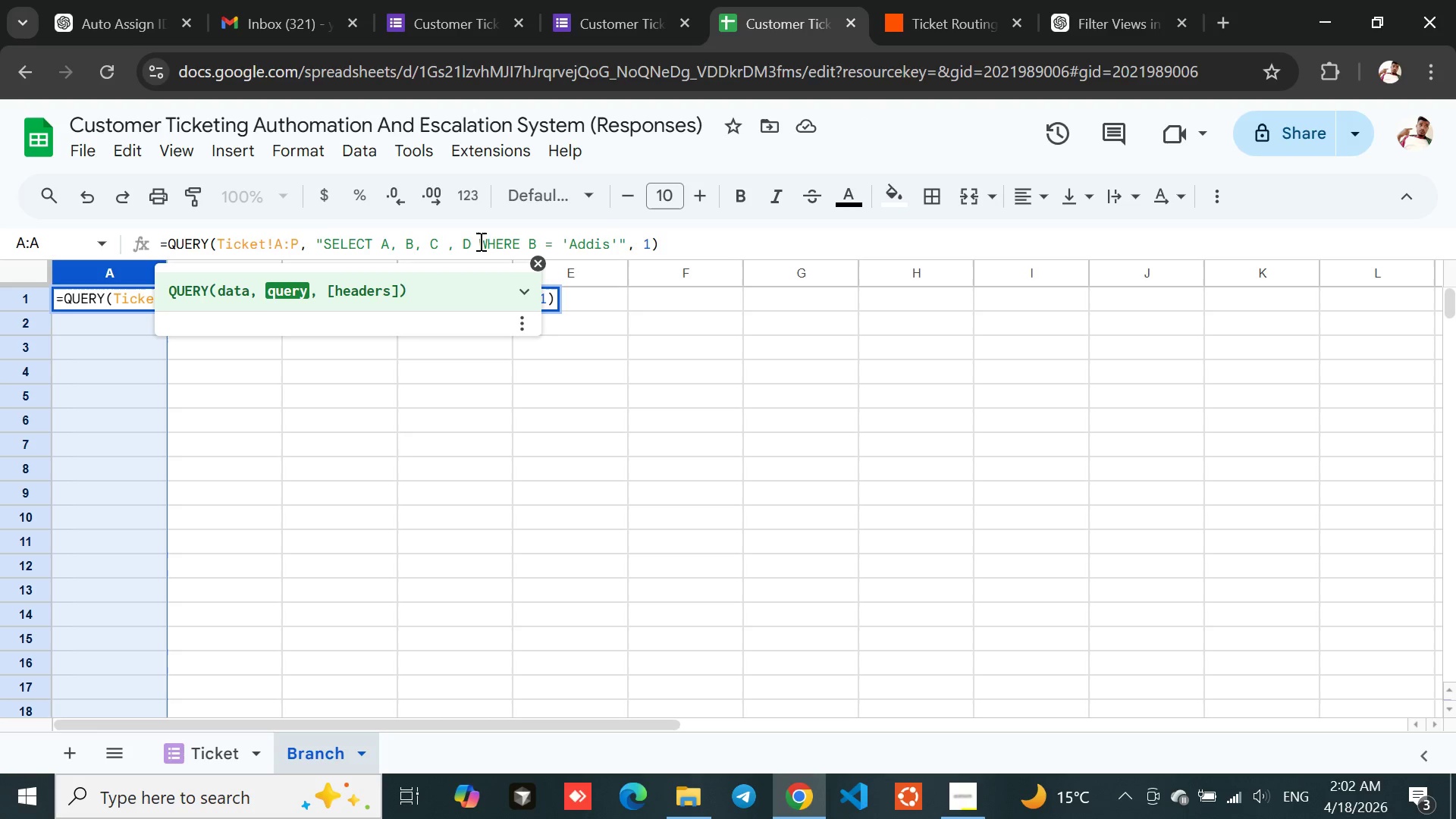 
key(Comma)
 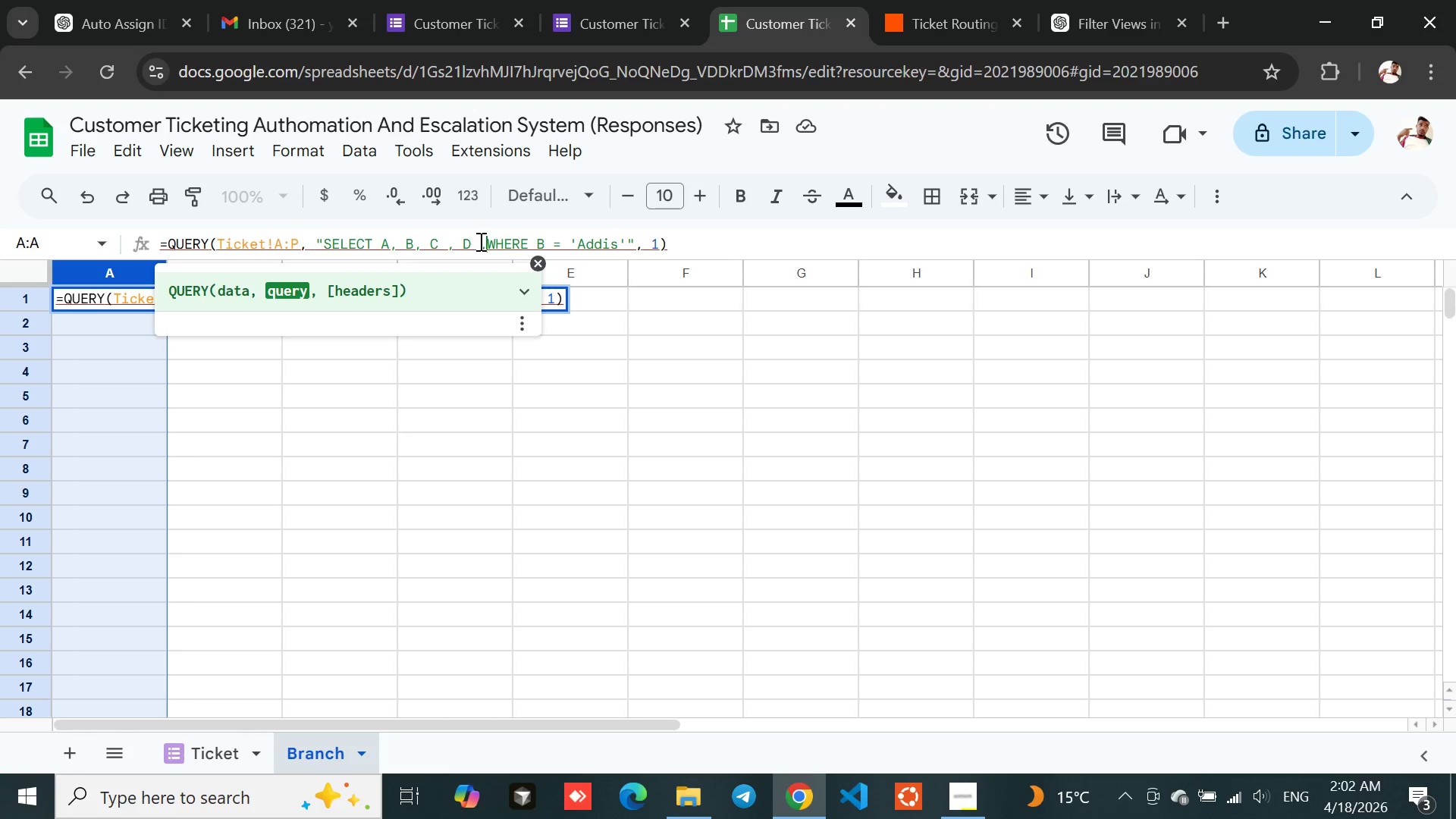 
key(Space)
 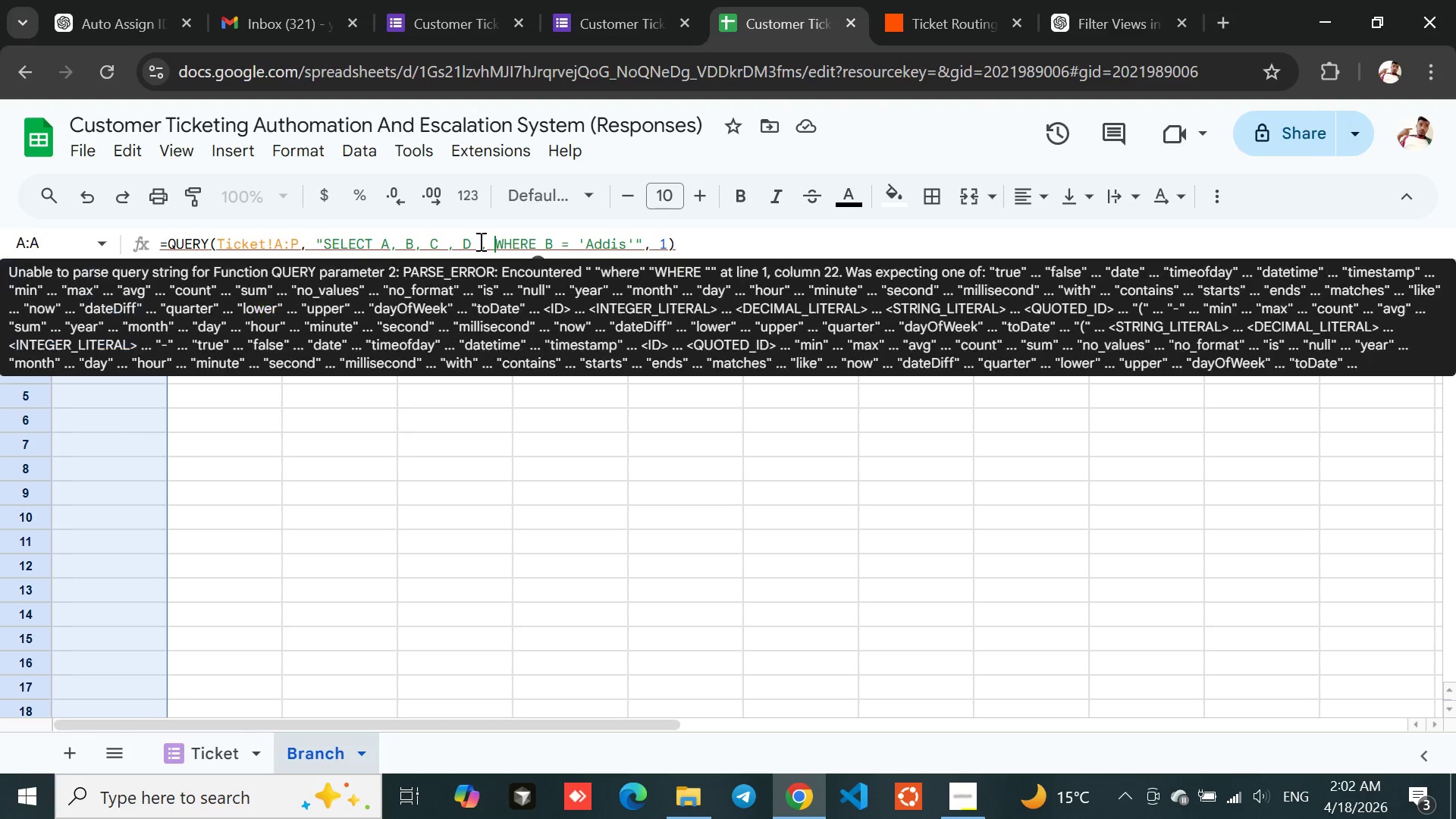 
key(Shift+E)
 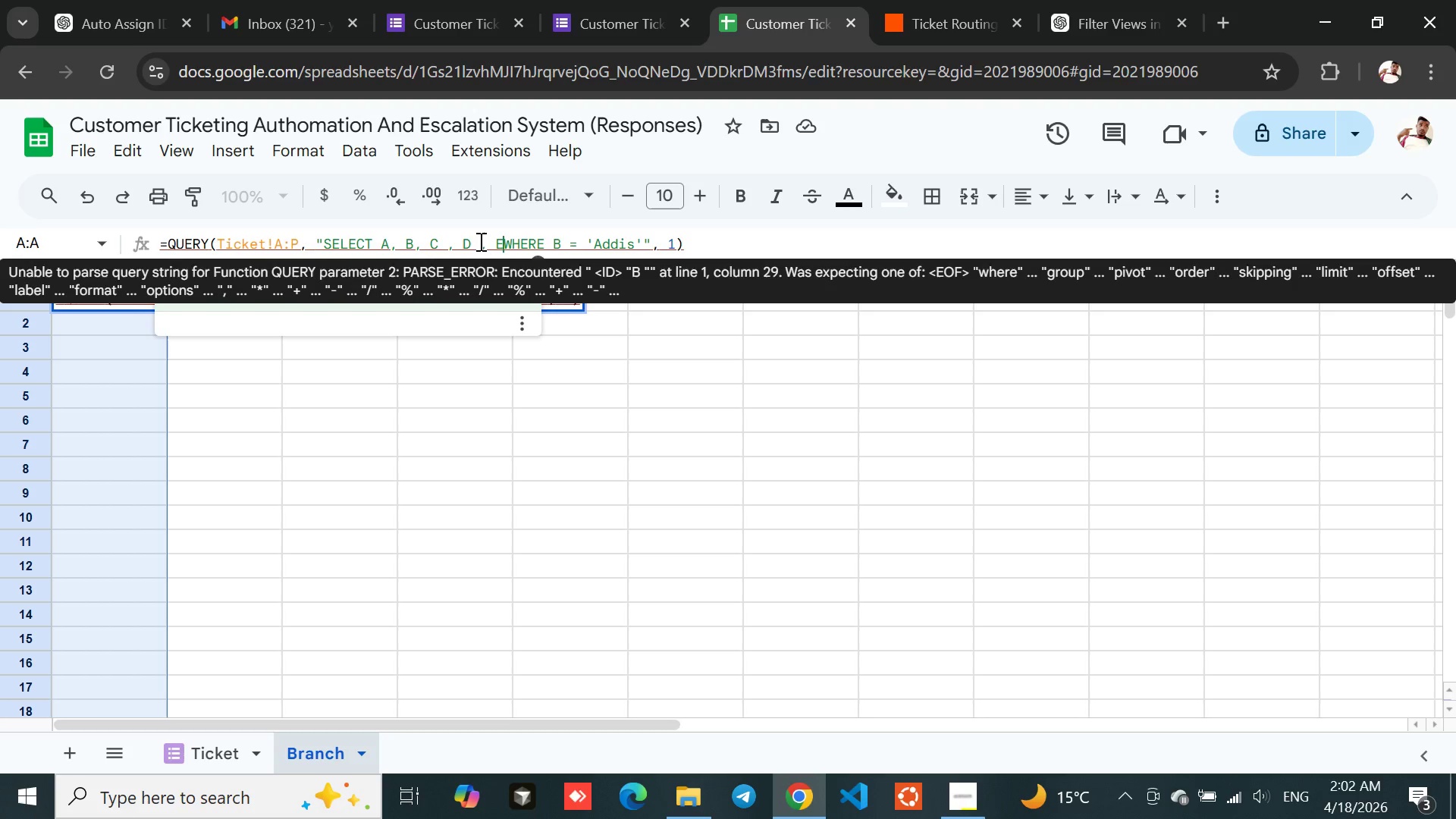 
key(Comma)
 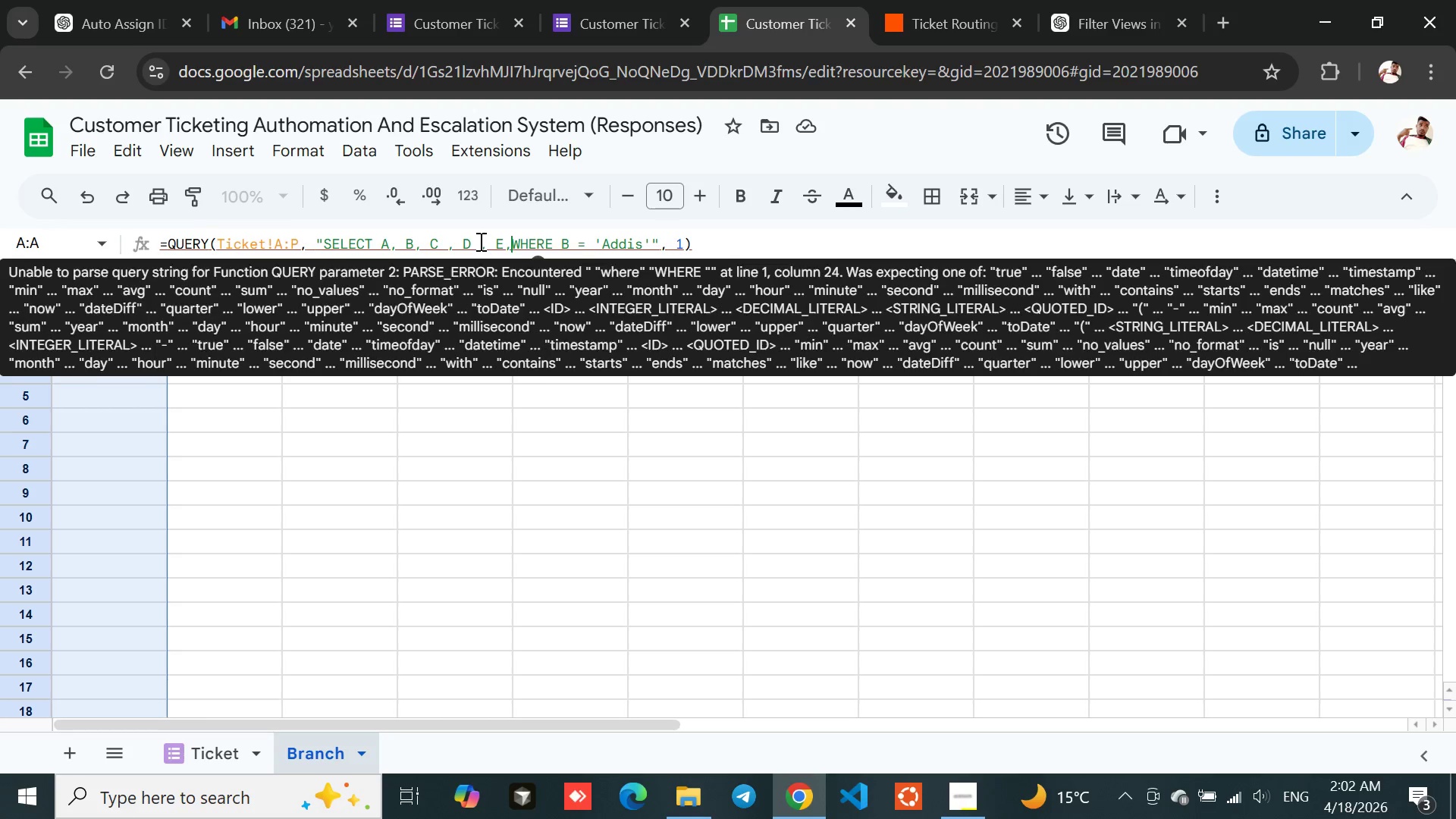 
key(Shift+ShiftLeft)
 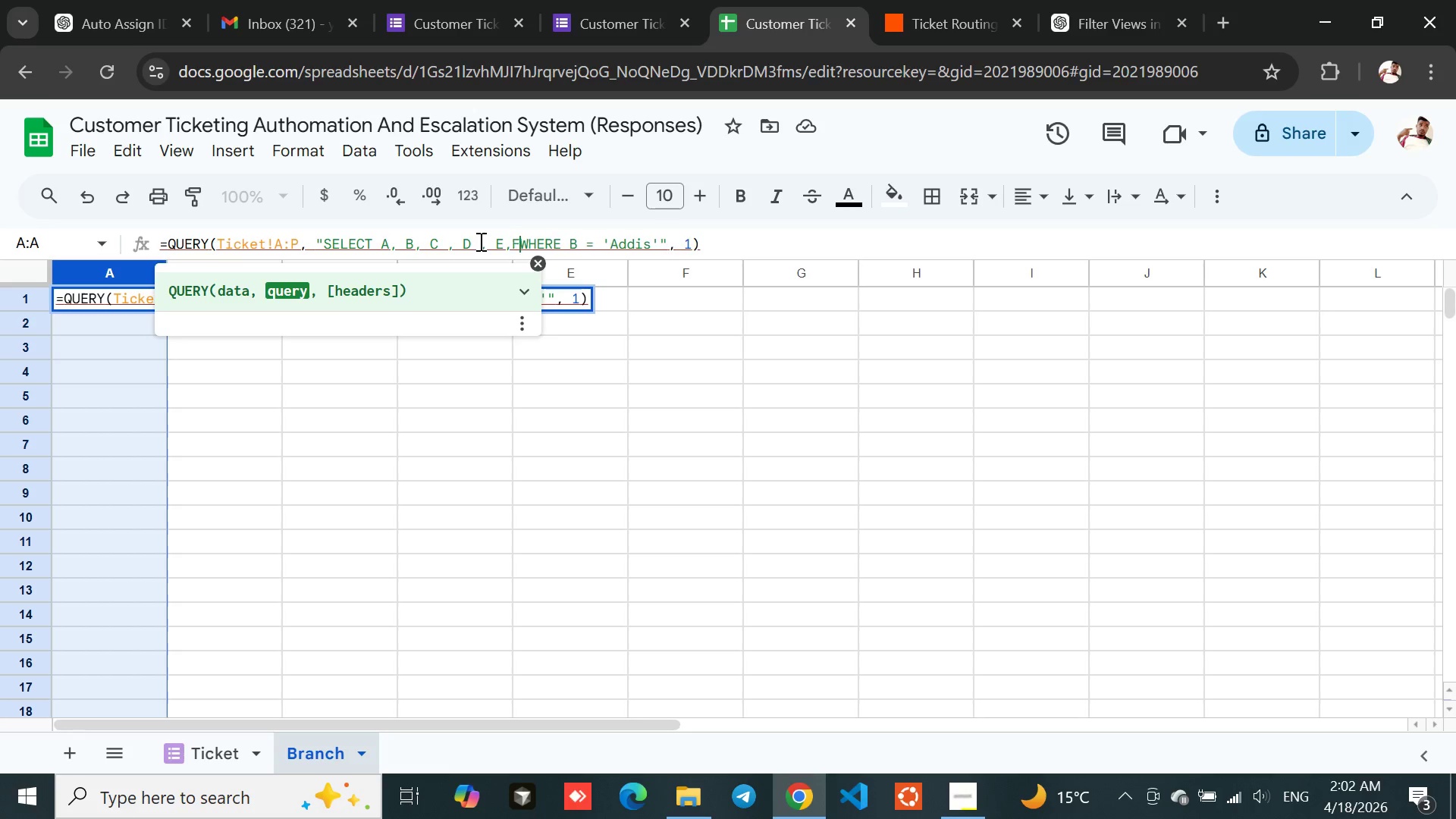 
key(Shift+F)
 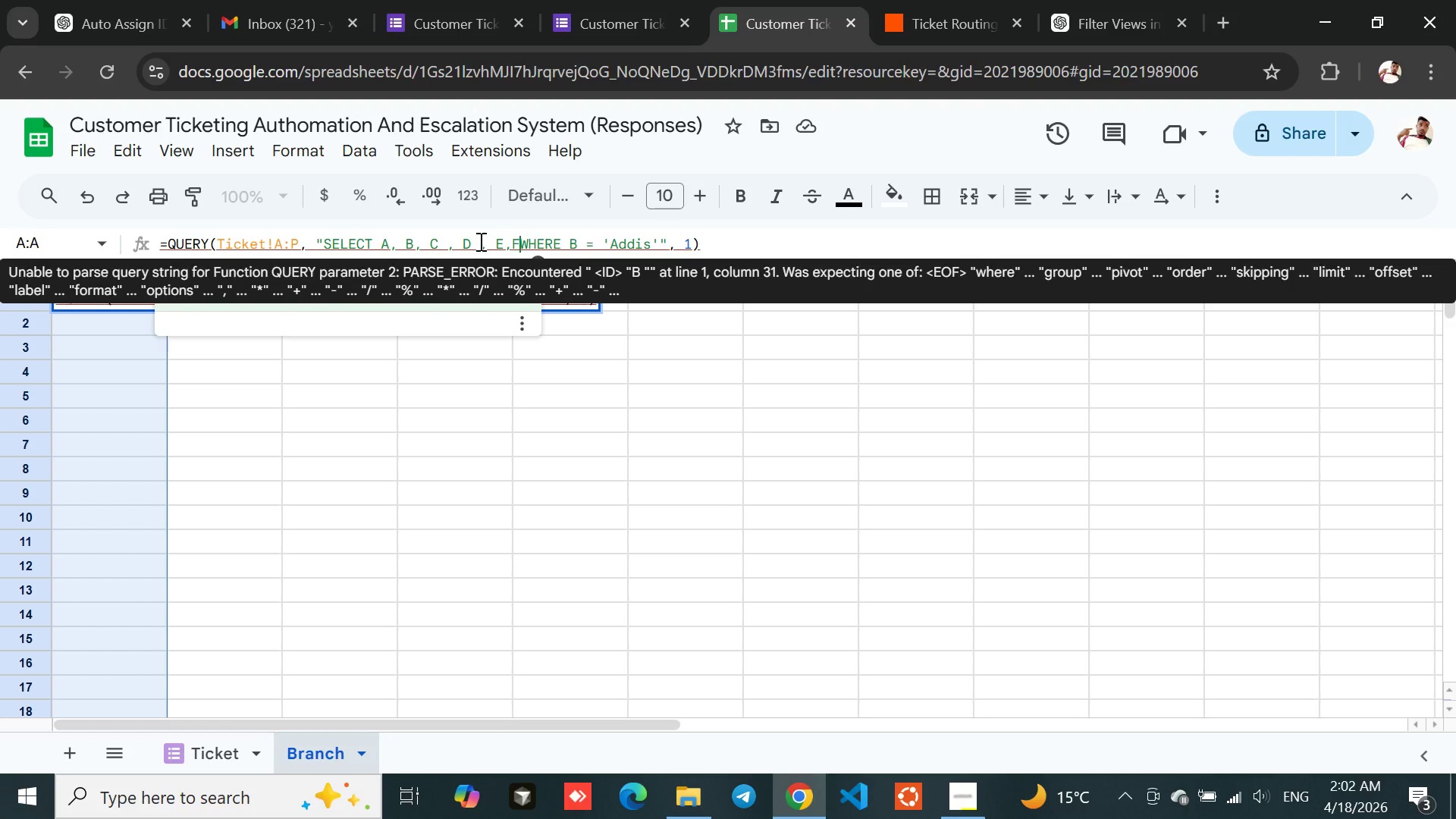 
key(Comma)
 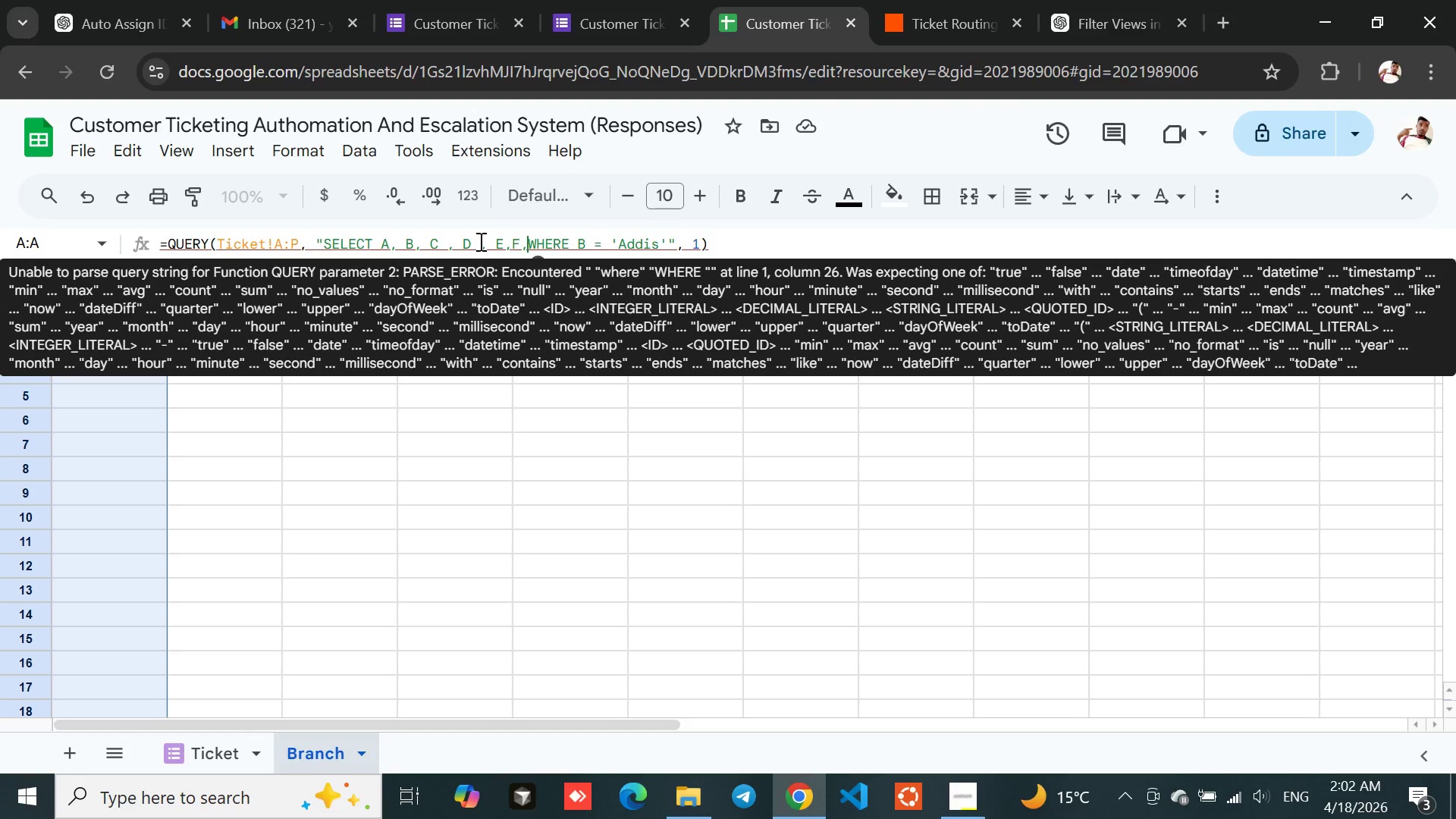 
key(Shift+ShiftLeft)
 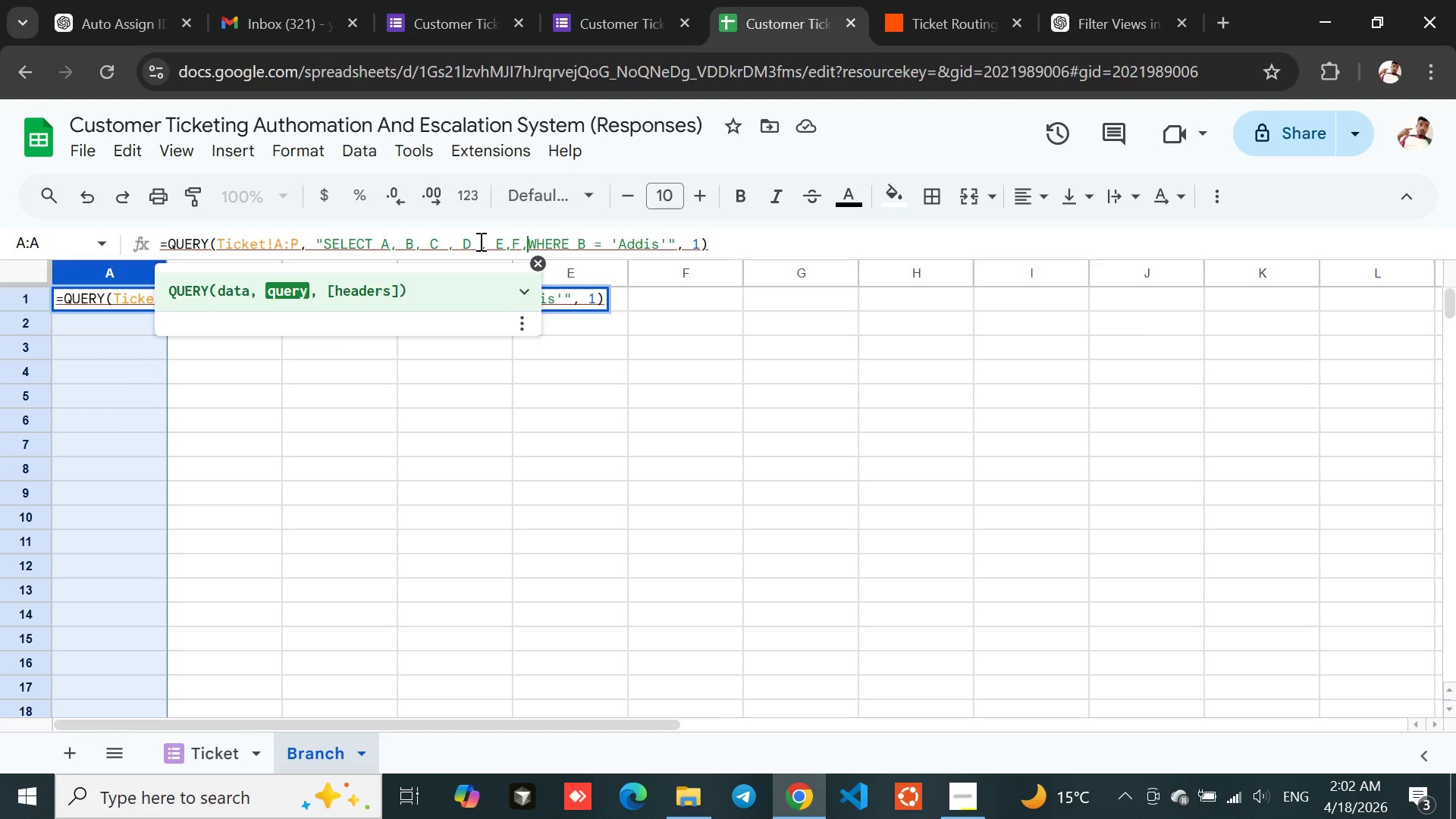 
key(Shift+G)
 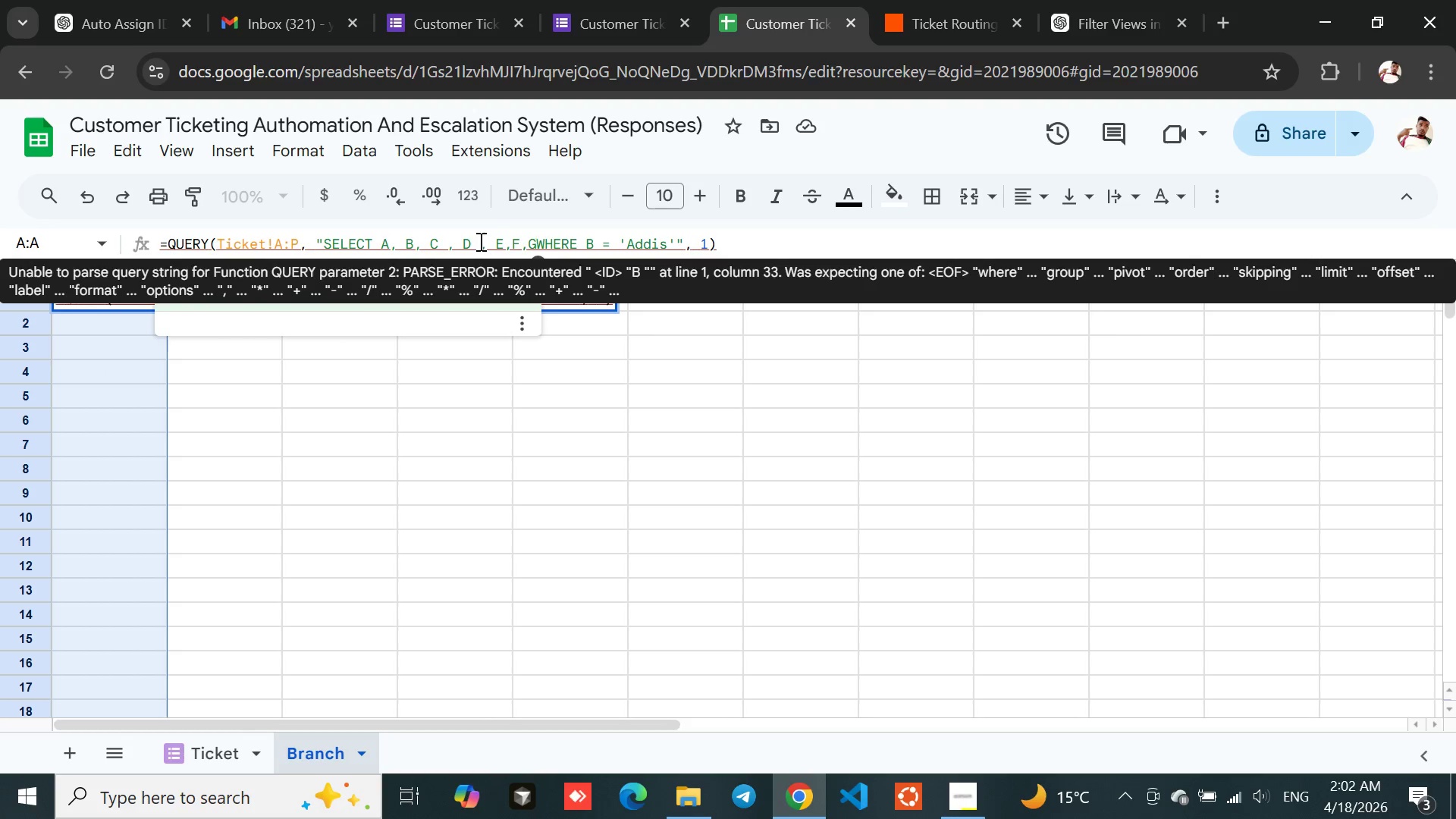 
key(Space)
 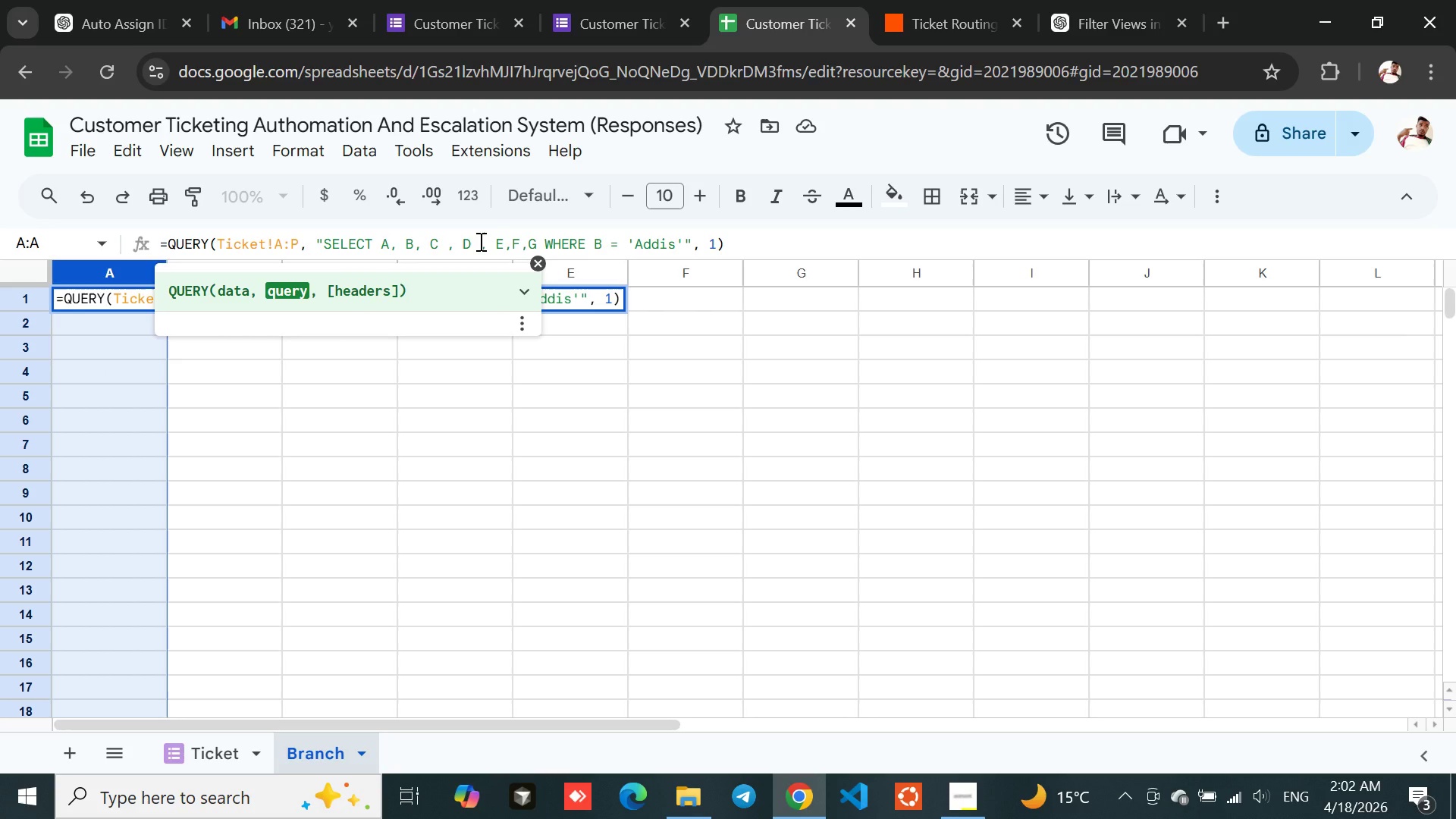 
key(Comma)
 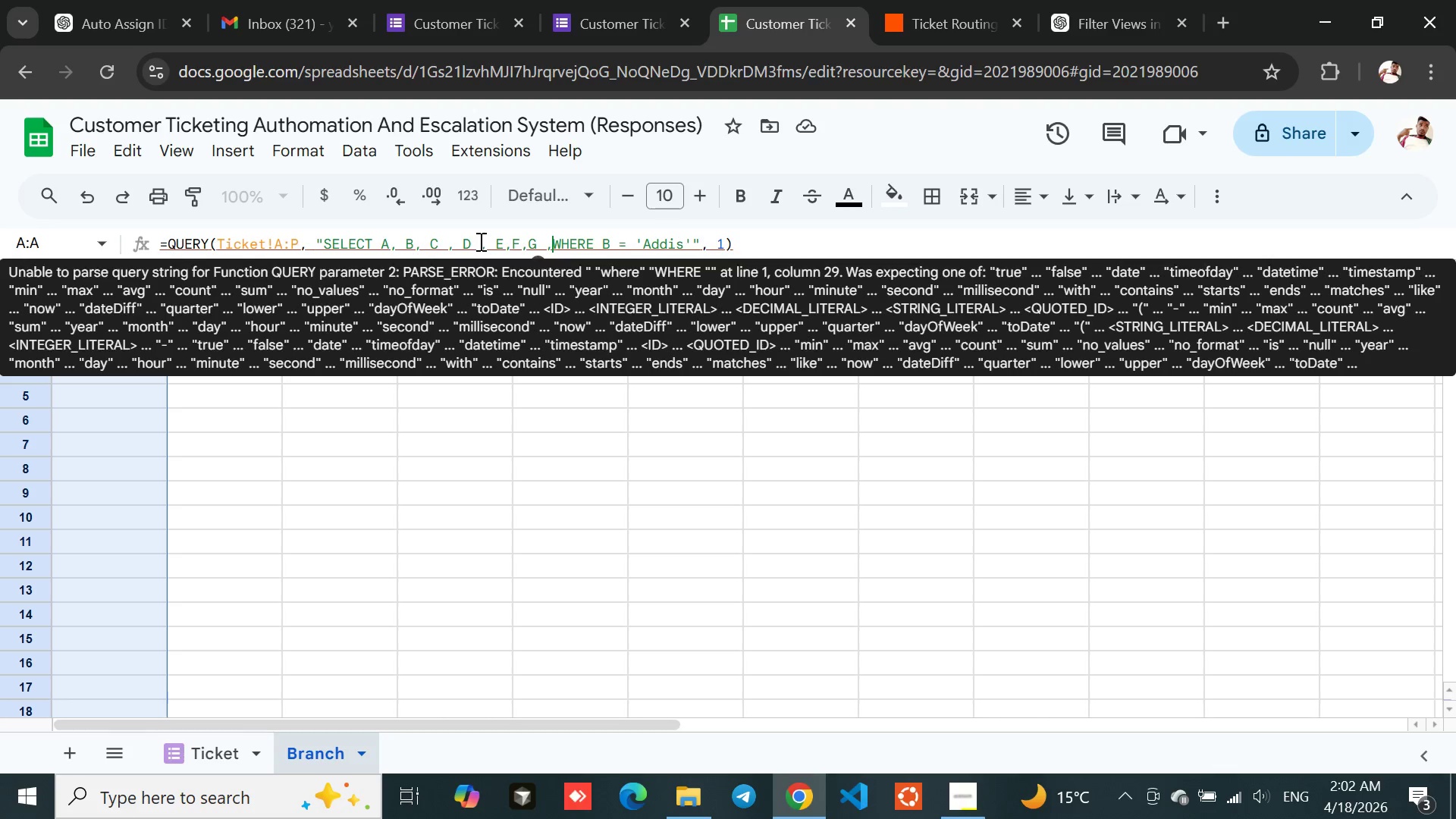 
key(Space)
 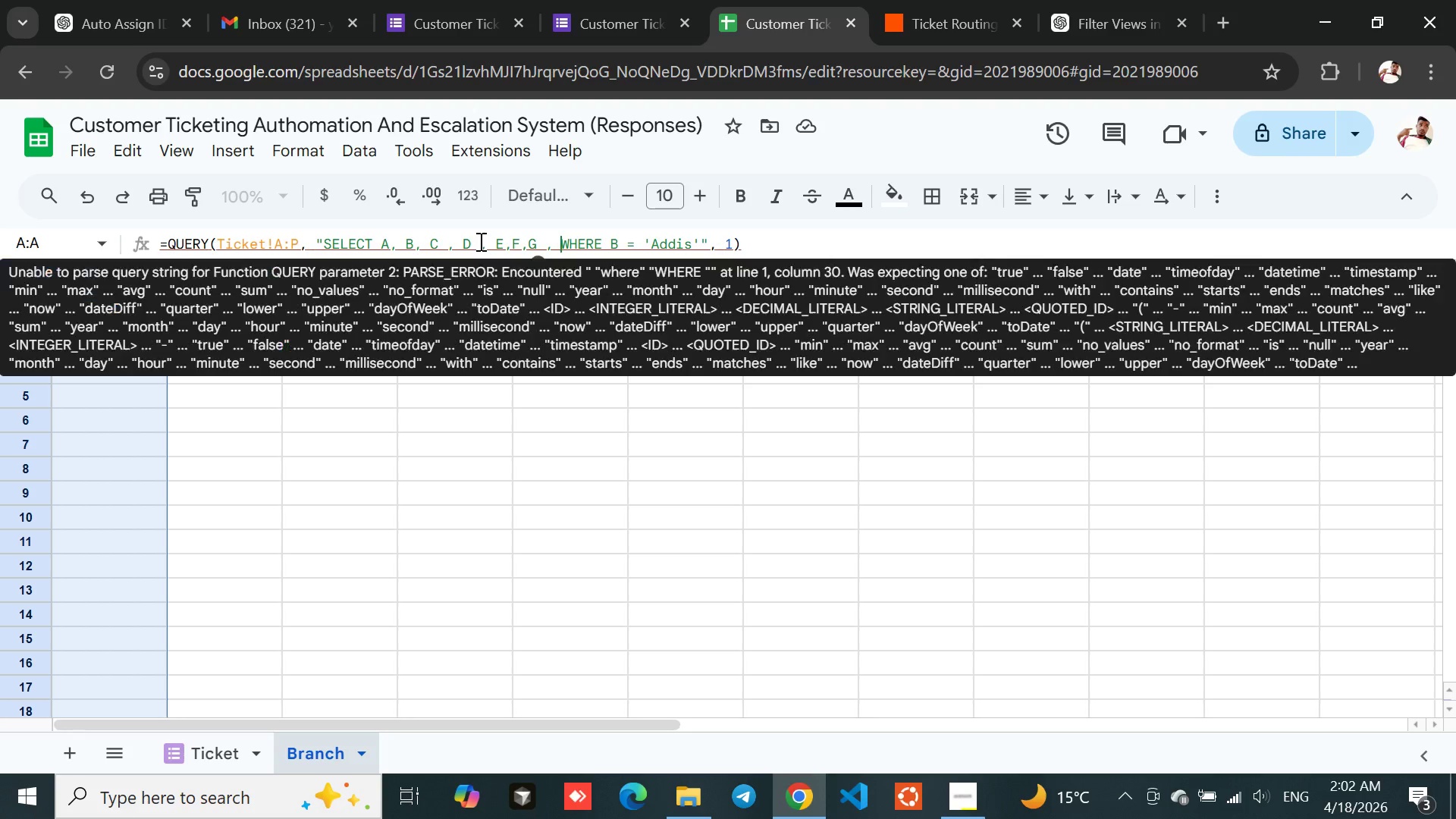 
key(Shift+ShiftLeft)
 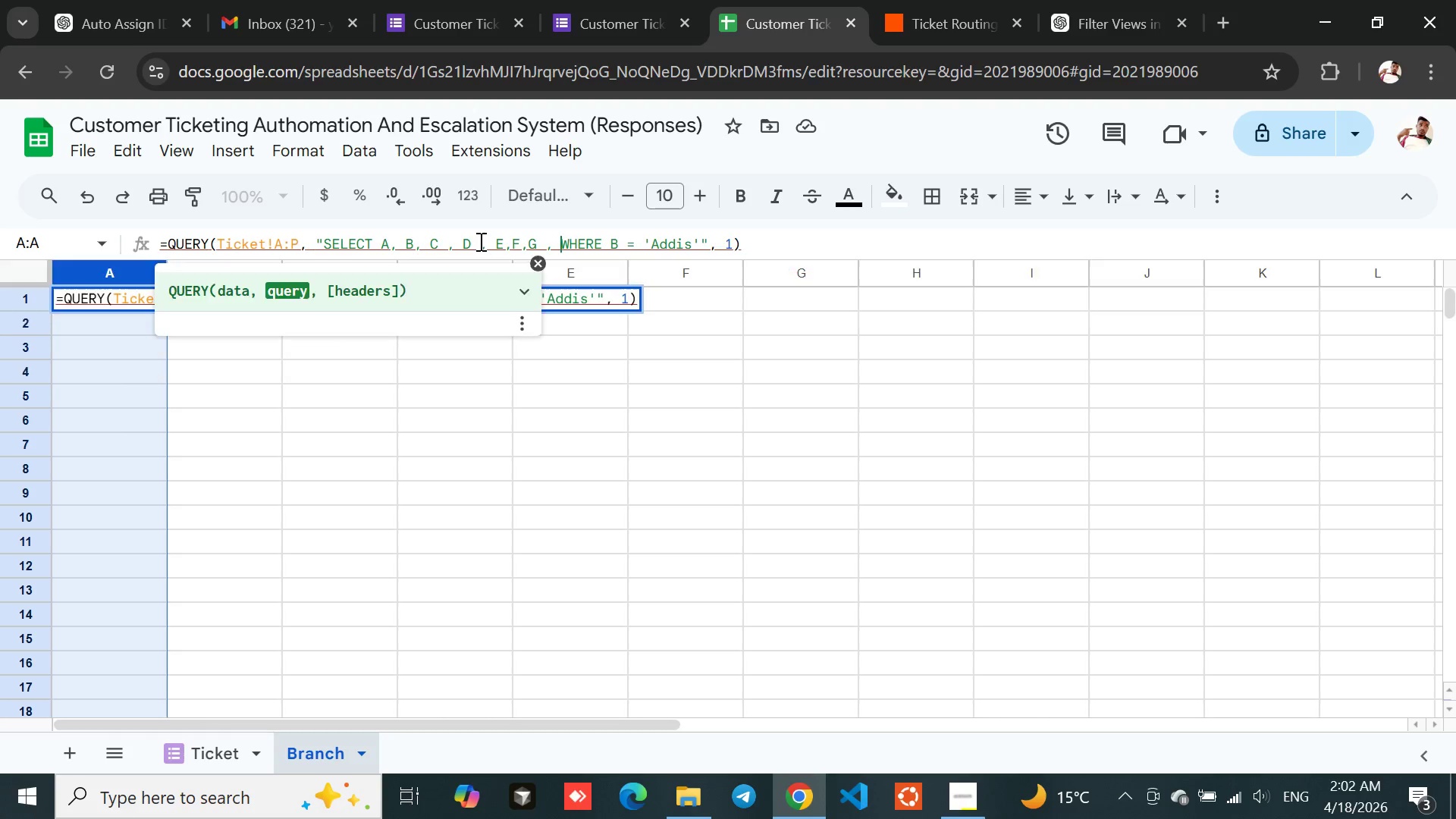 
key(Shift+H)
 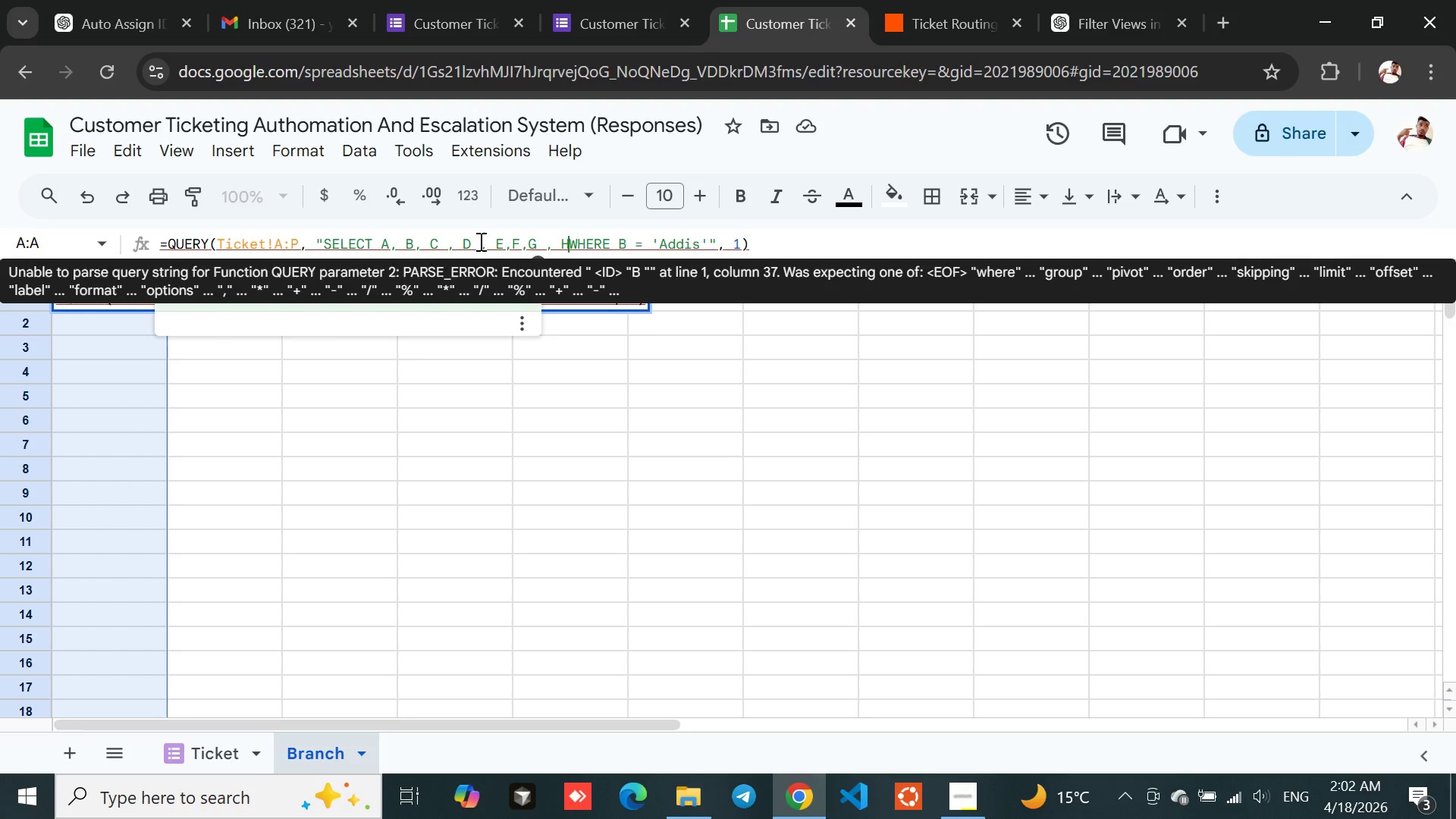 
key(Comma)
 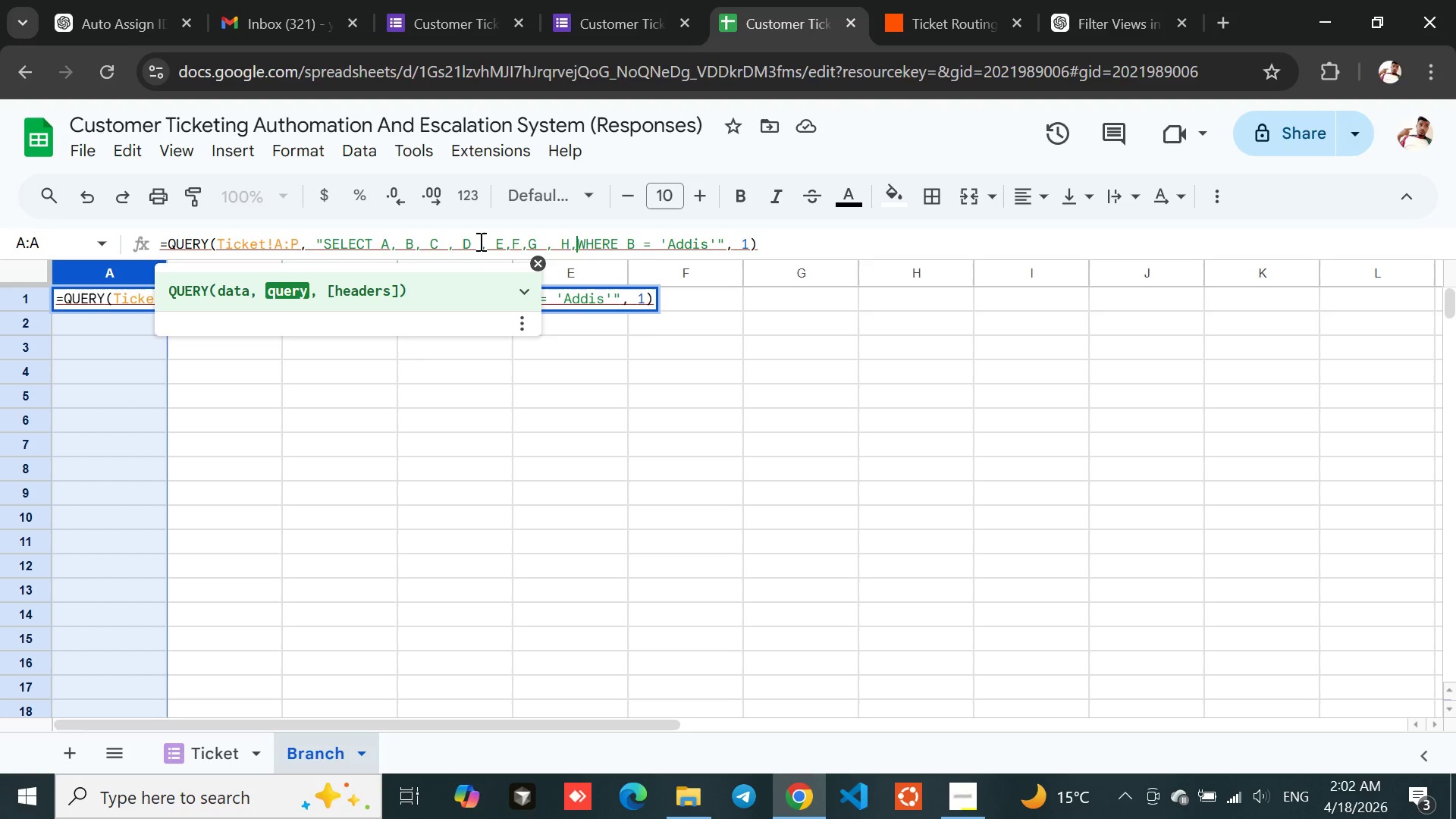 
key(Space)
 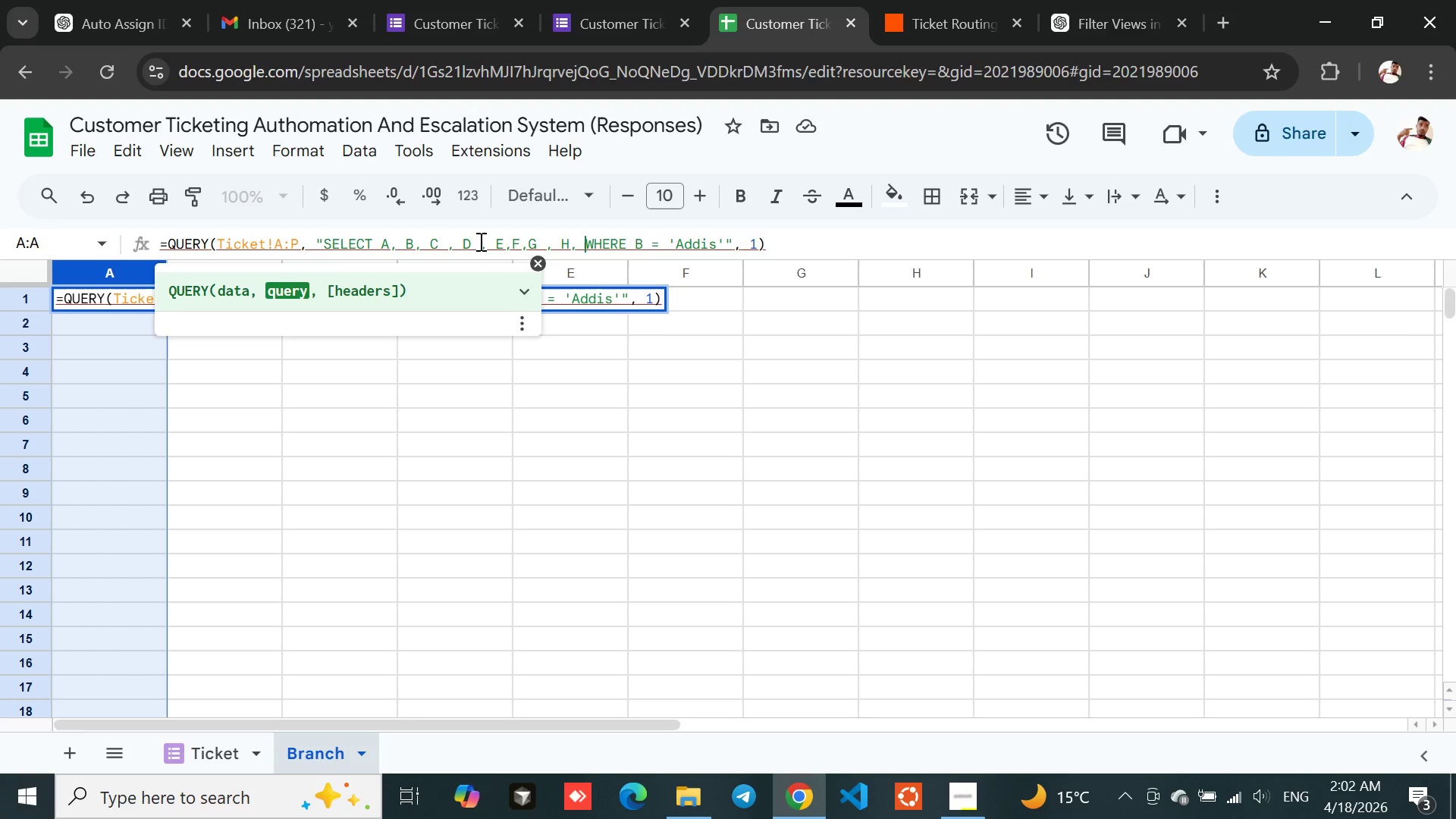 
key(Shift+ShiftLeft)
 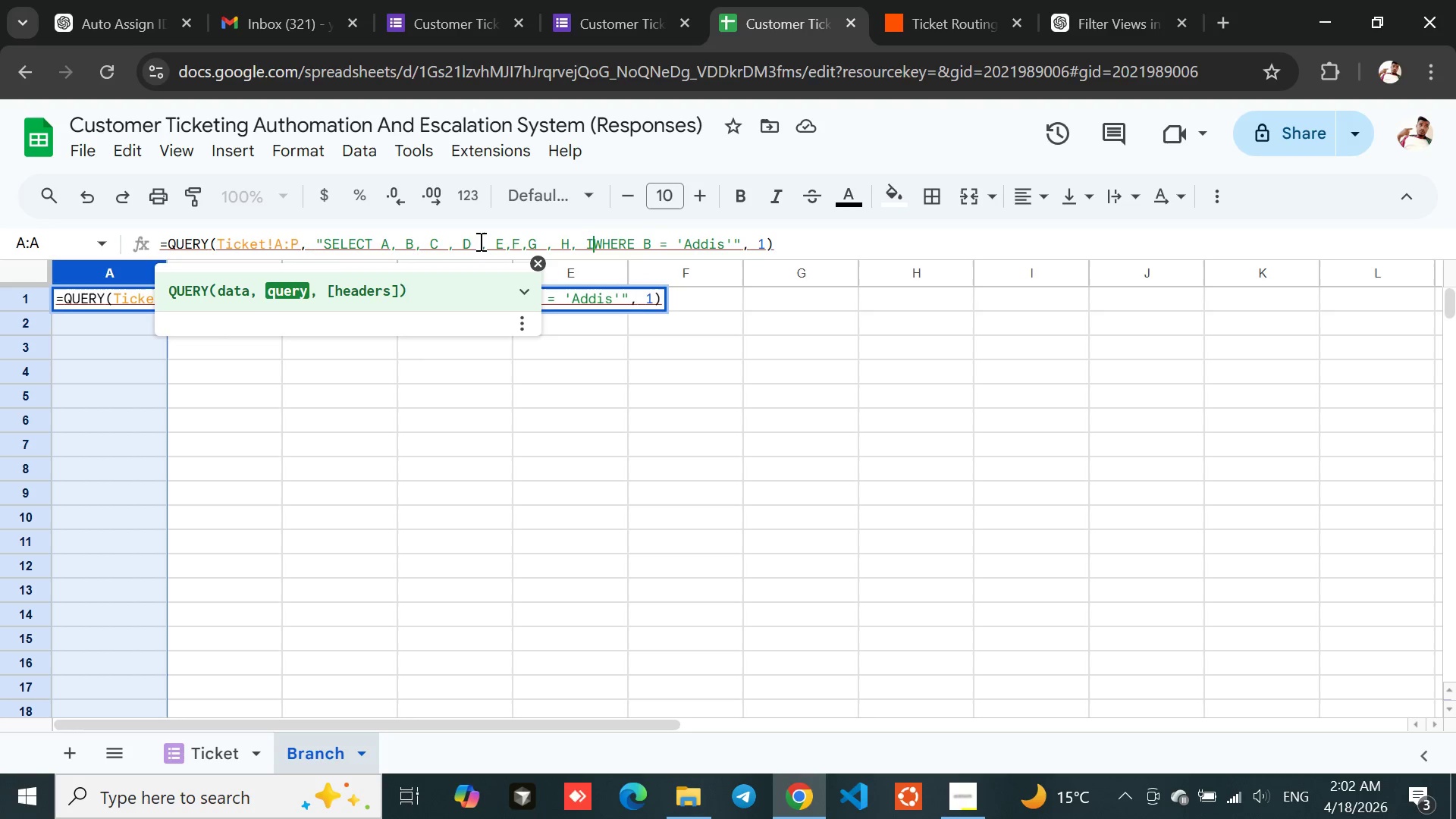 
key(Shift+I)
 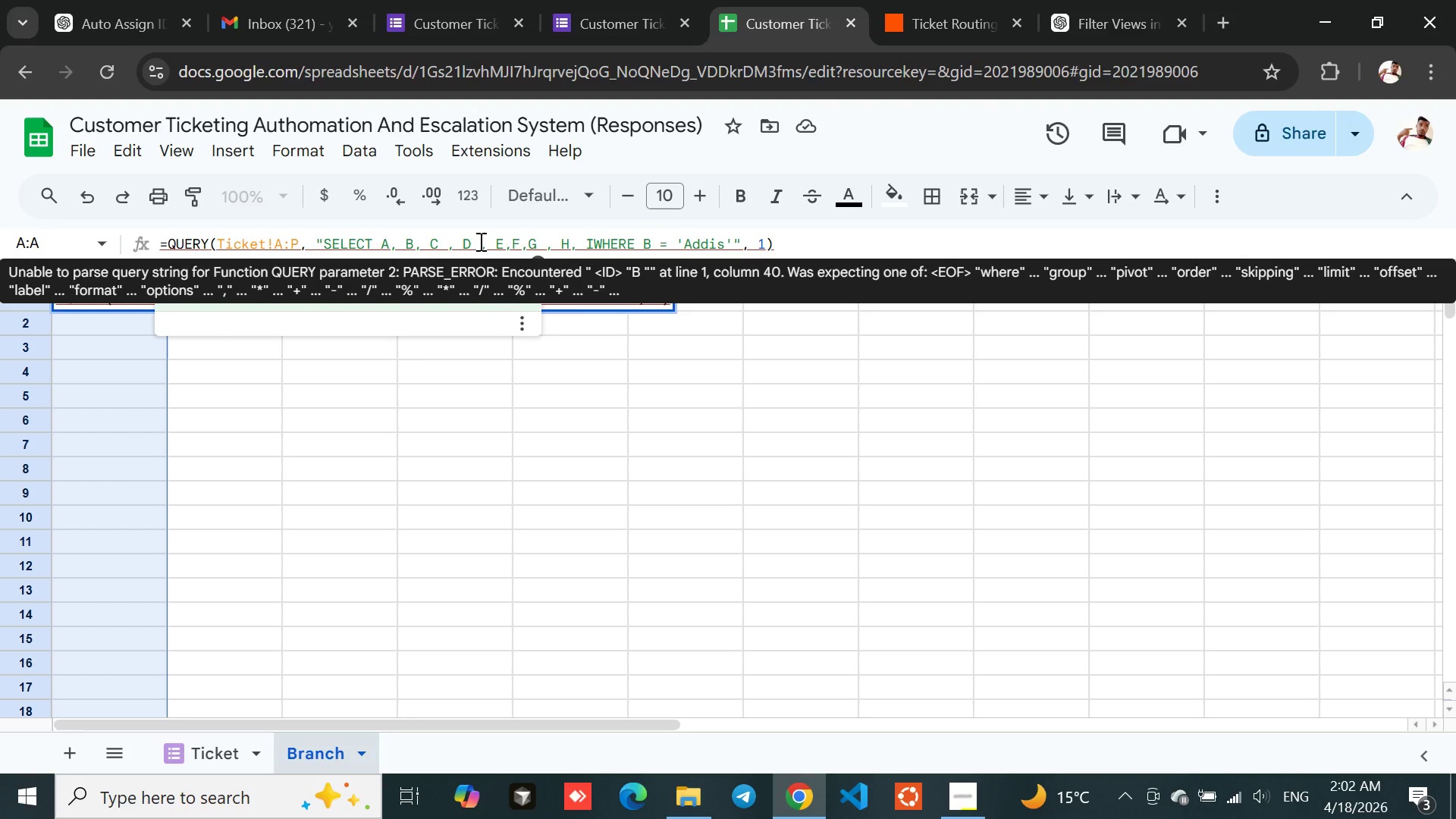 
key(Comma)
 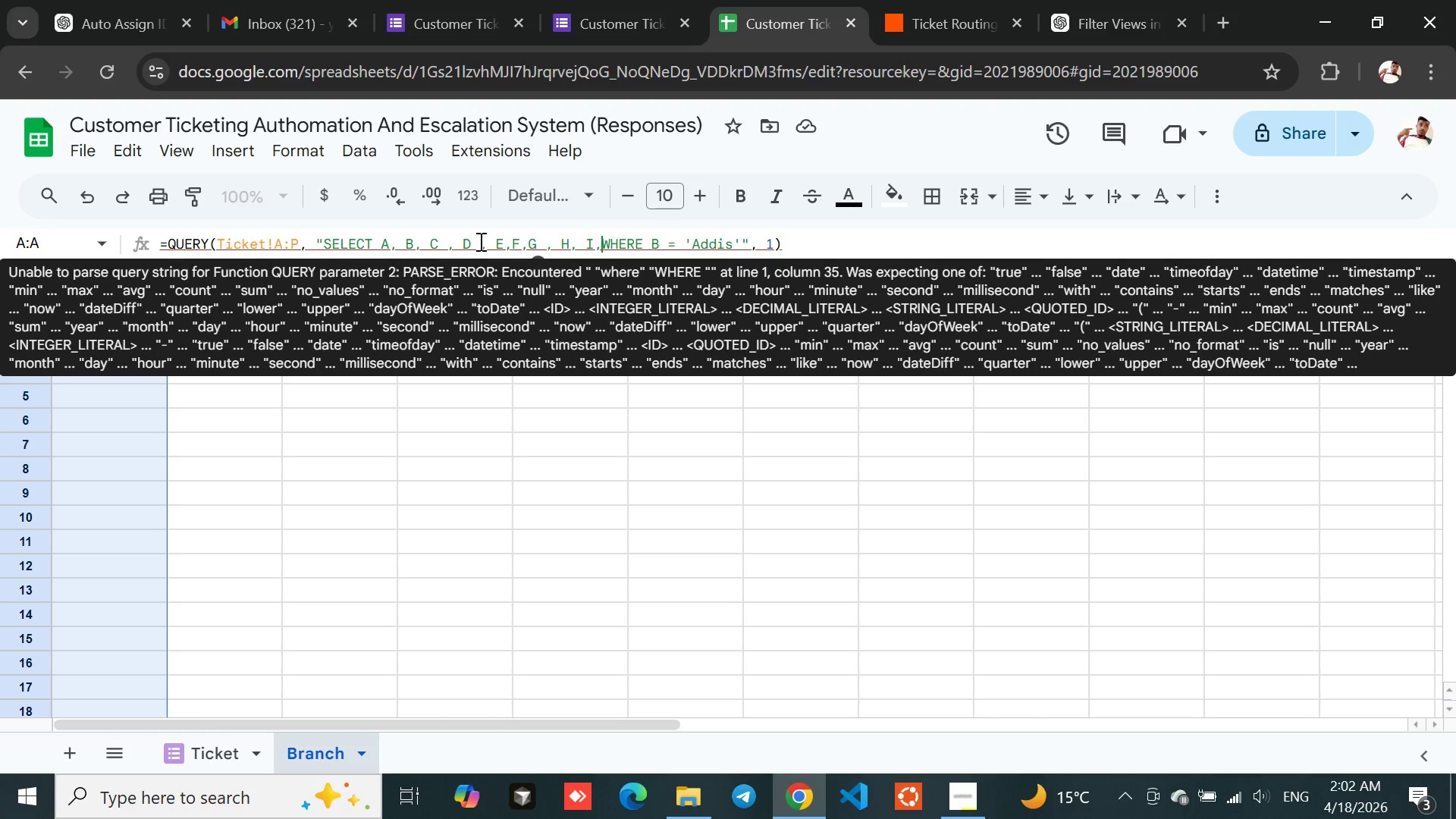 
key(Shift+ShiftLeft)
 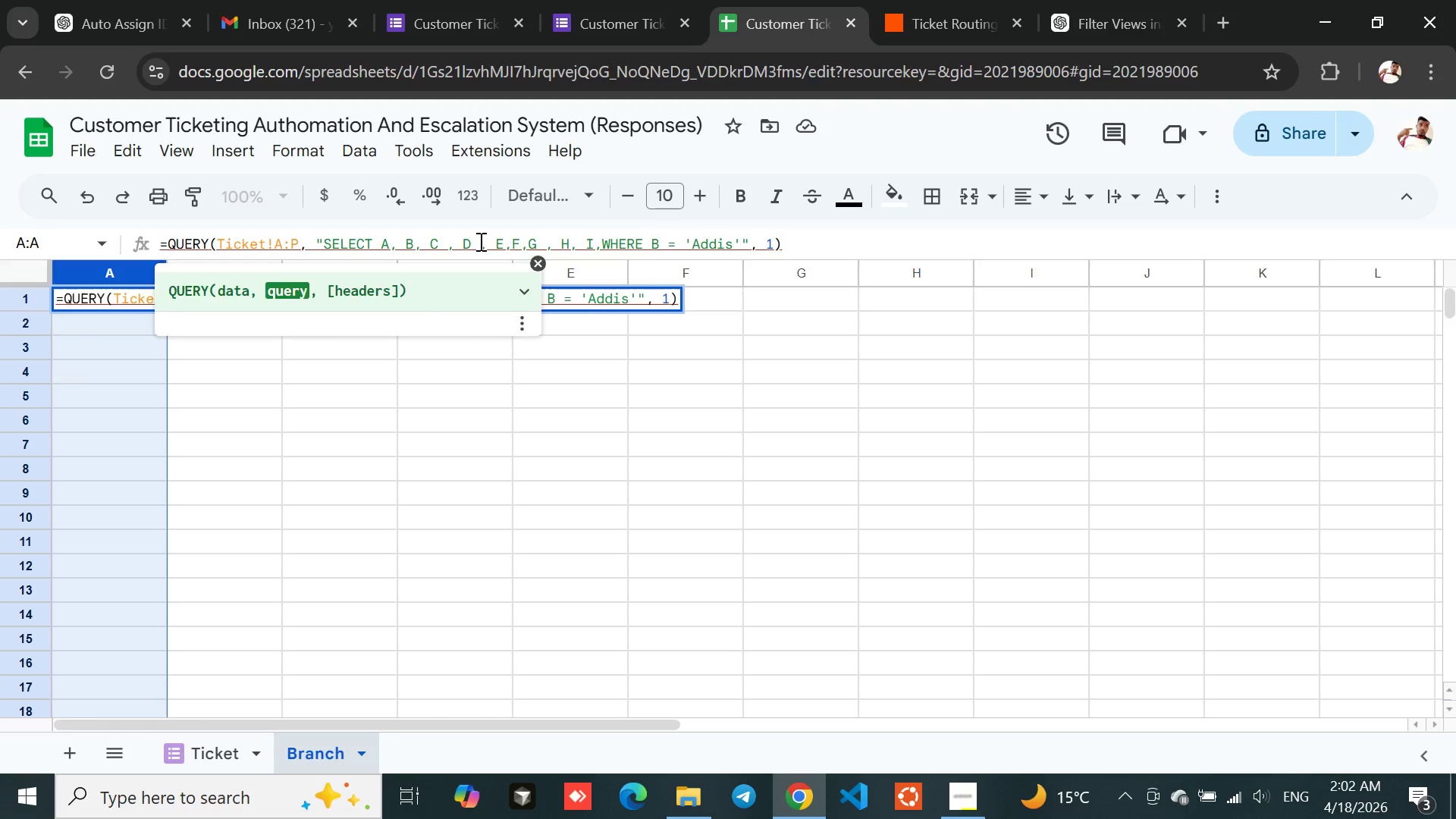 
key(Shift+J)
 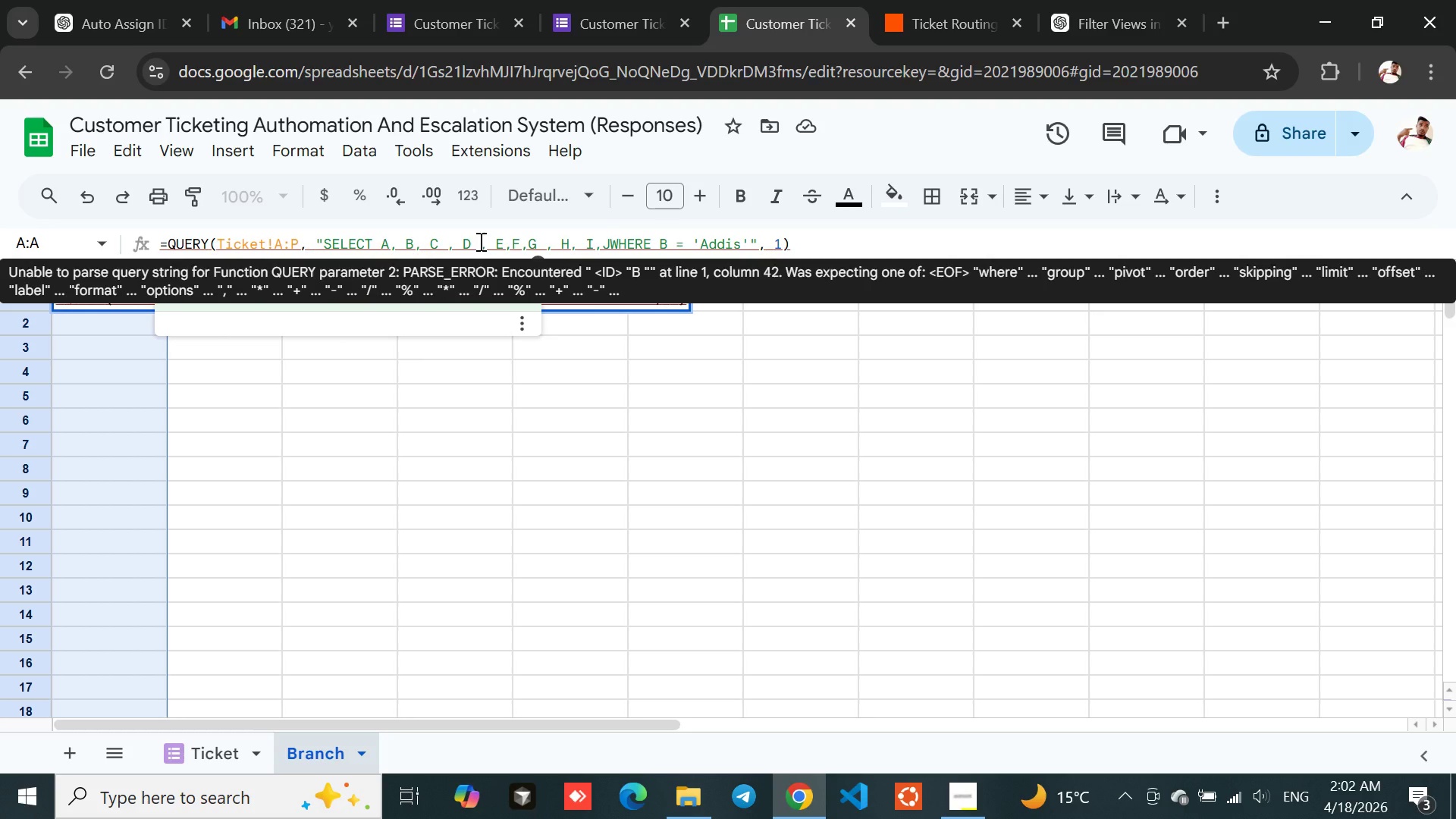 
key(Comma)
 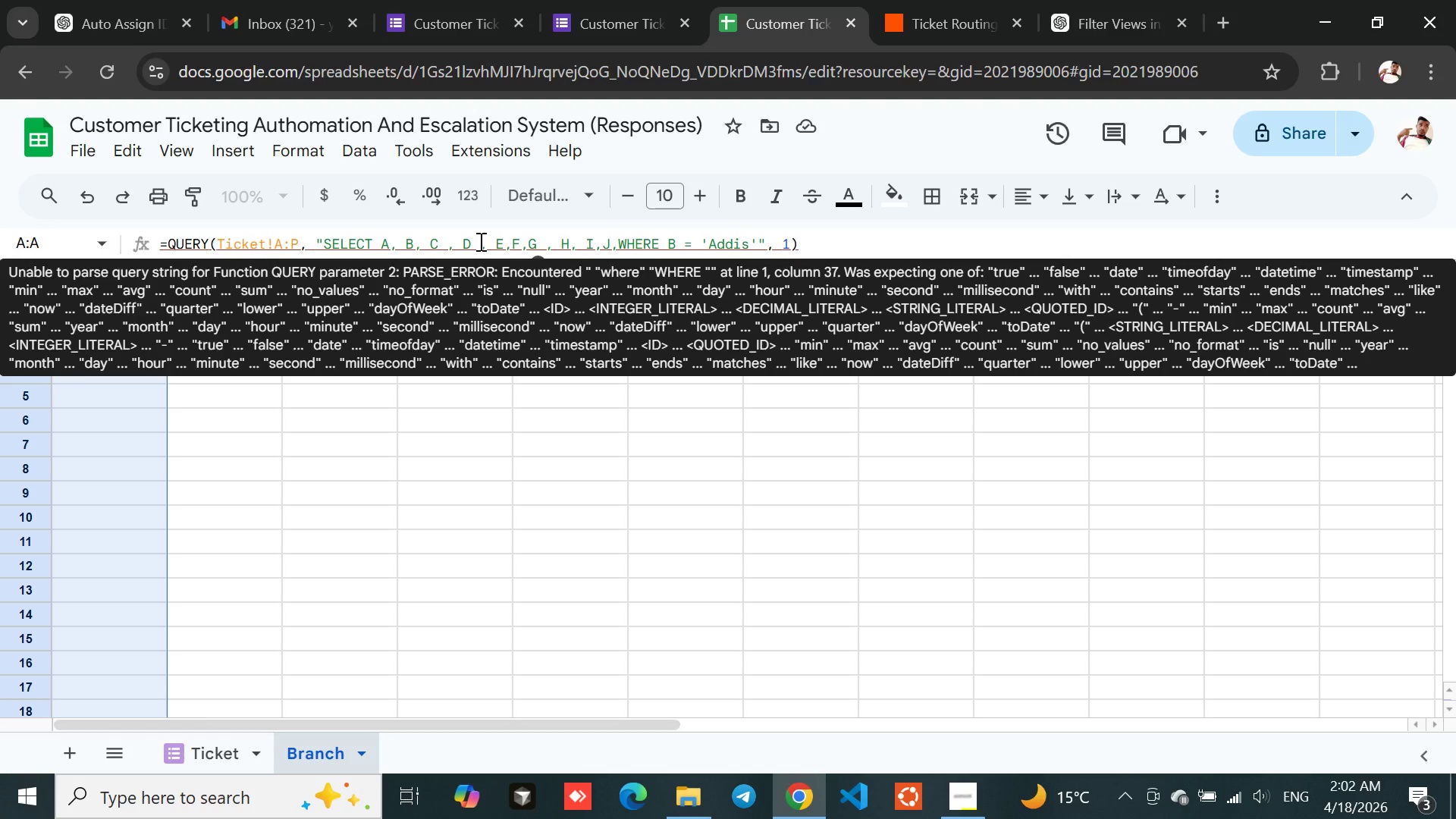 
key(Shift+ShiftLeft)
 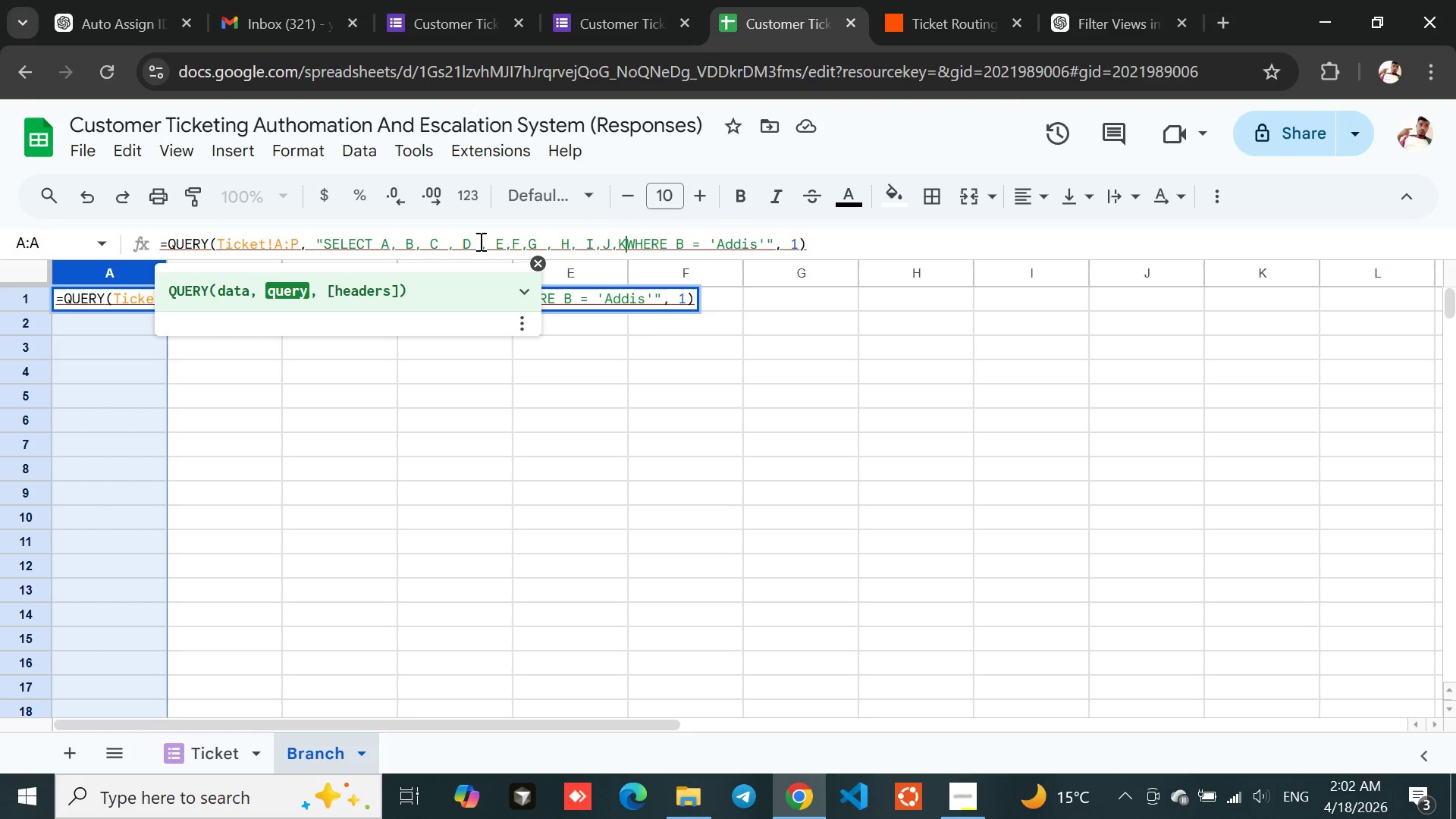 
key(Shift+K)
 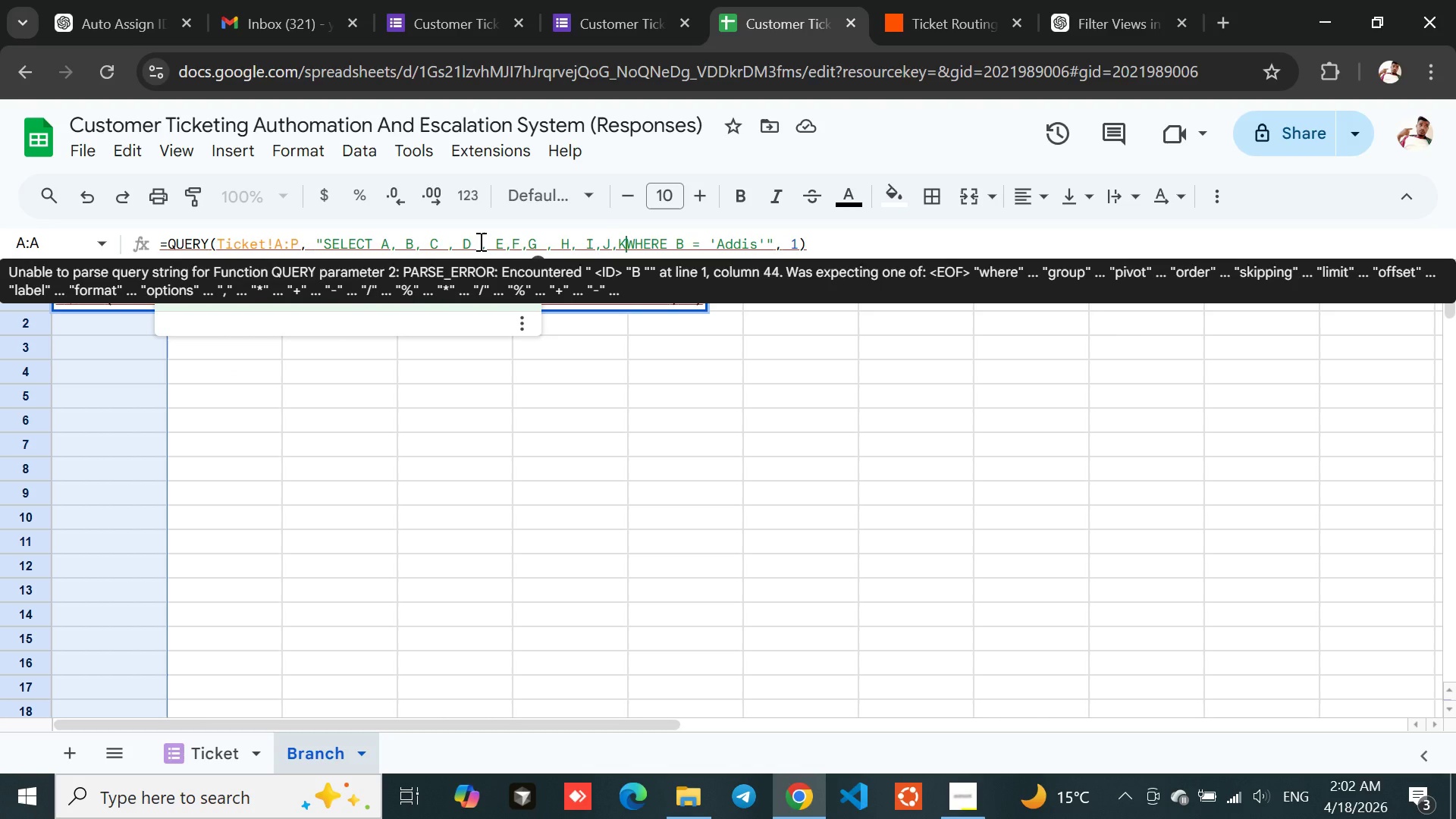 
key(Comma)
 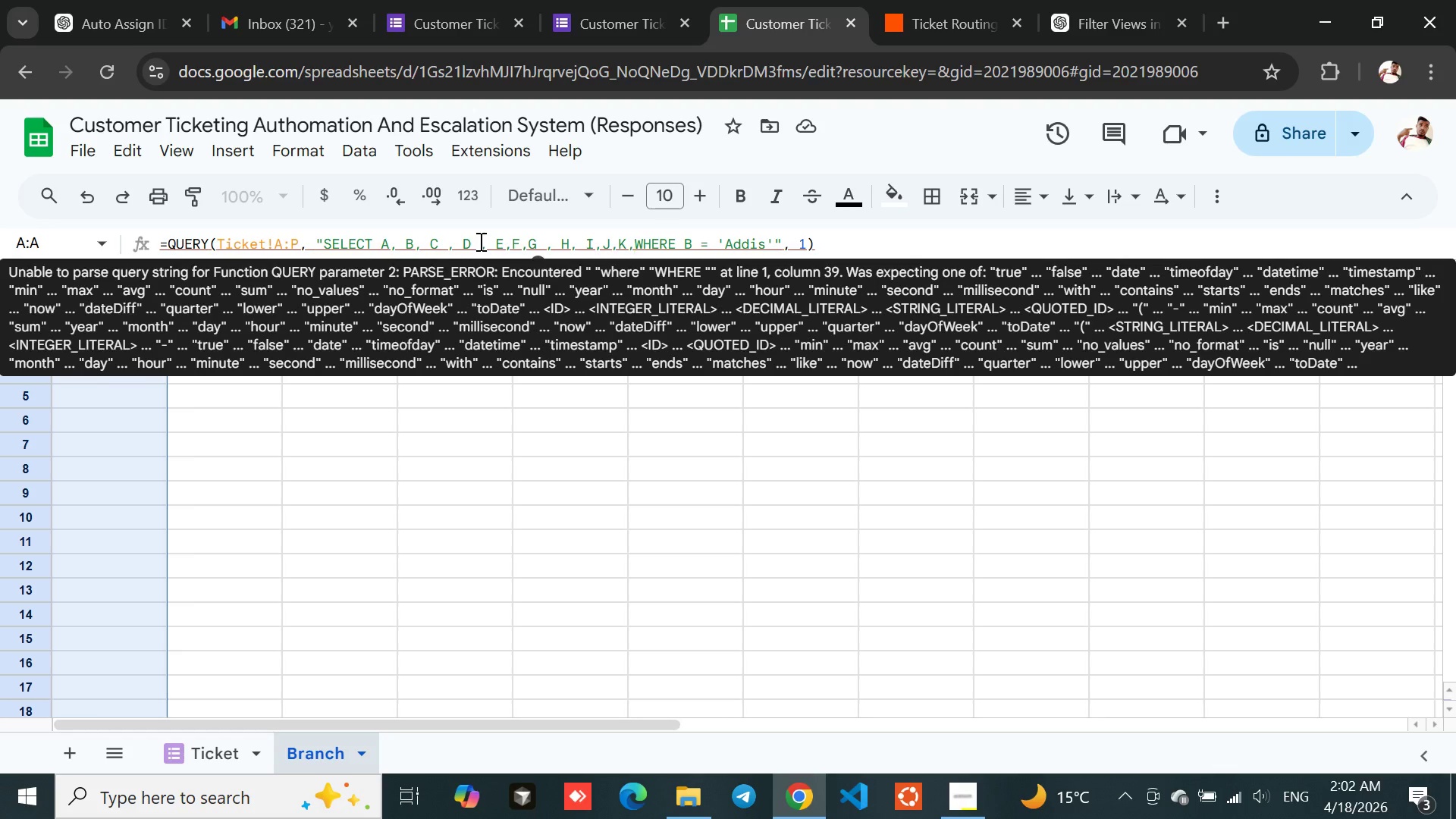 
key(Shift+ShiftLeft)
 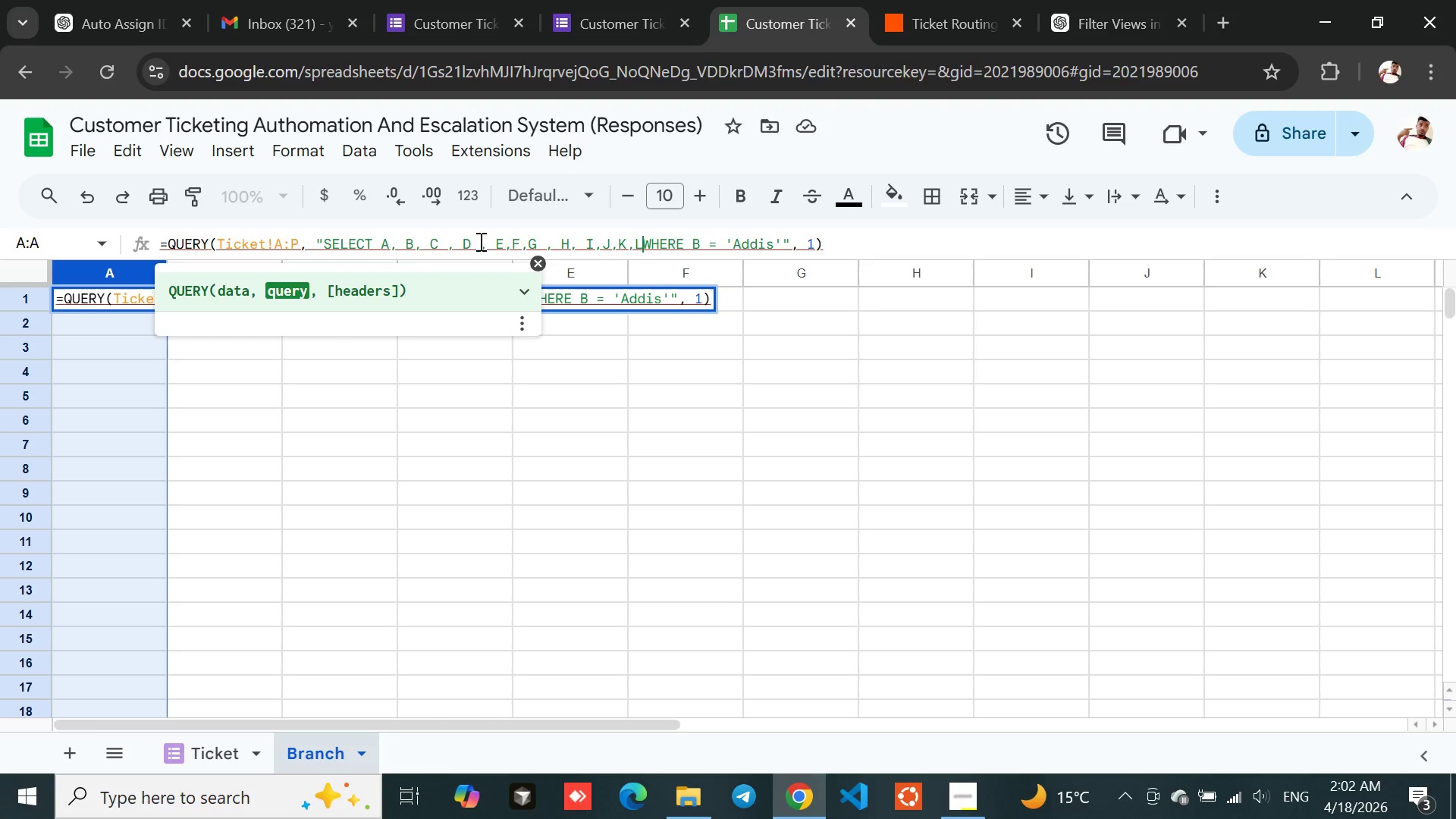 
key(Shift+L)
 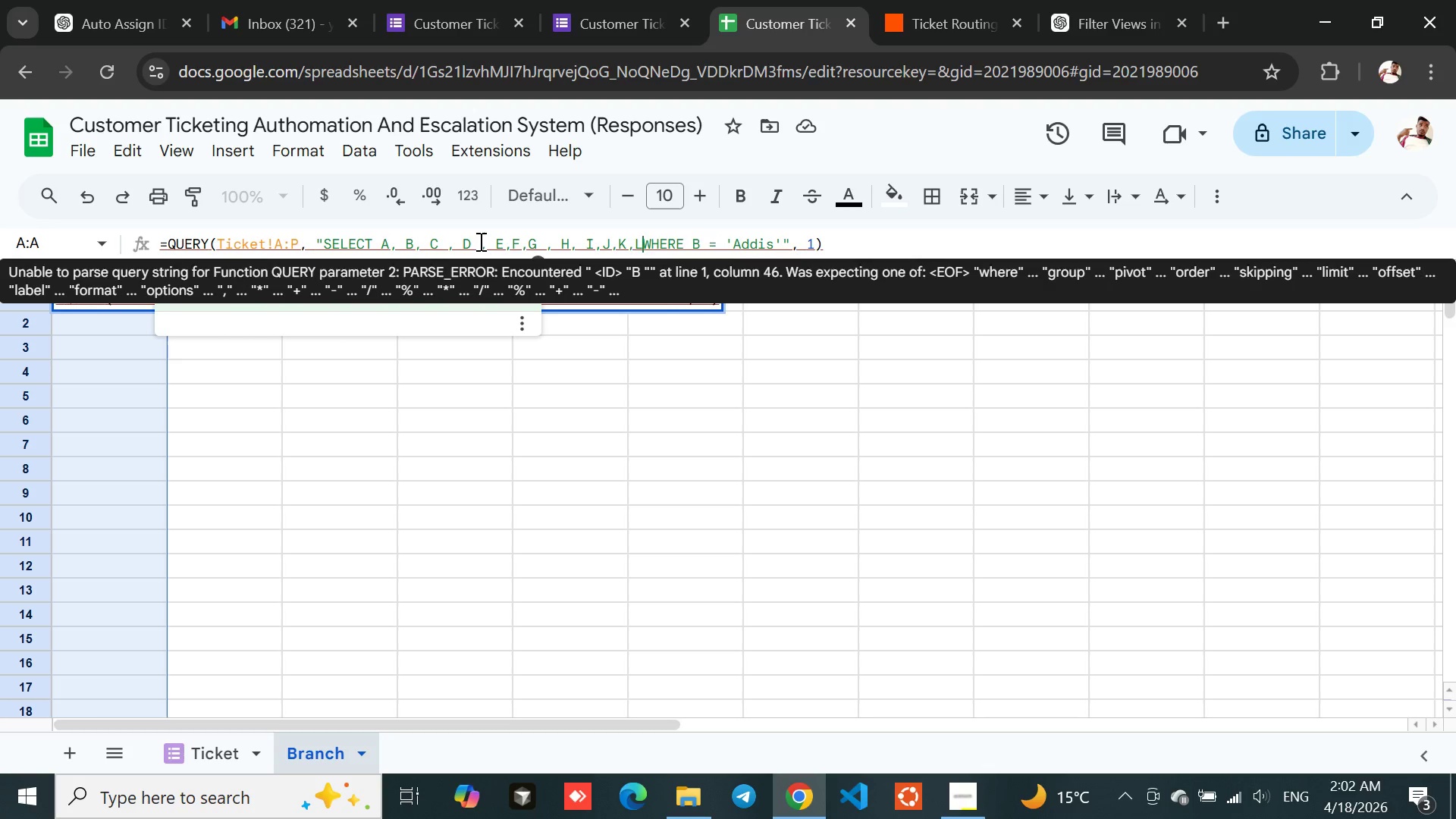 
key(Comma)
 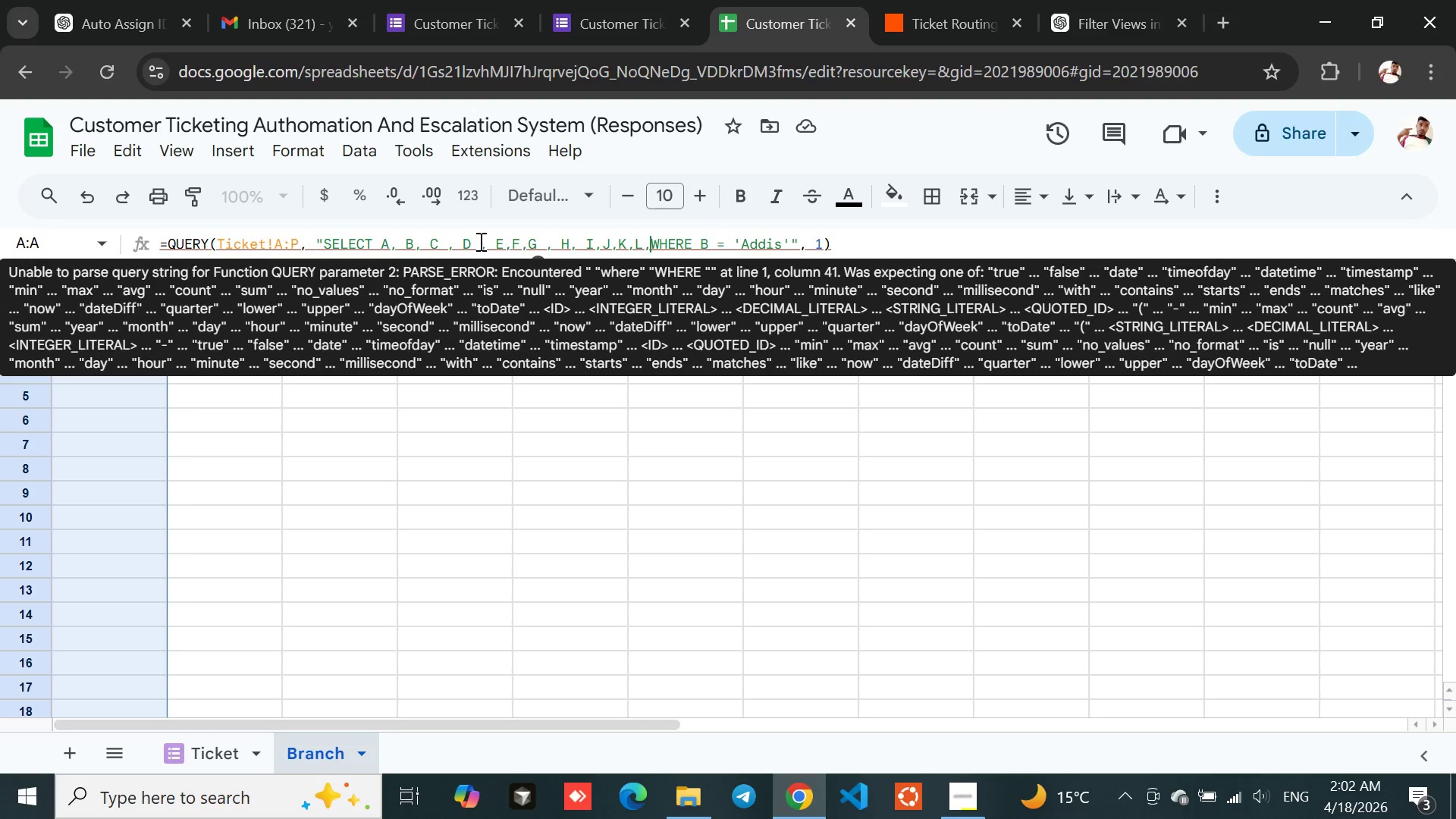 
key(Space)
 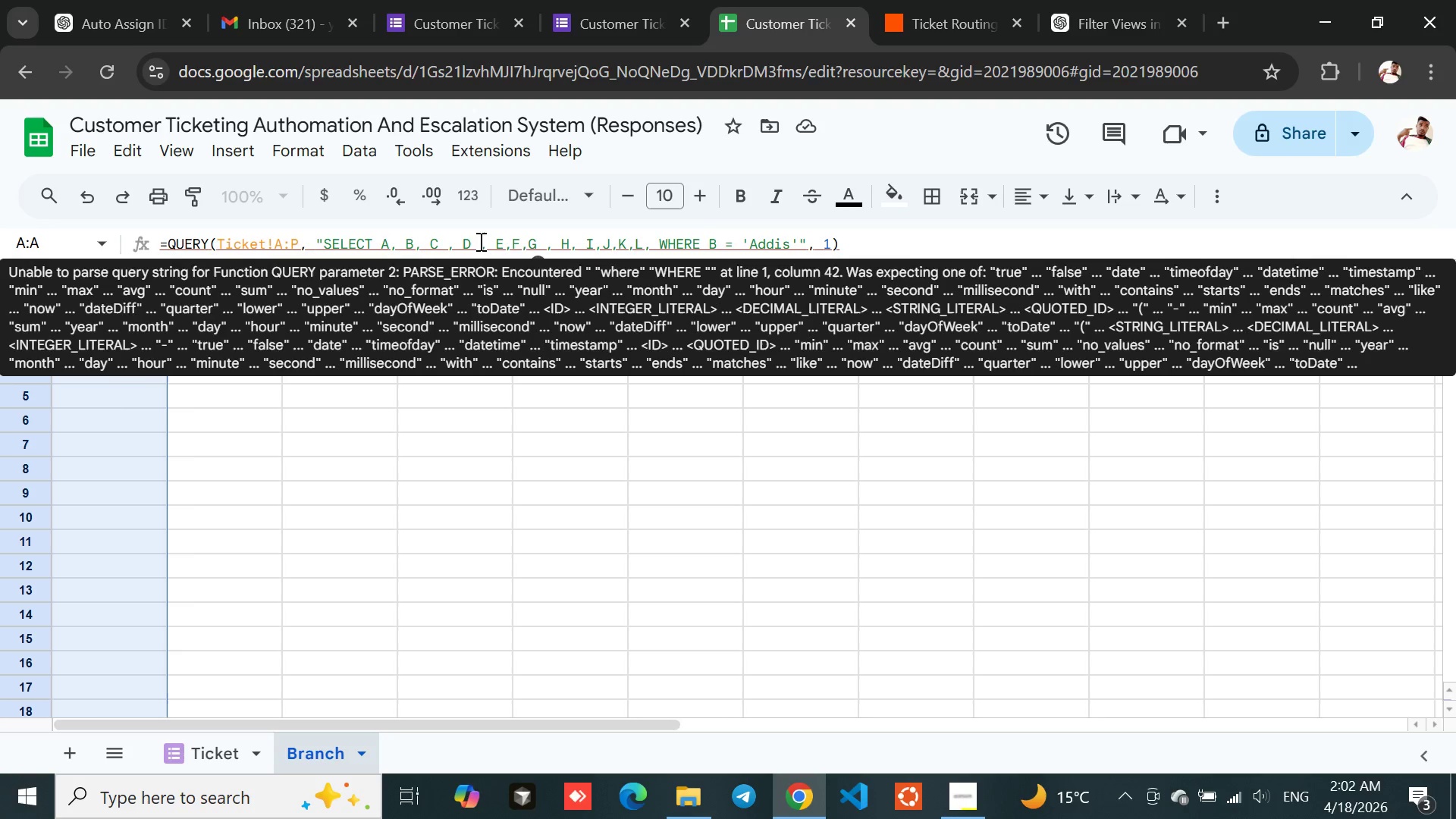 
key(Shift+ShiftLeft)
 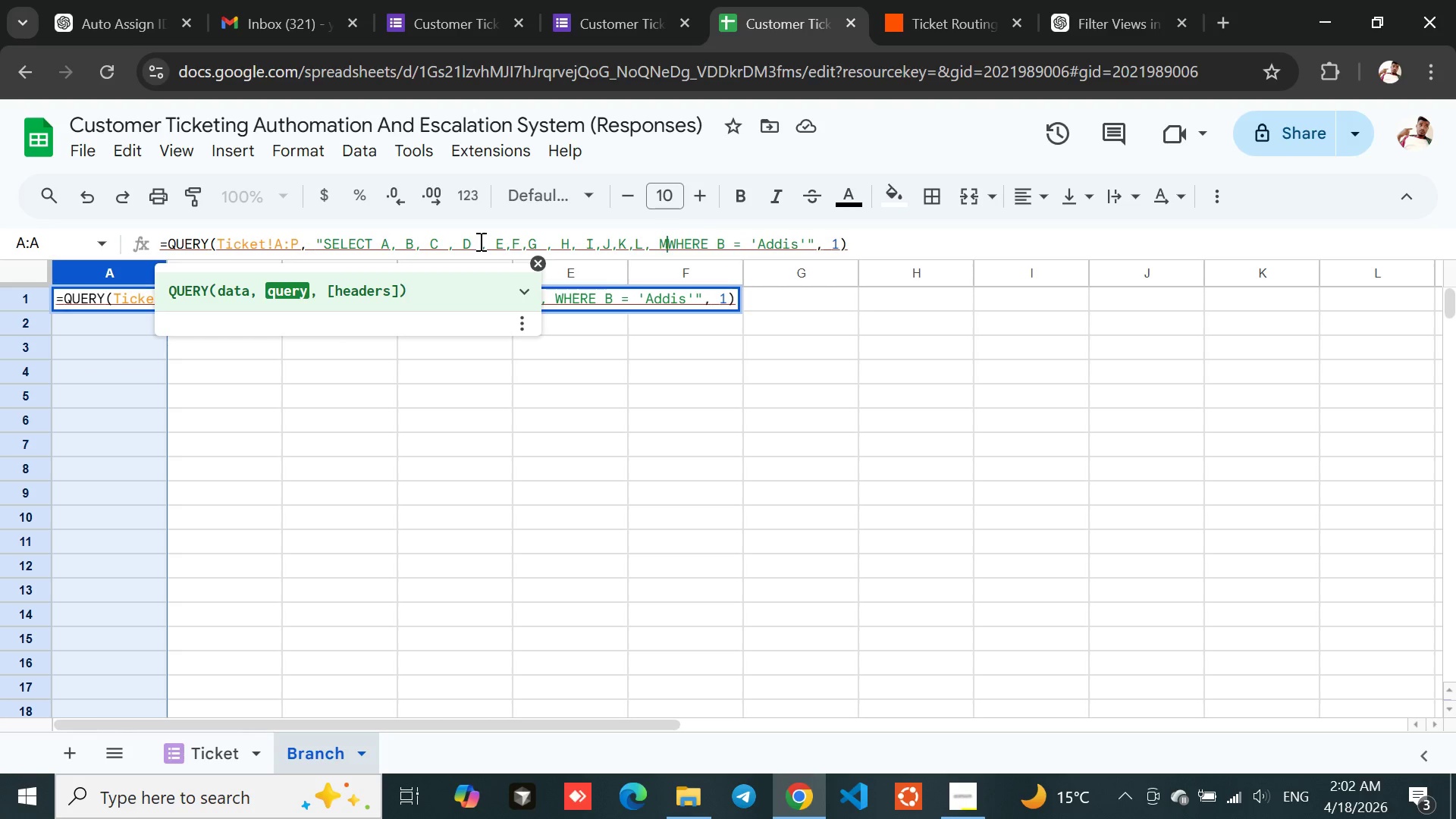 
key(Shift+M)
 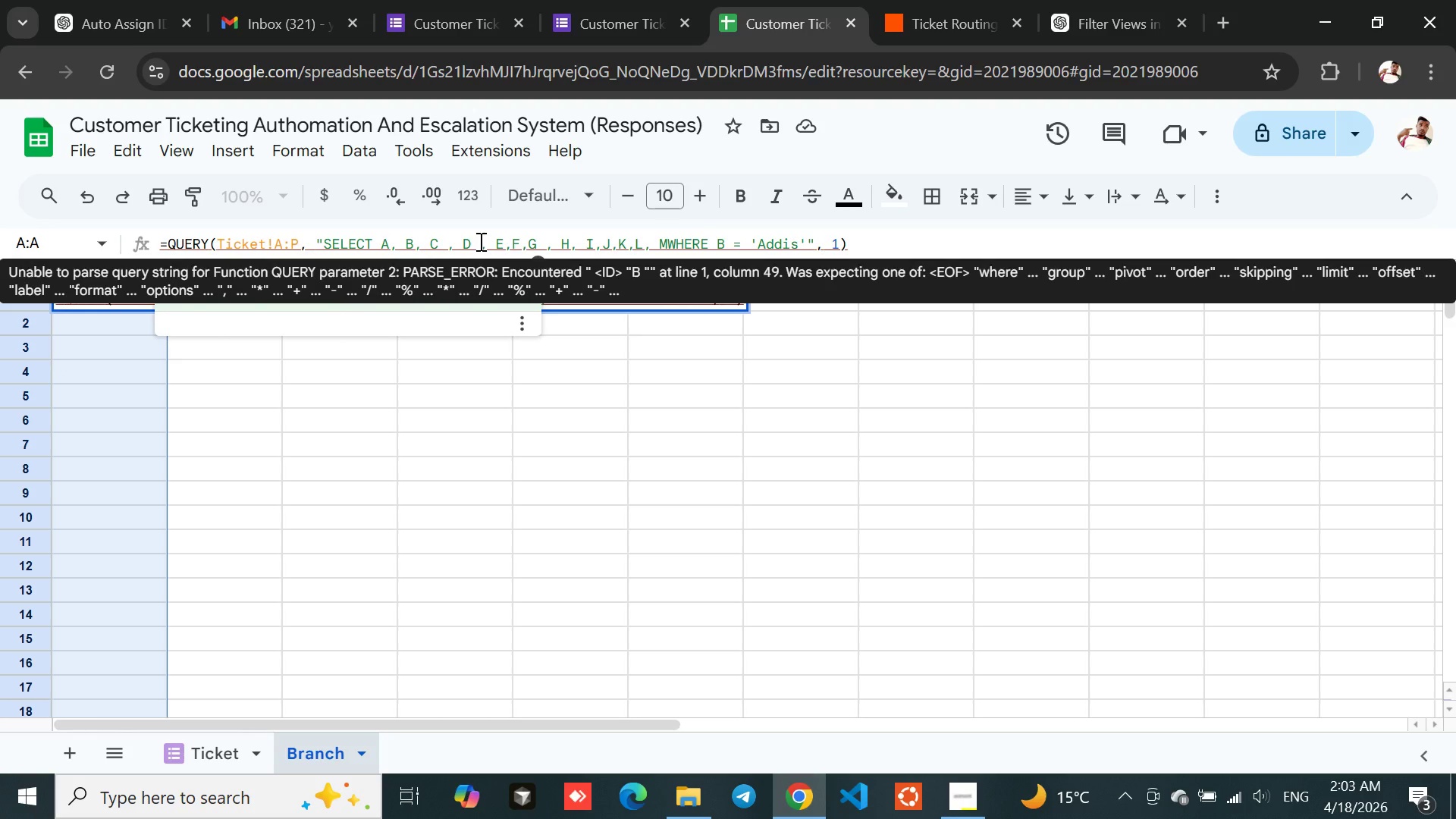 
key(Comma)
 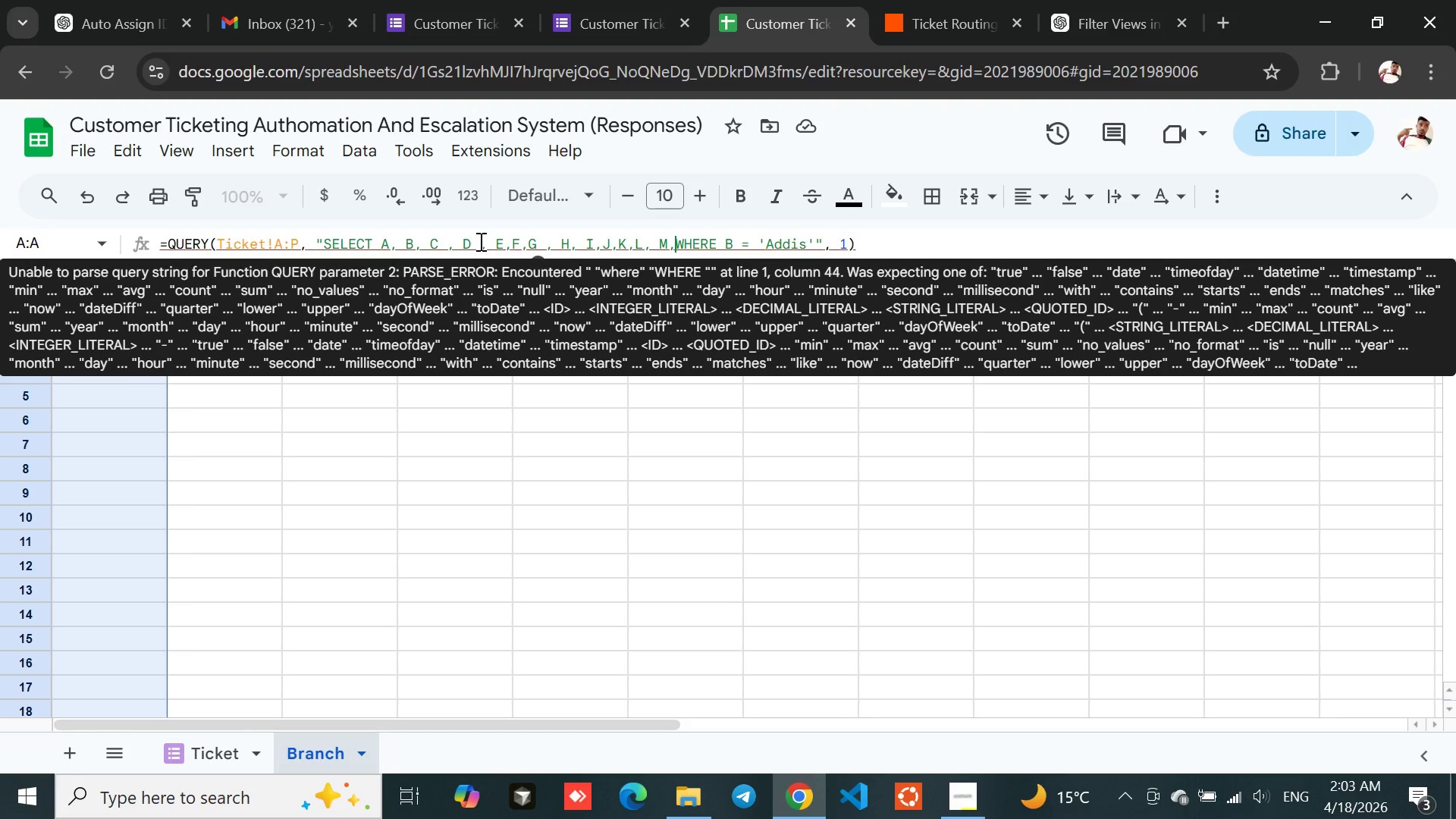 
key(Space)
 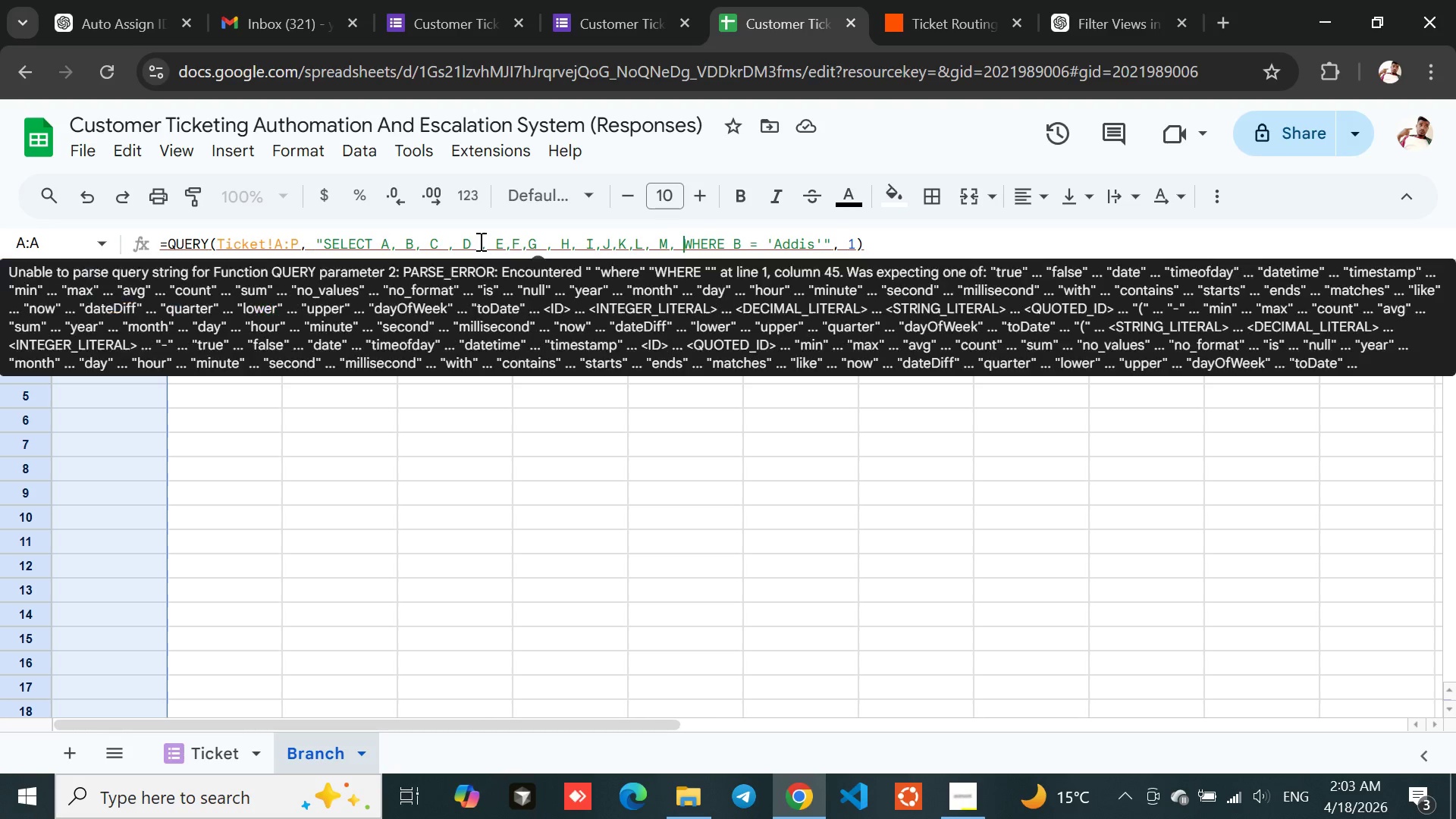 
key(Shift+ShiftLeft)
 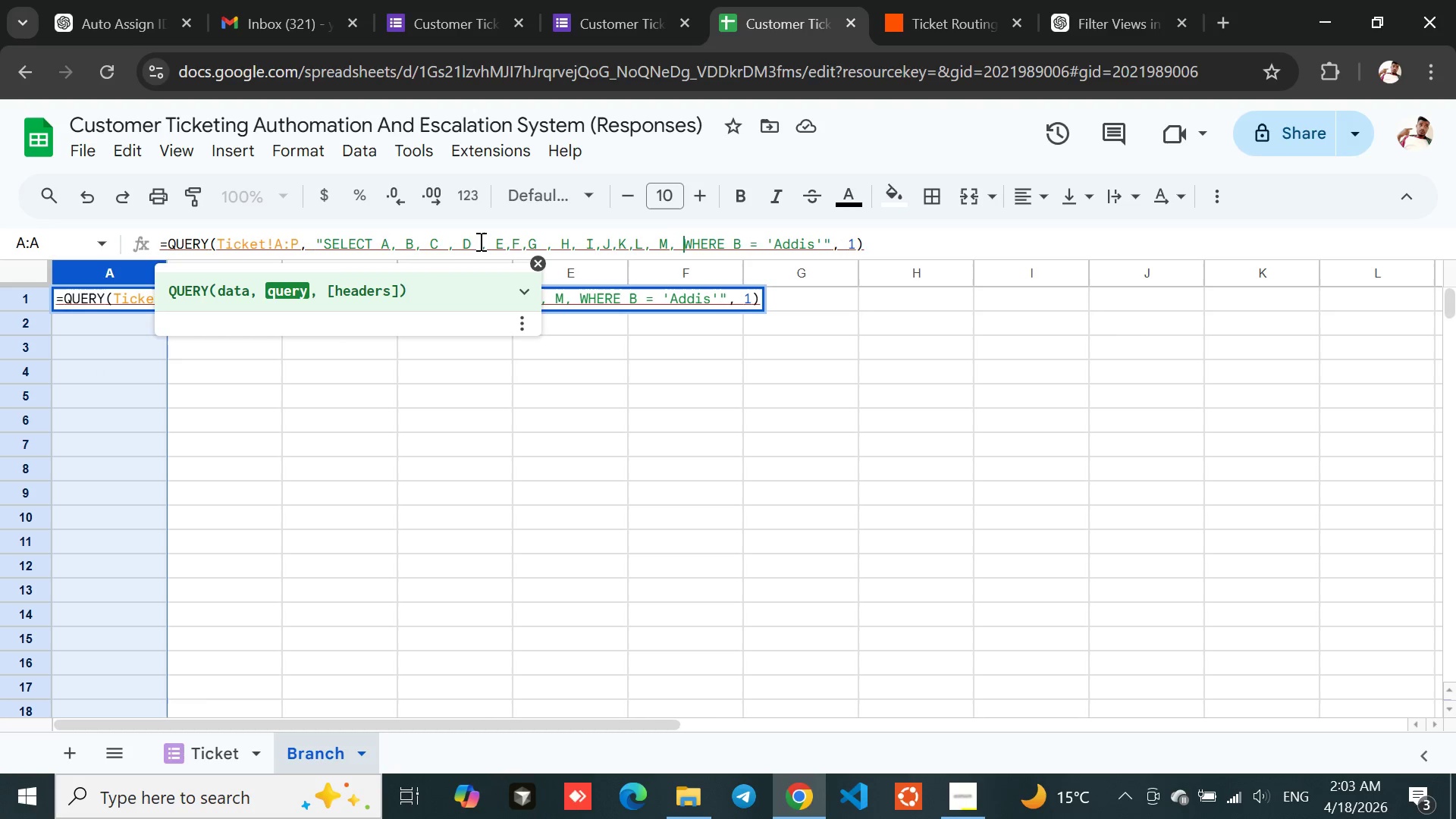 
key(Shift+N)
 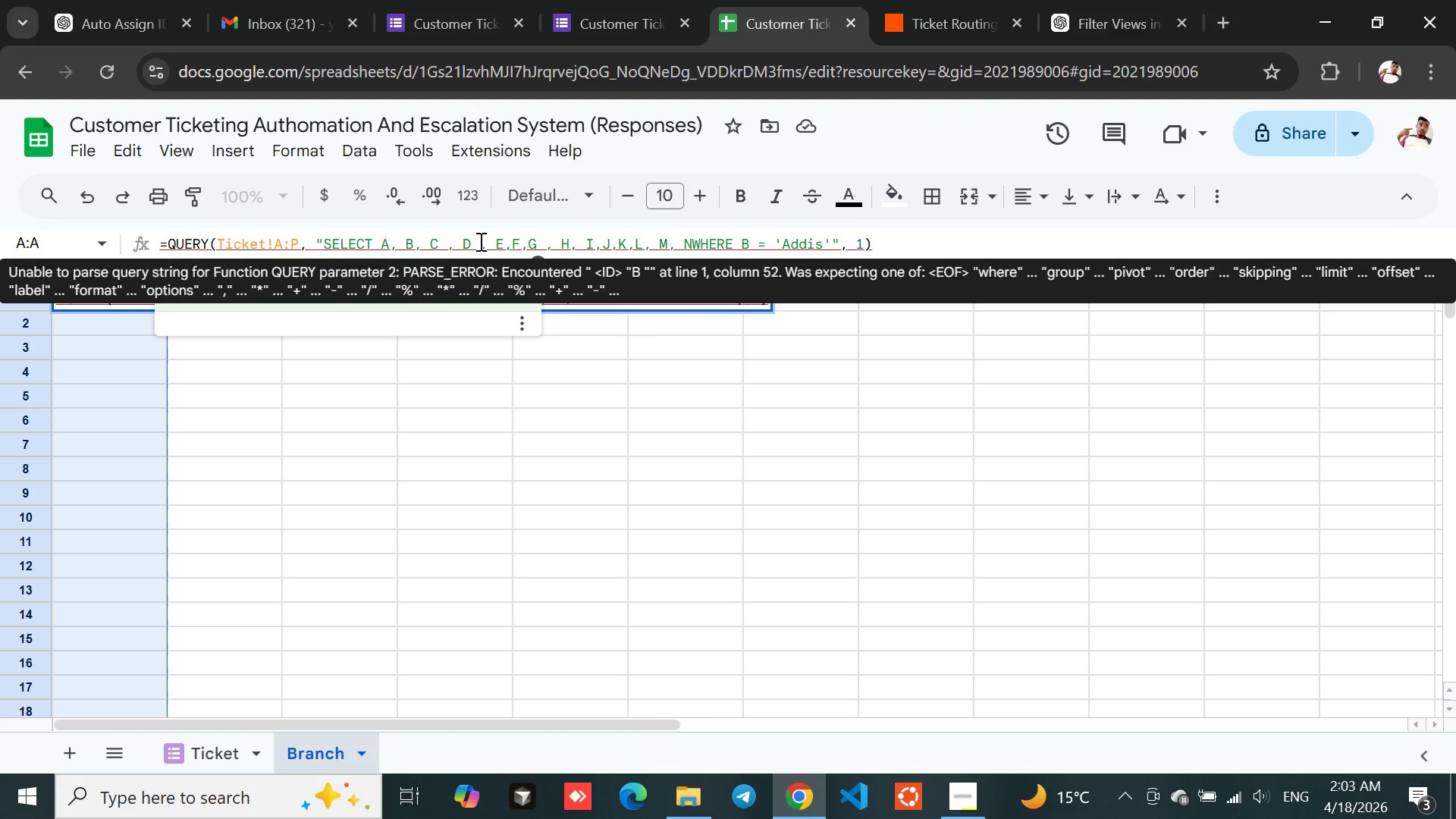 
key(Space)
 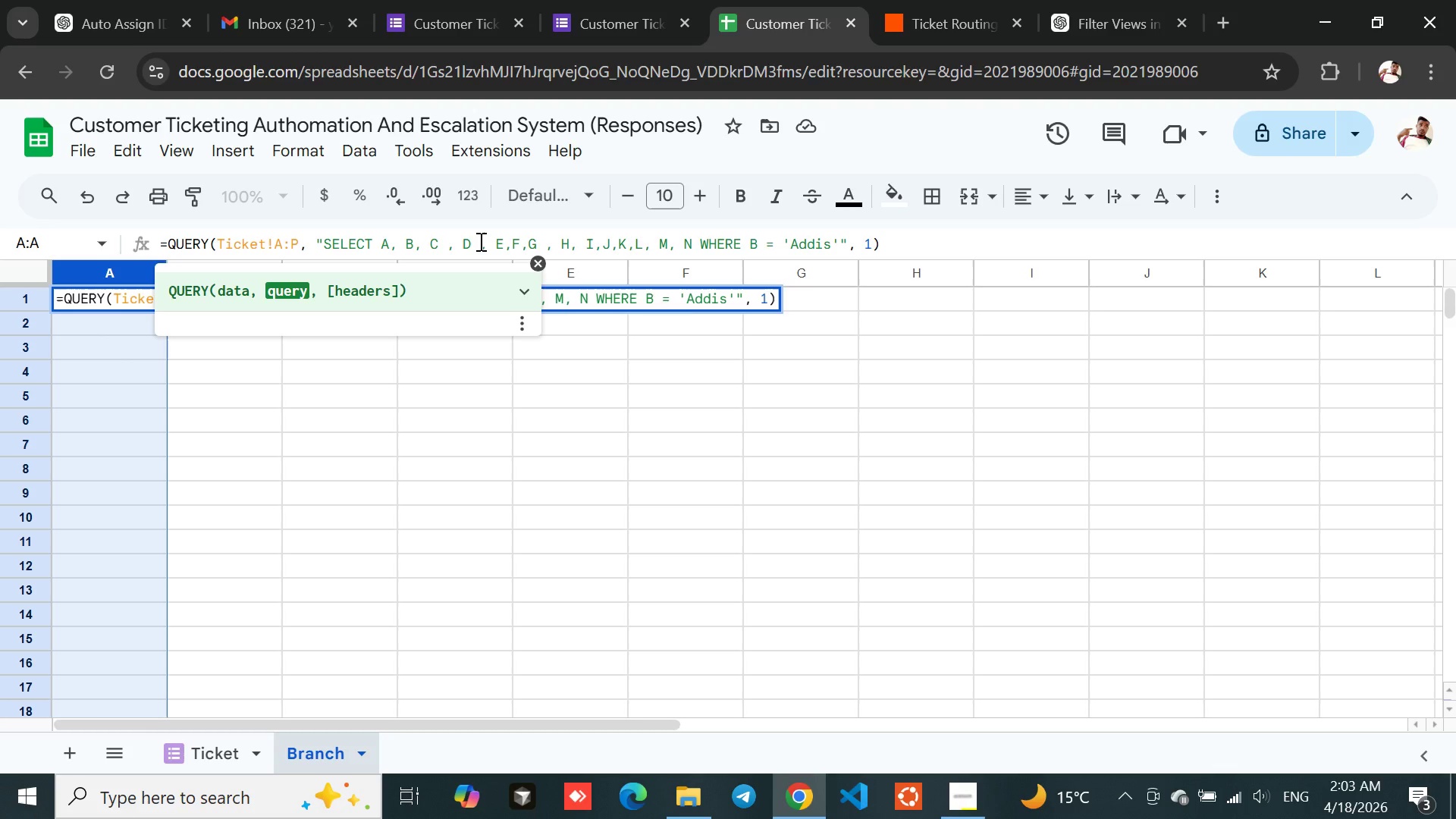 
key(Comma)
 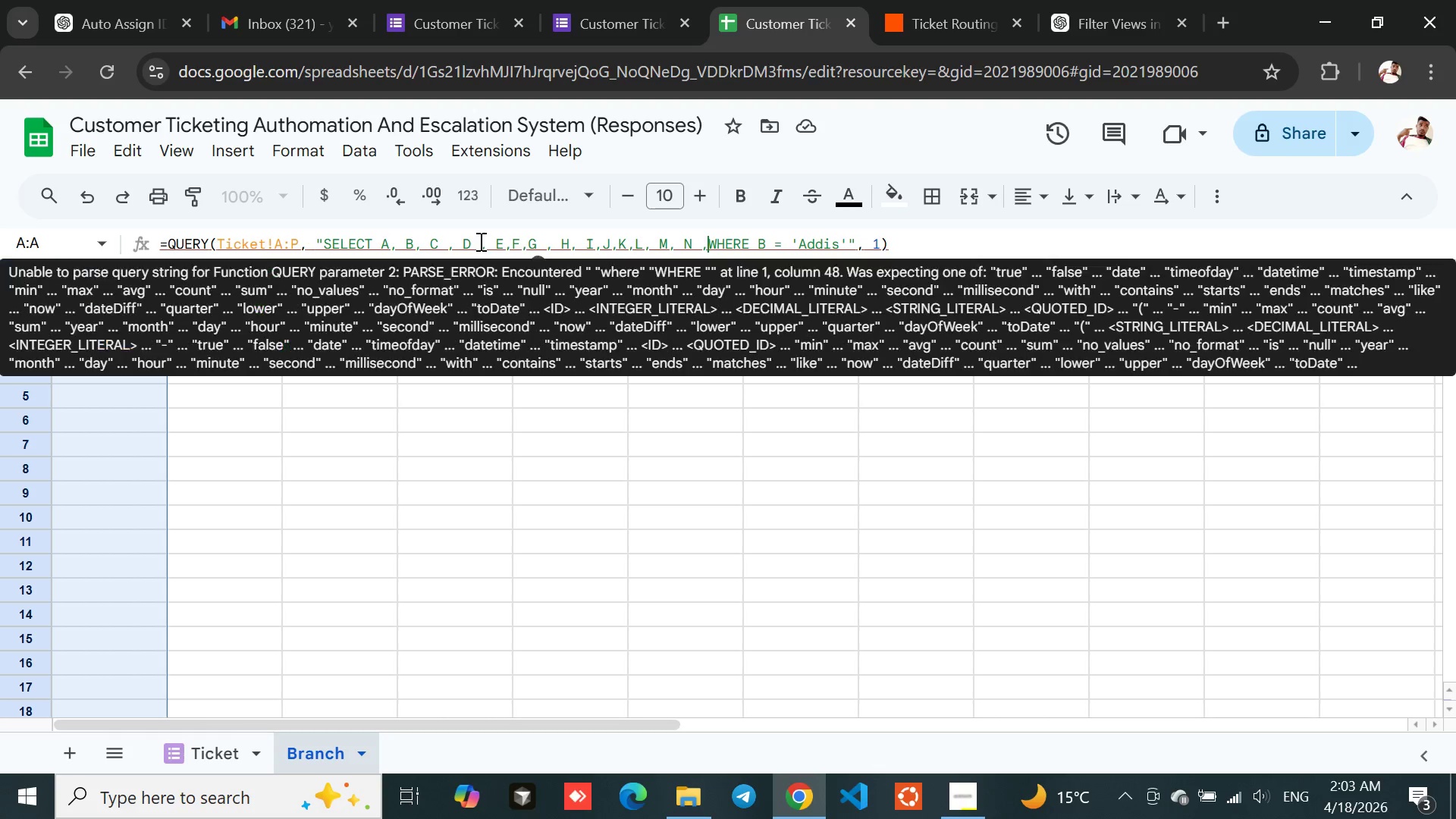 
key(Shift+ShiftLeft)
 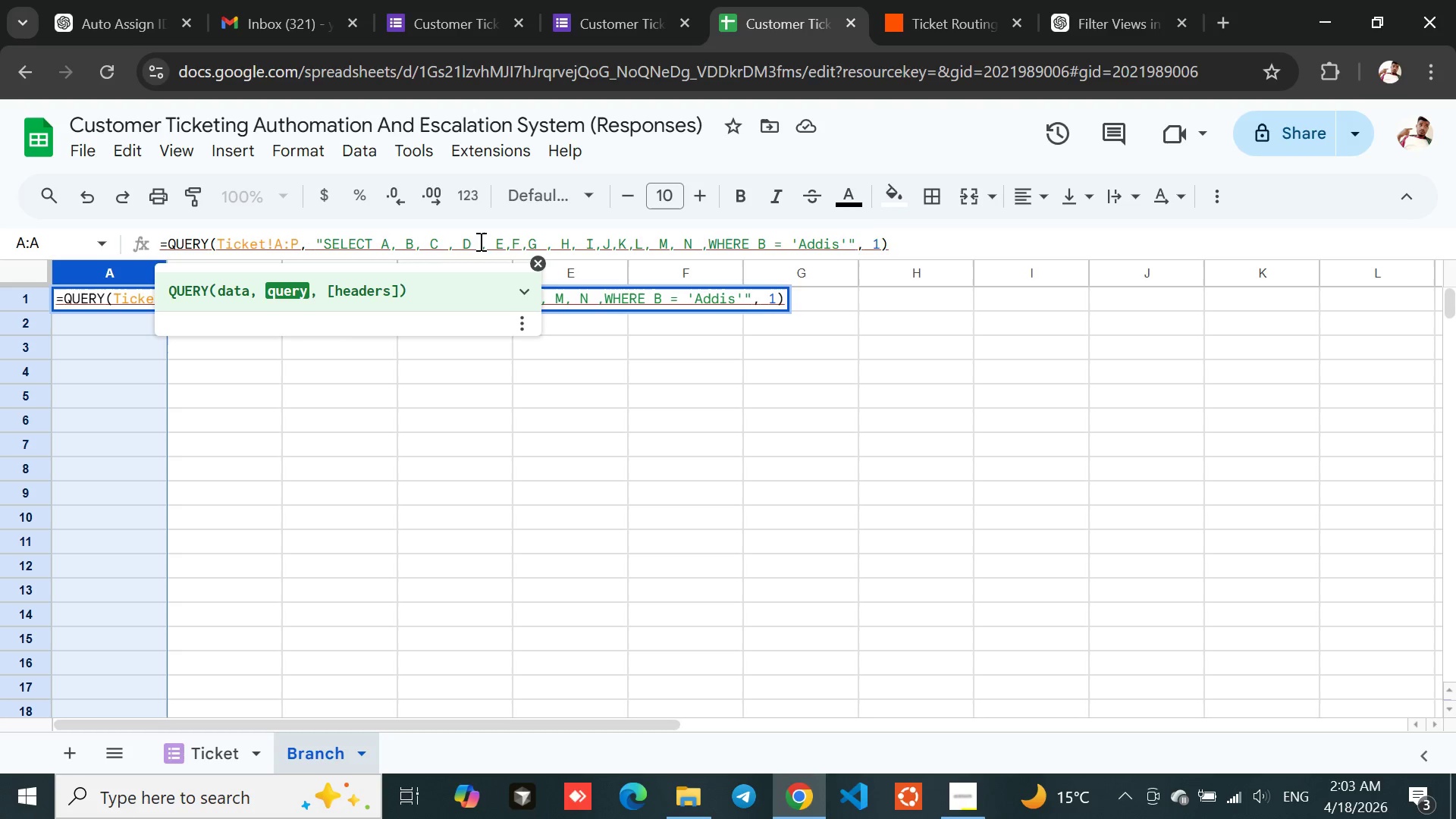 
key(Shift+O)
 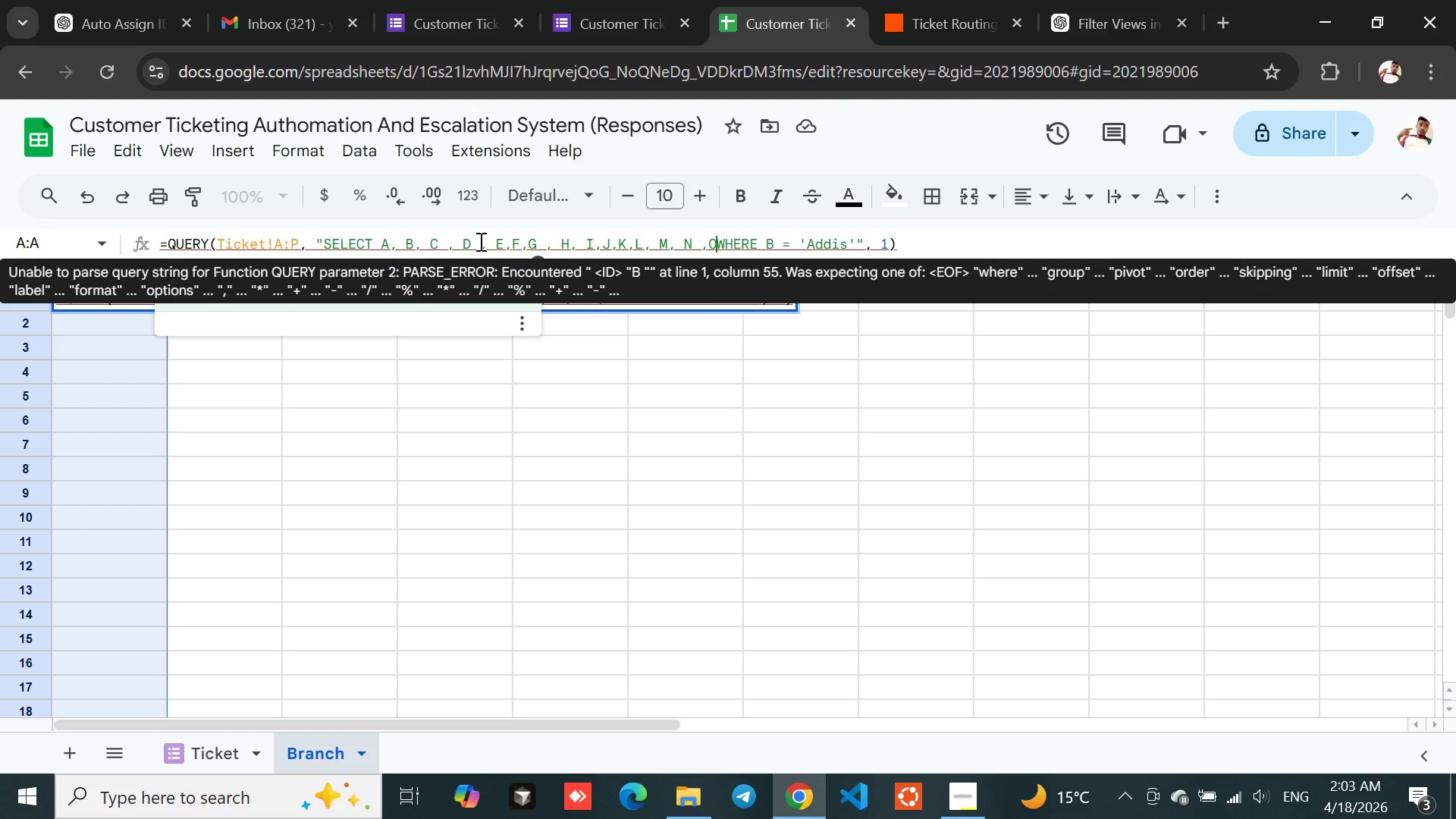 
key(Comma)
 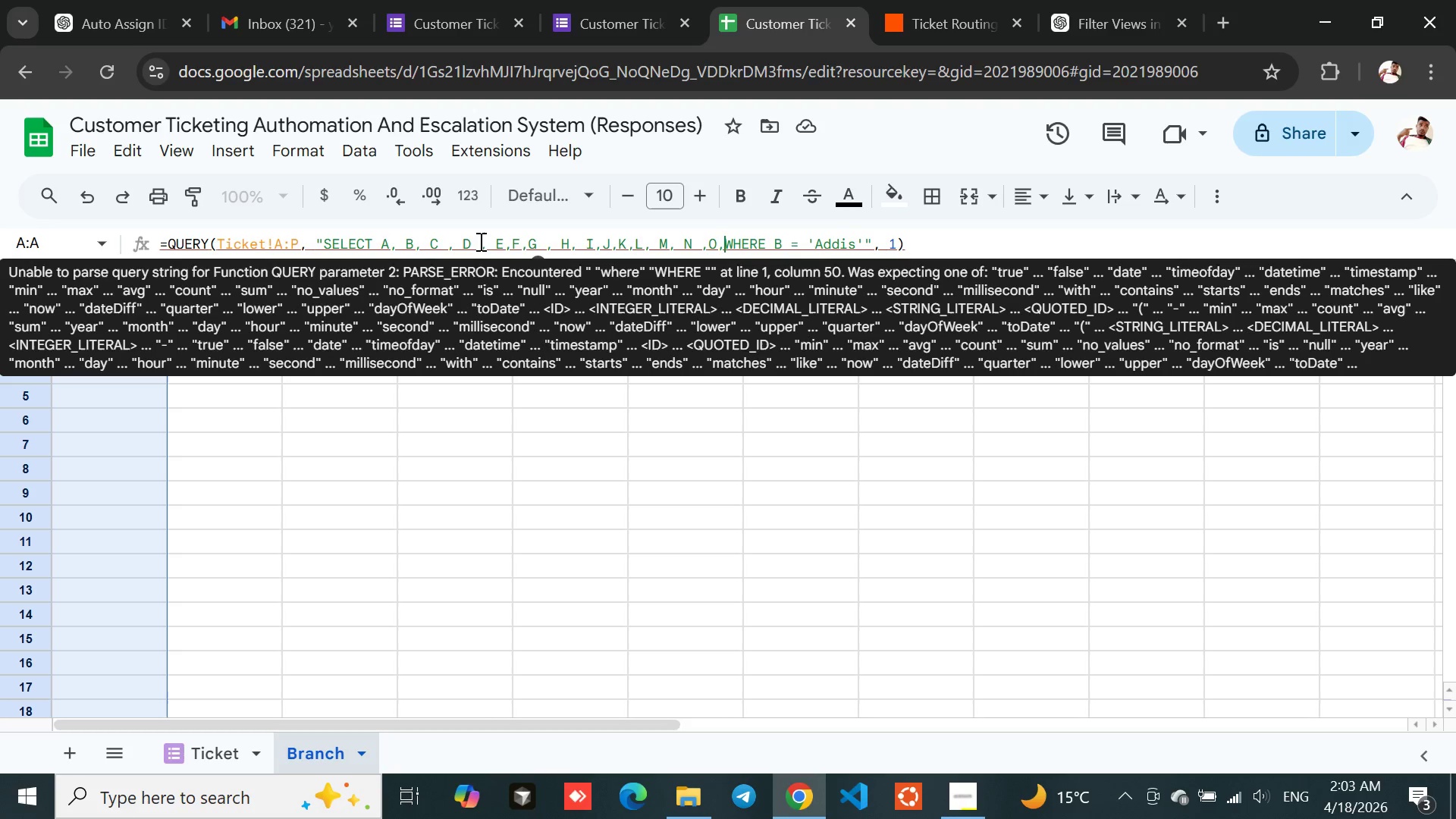 
key(Shift+ShiftLeft)
 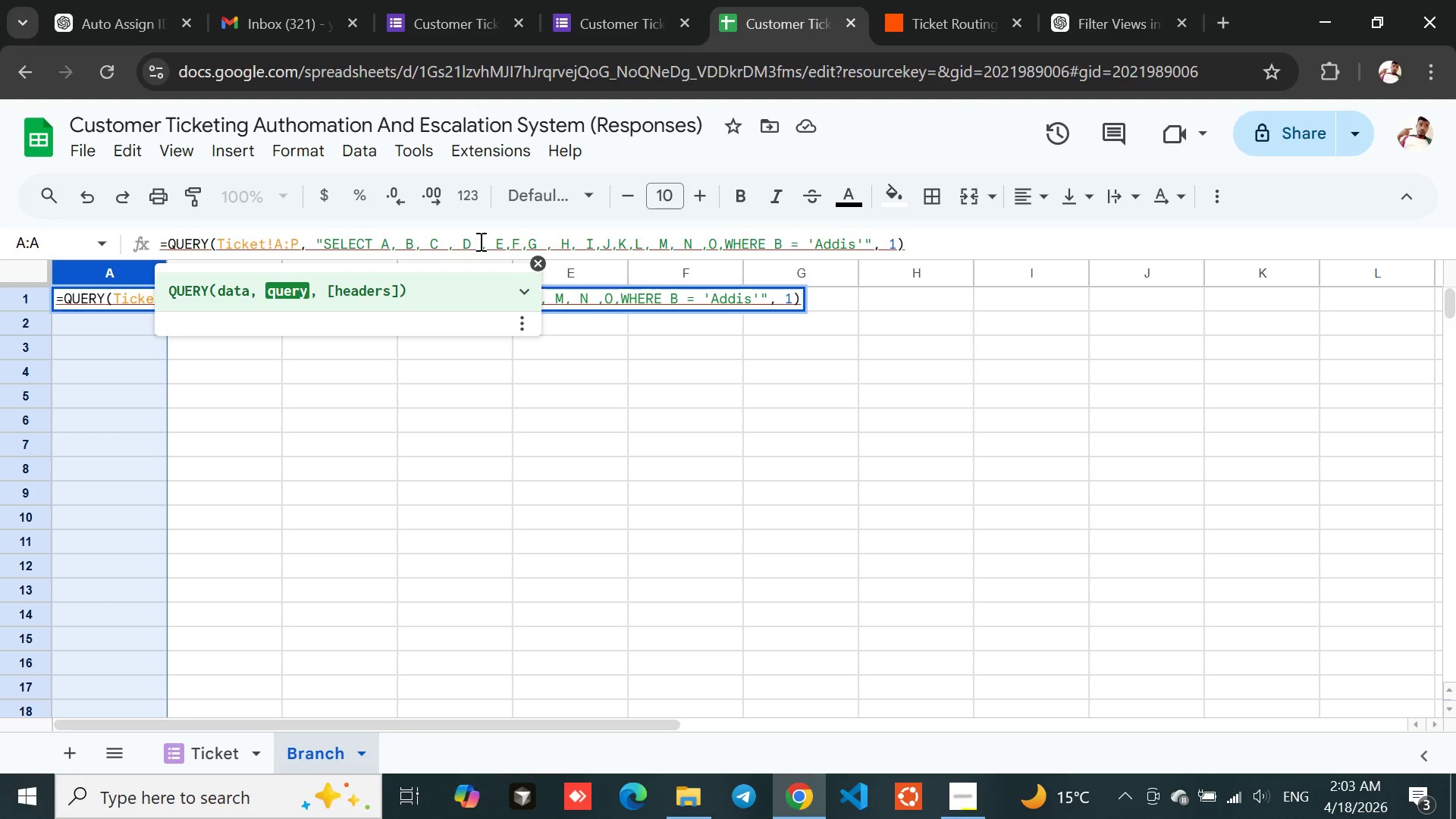 
key(Shift+P)
 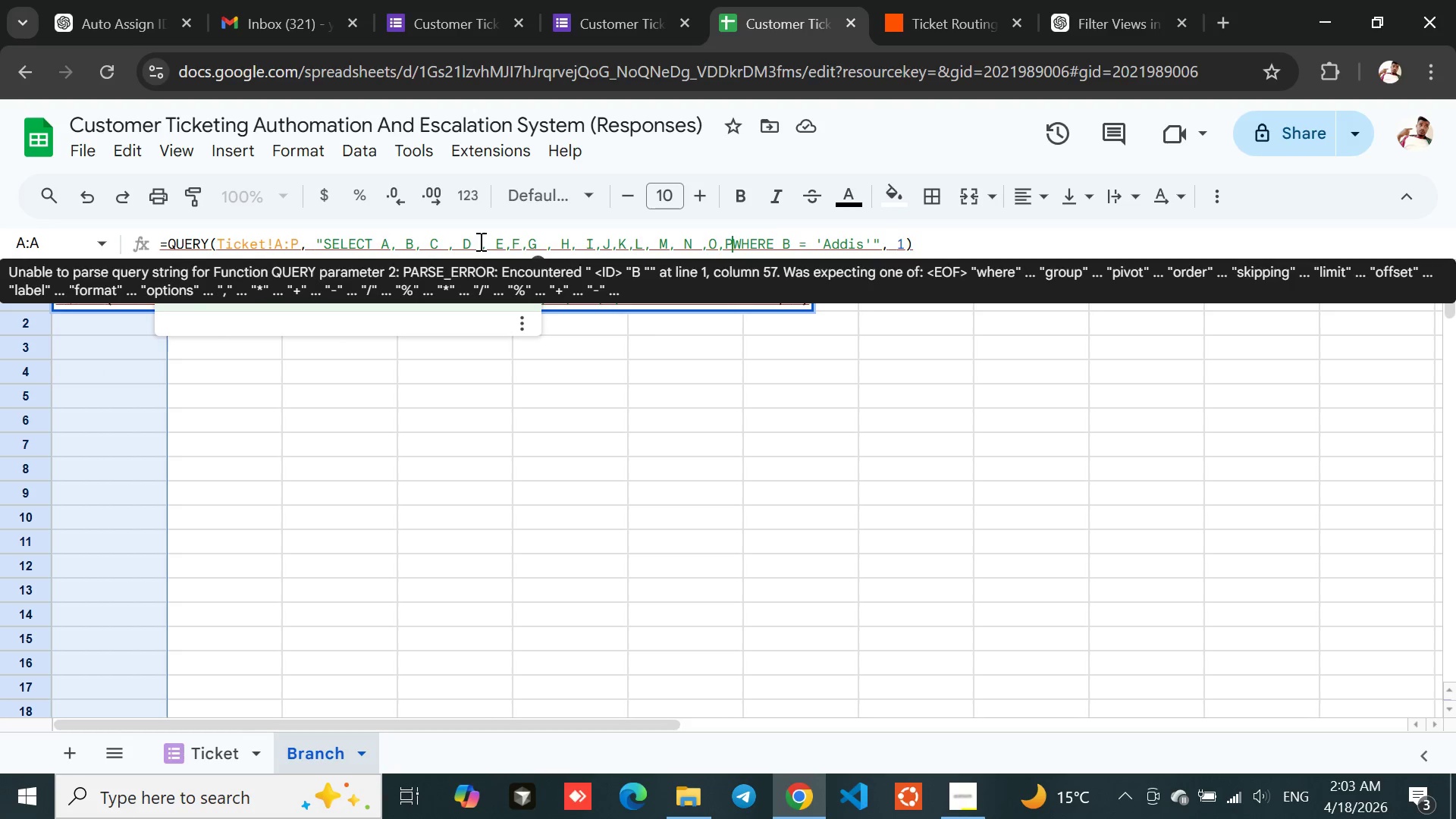 
key(Space)
 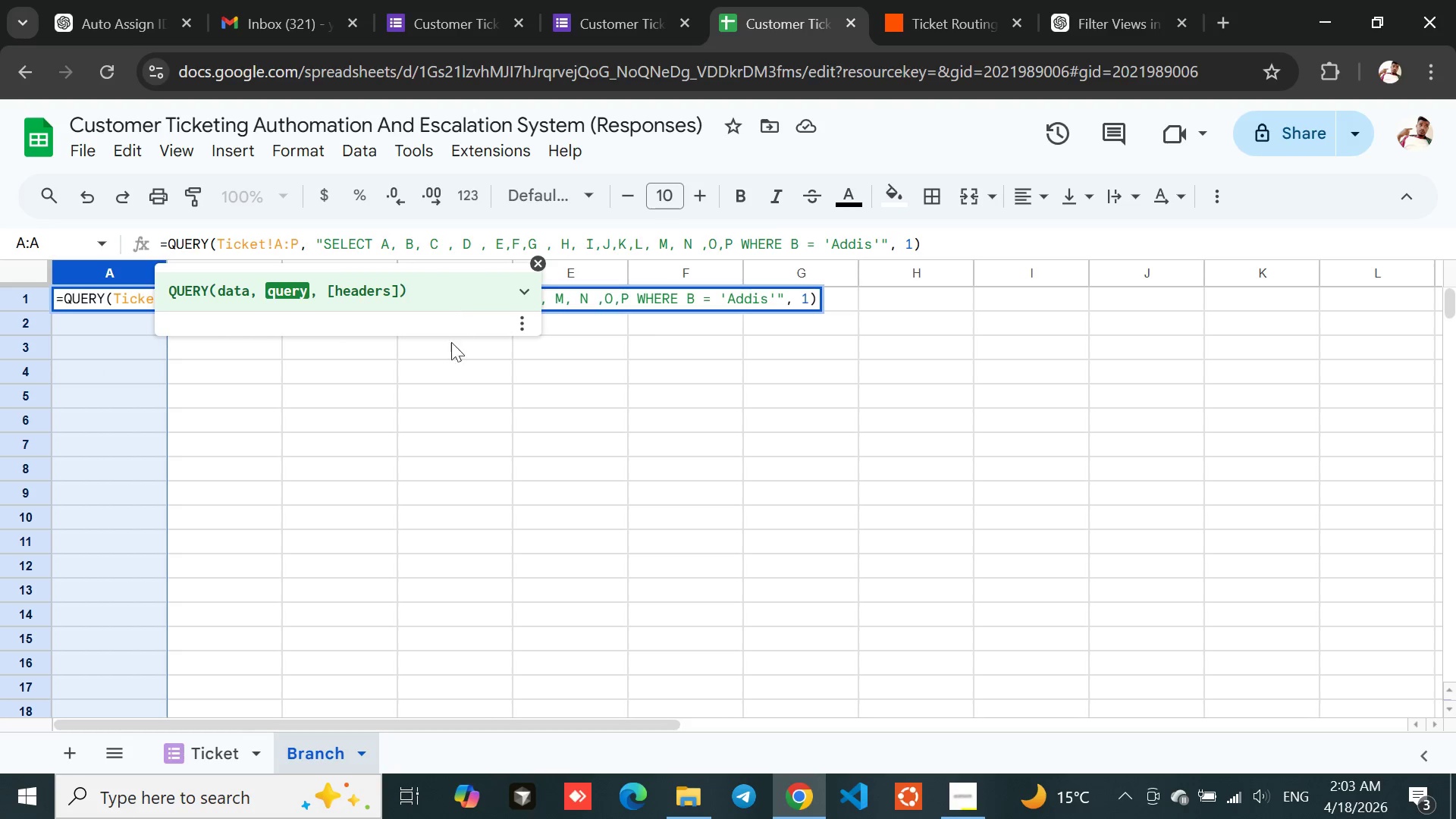 
left_click([442, 391])
 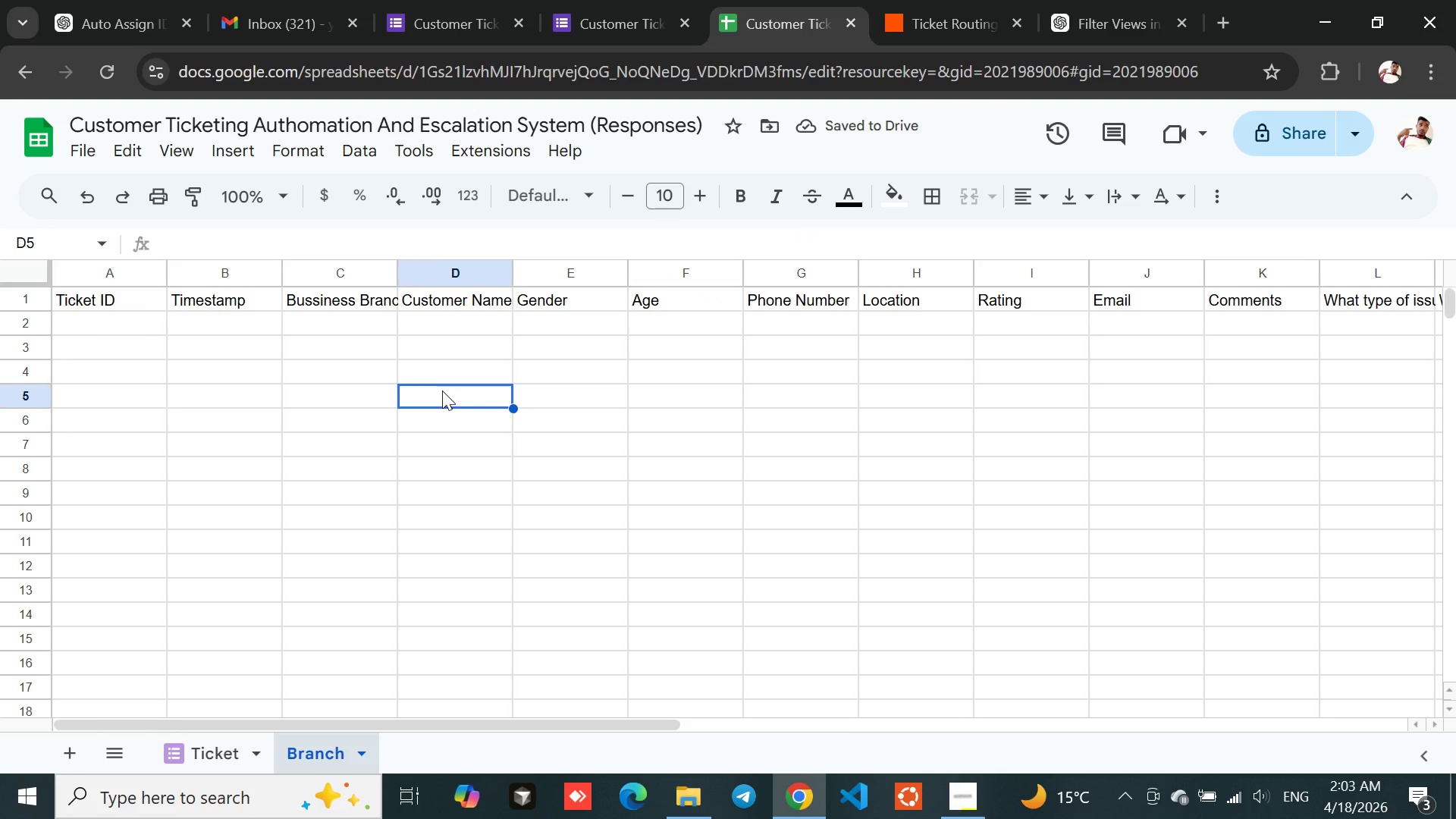 
wait(9.95)
 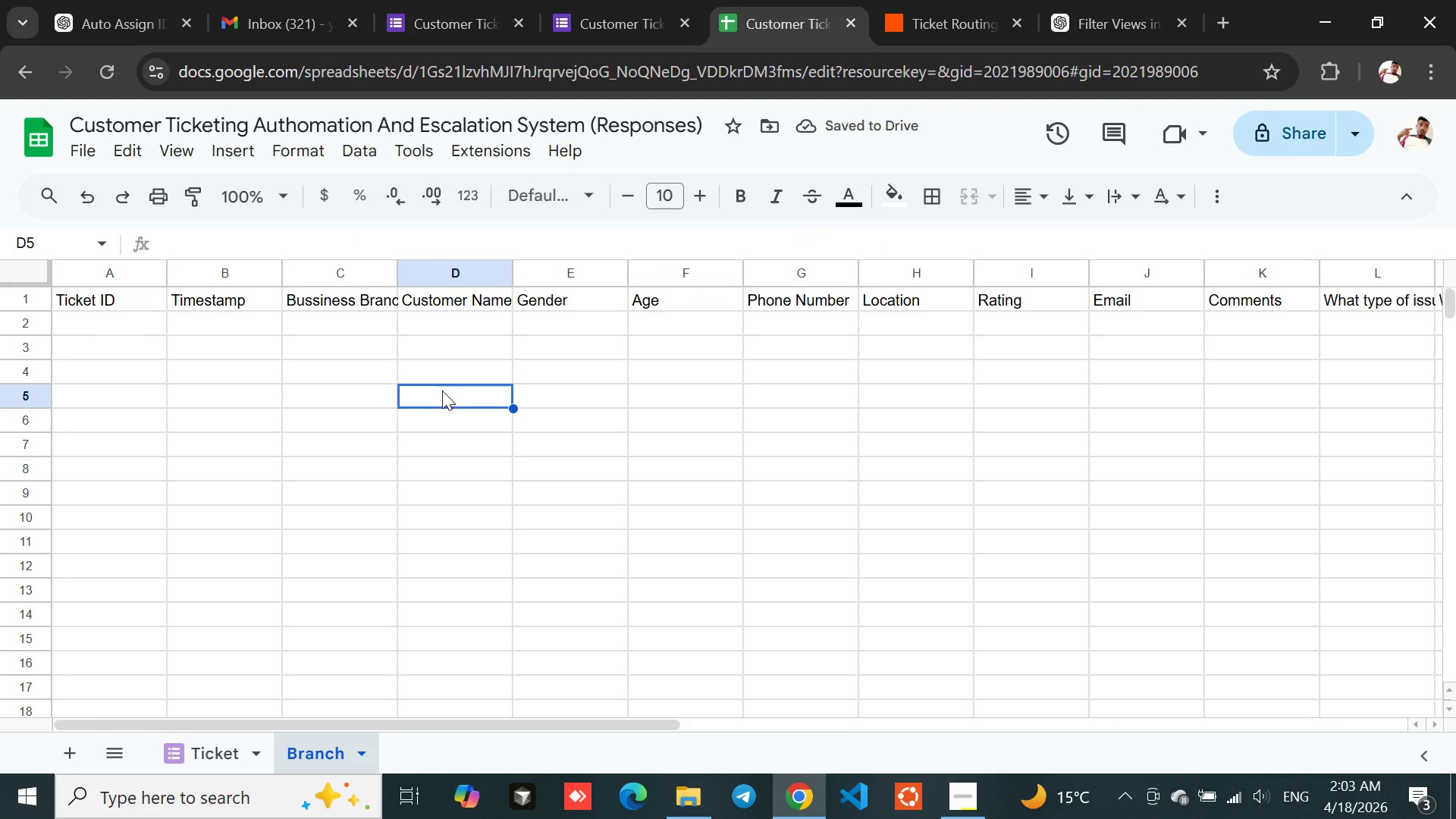 
left_click([125, 289])
 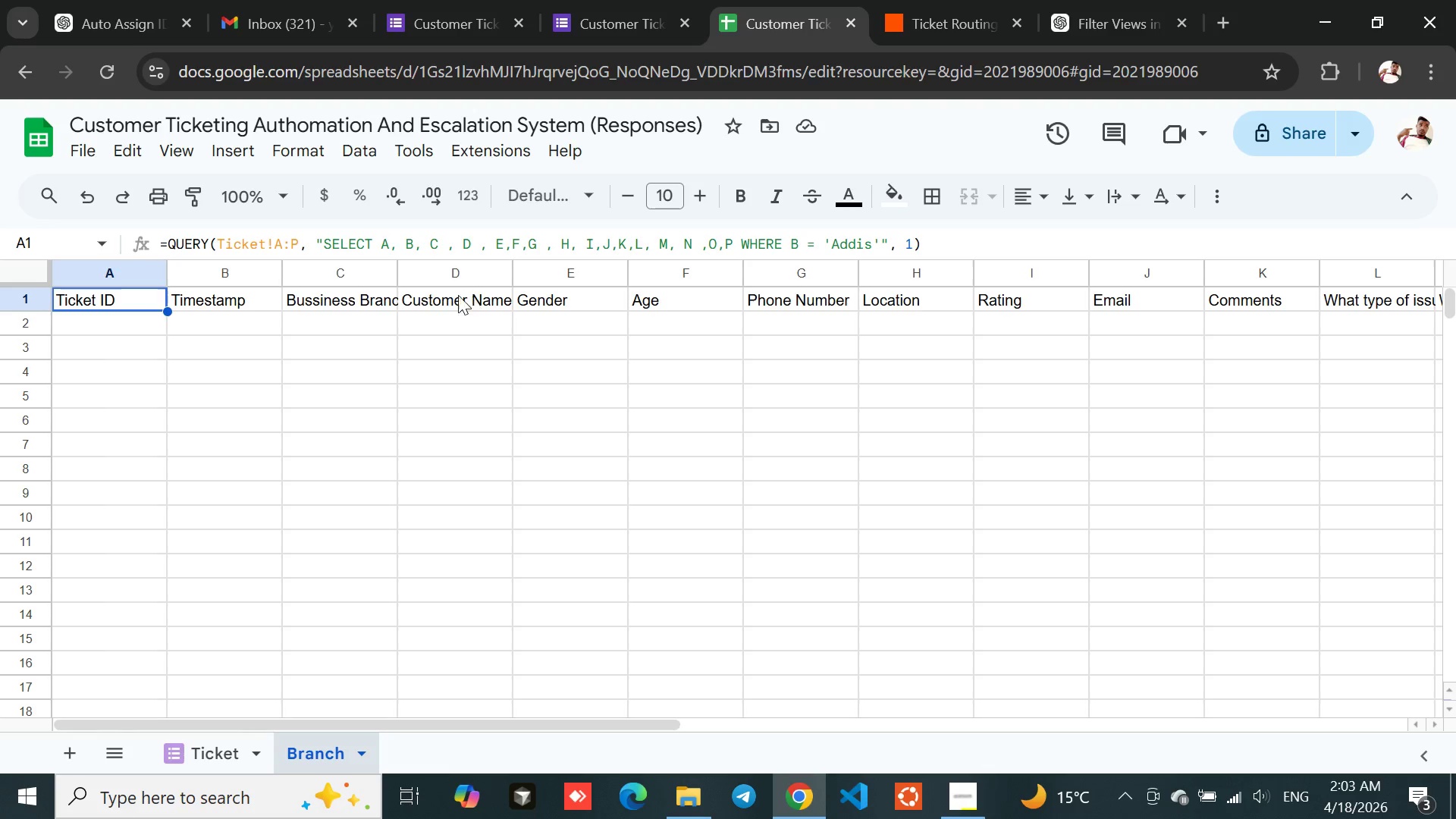 
wait(10.41)
 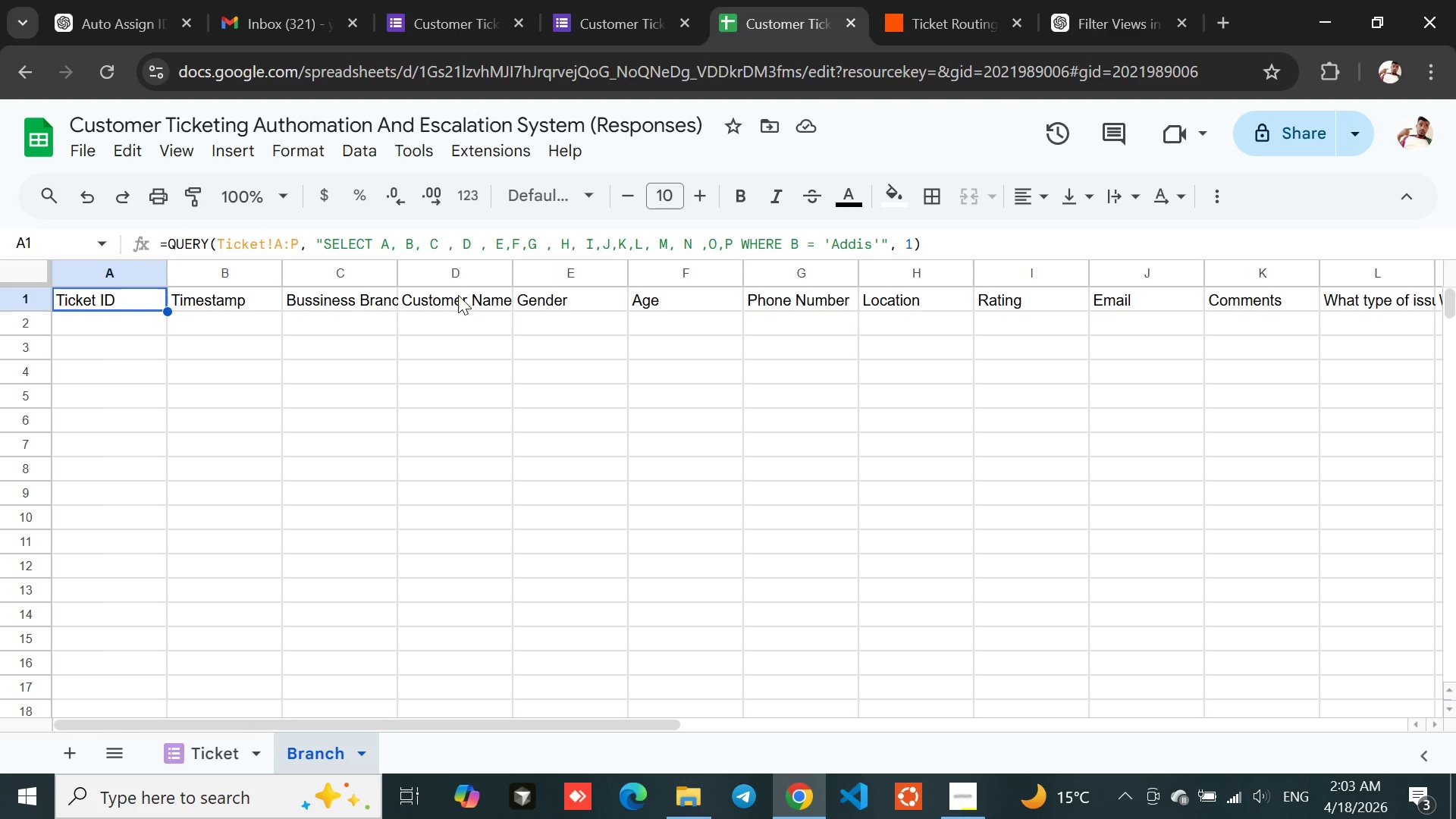 
left_click([583, 0])
 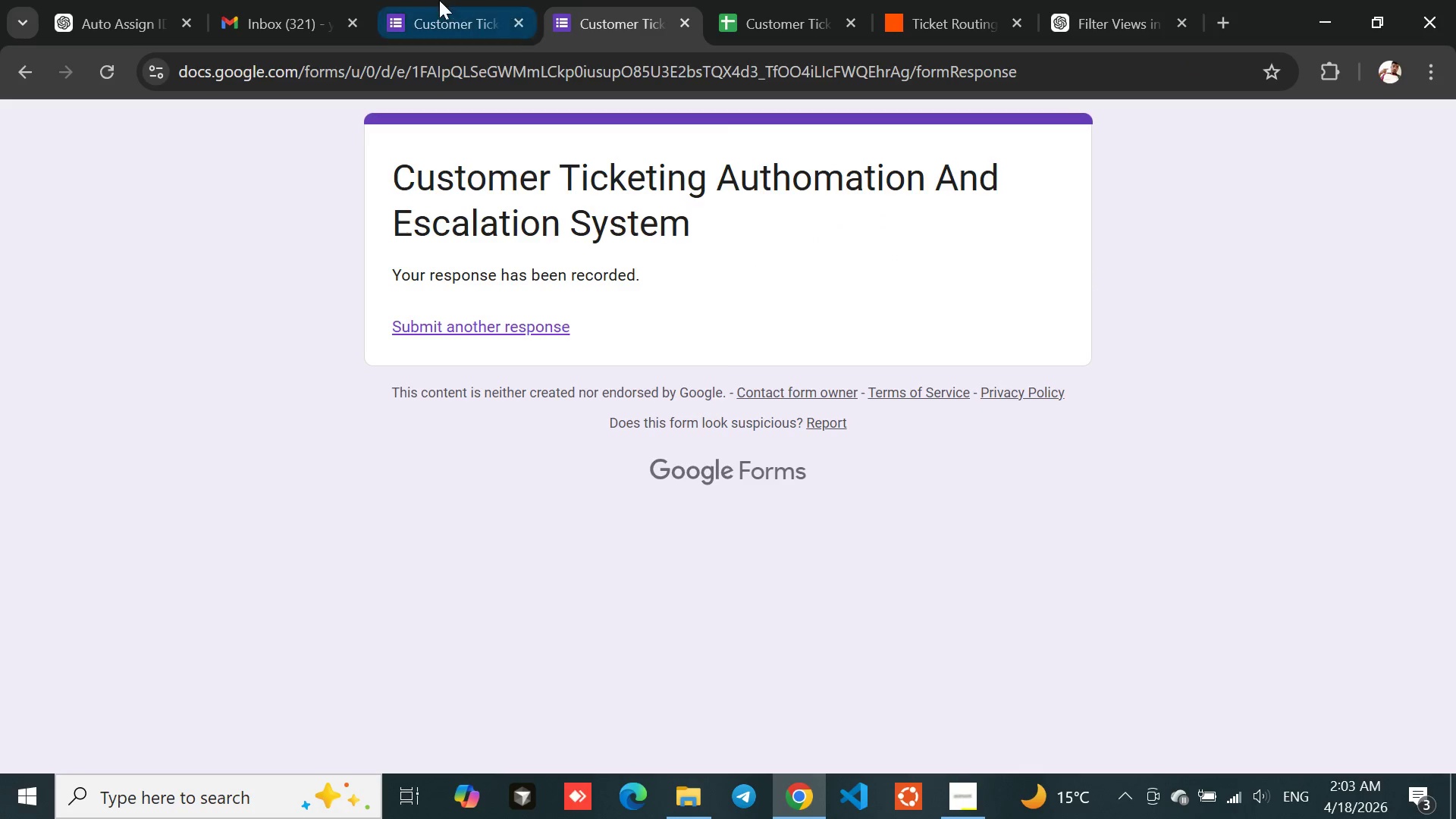 
left_click([439, 0])
 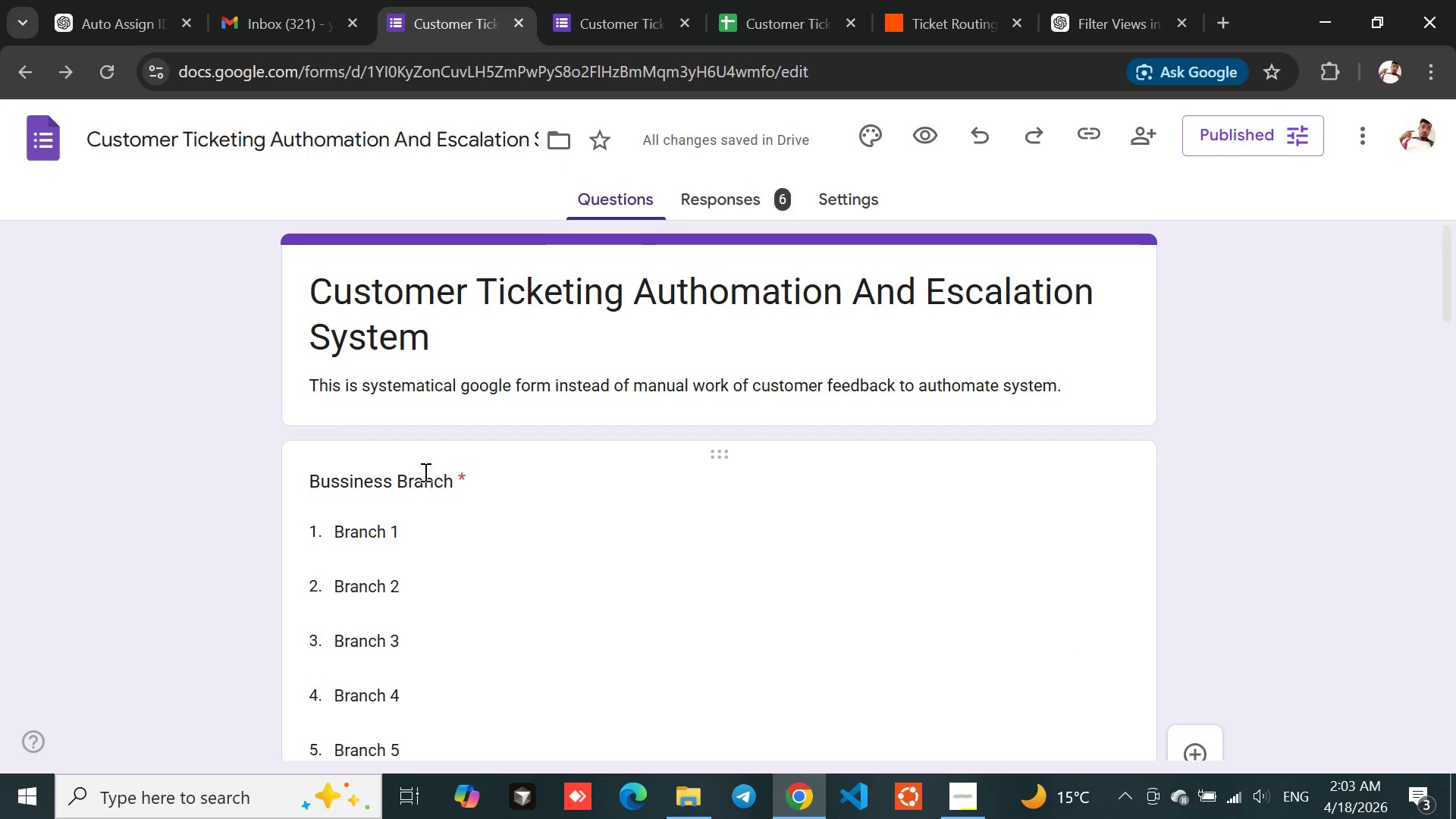 
left_click([403, 527])
 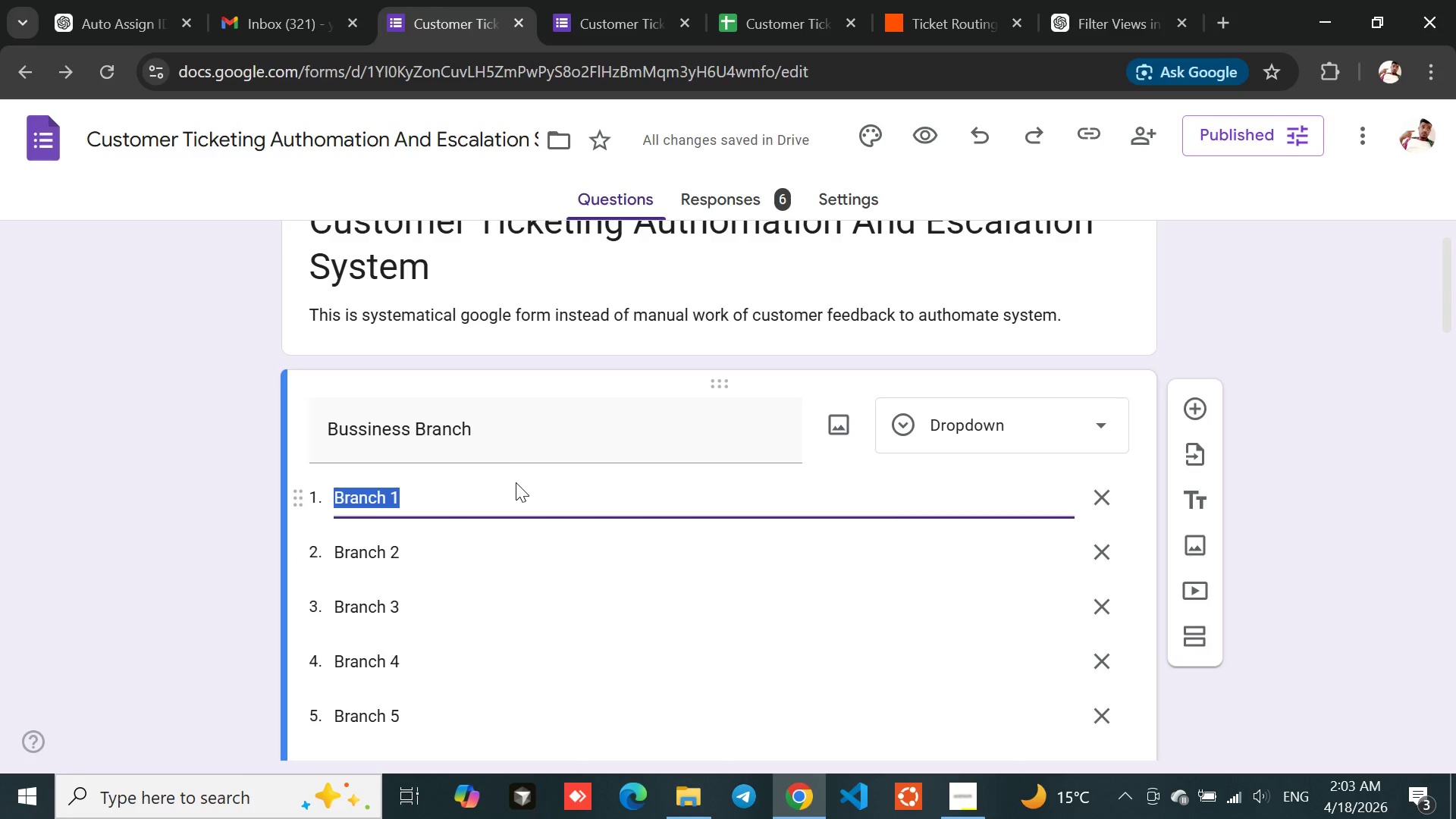 
key(Control+C)
 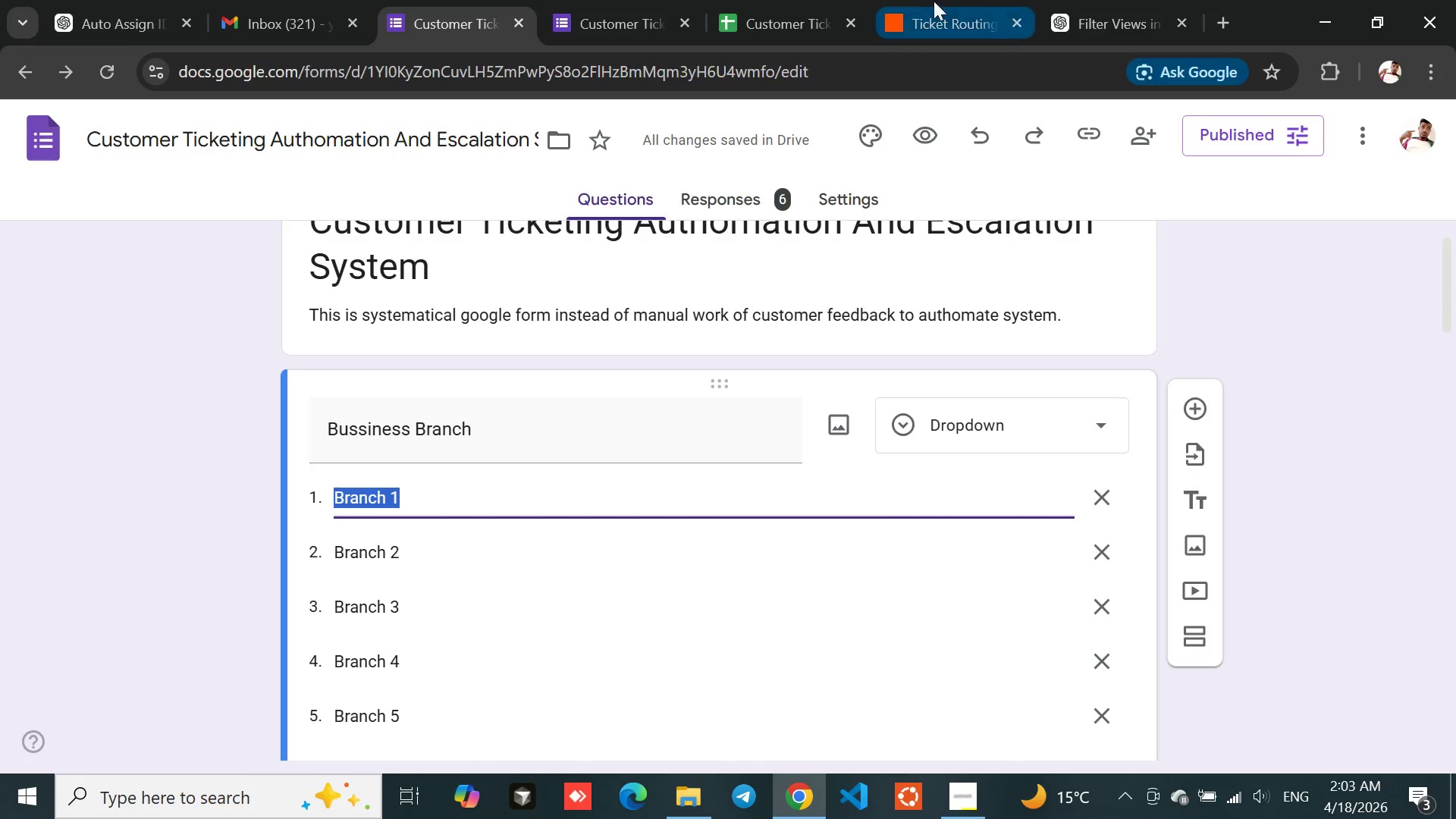 
left_click([952, 0])
 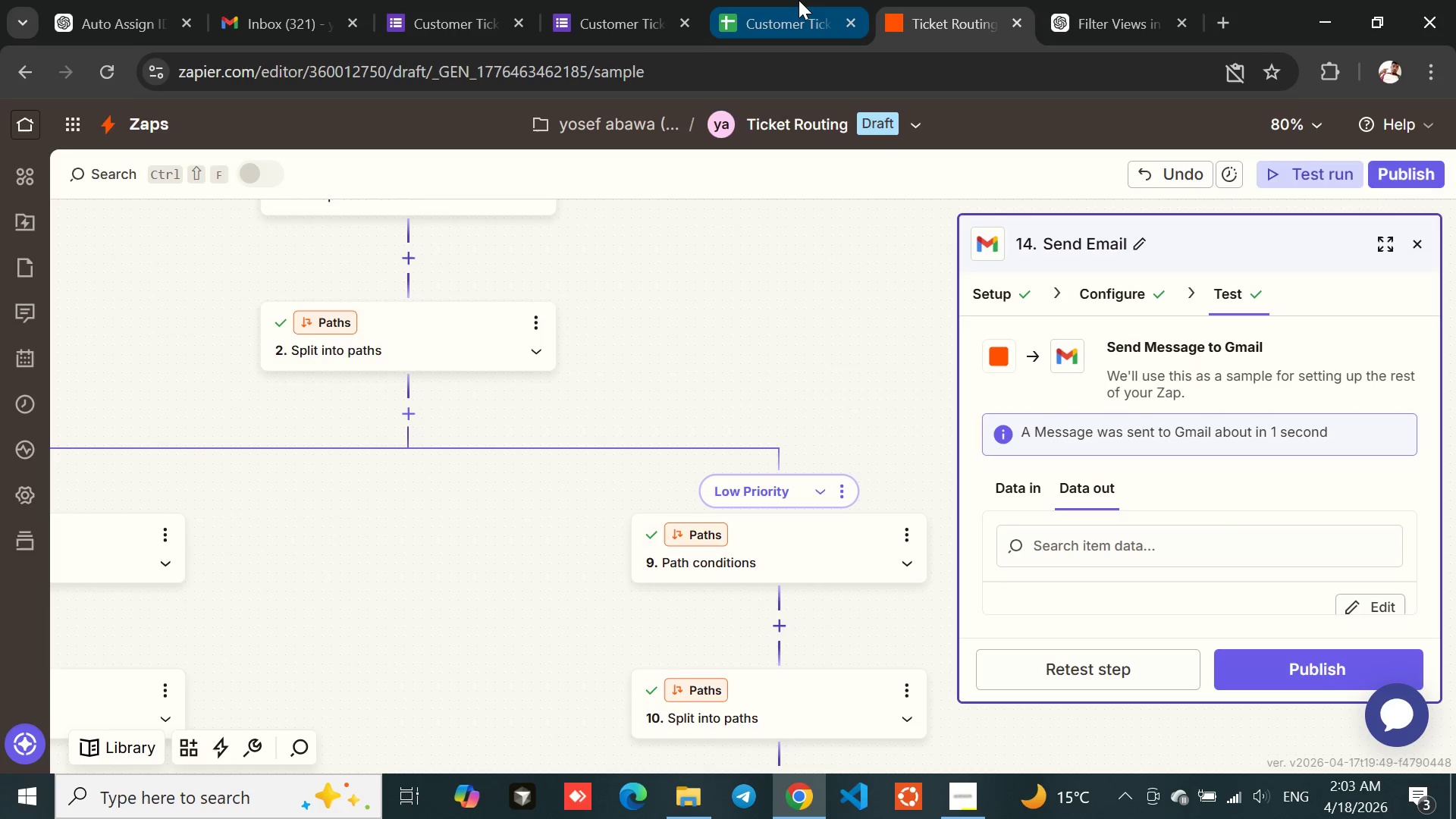 
left_click([799, 0])
 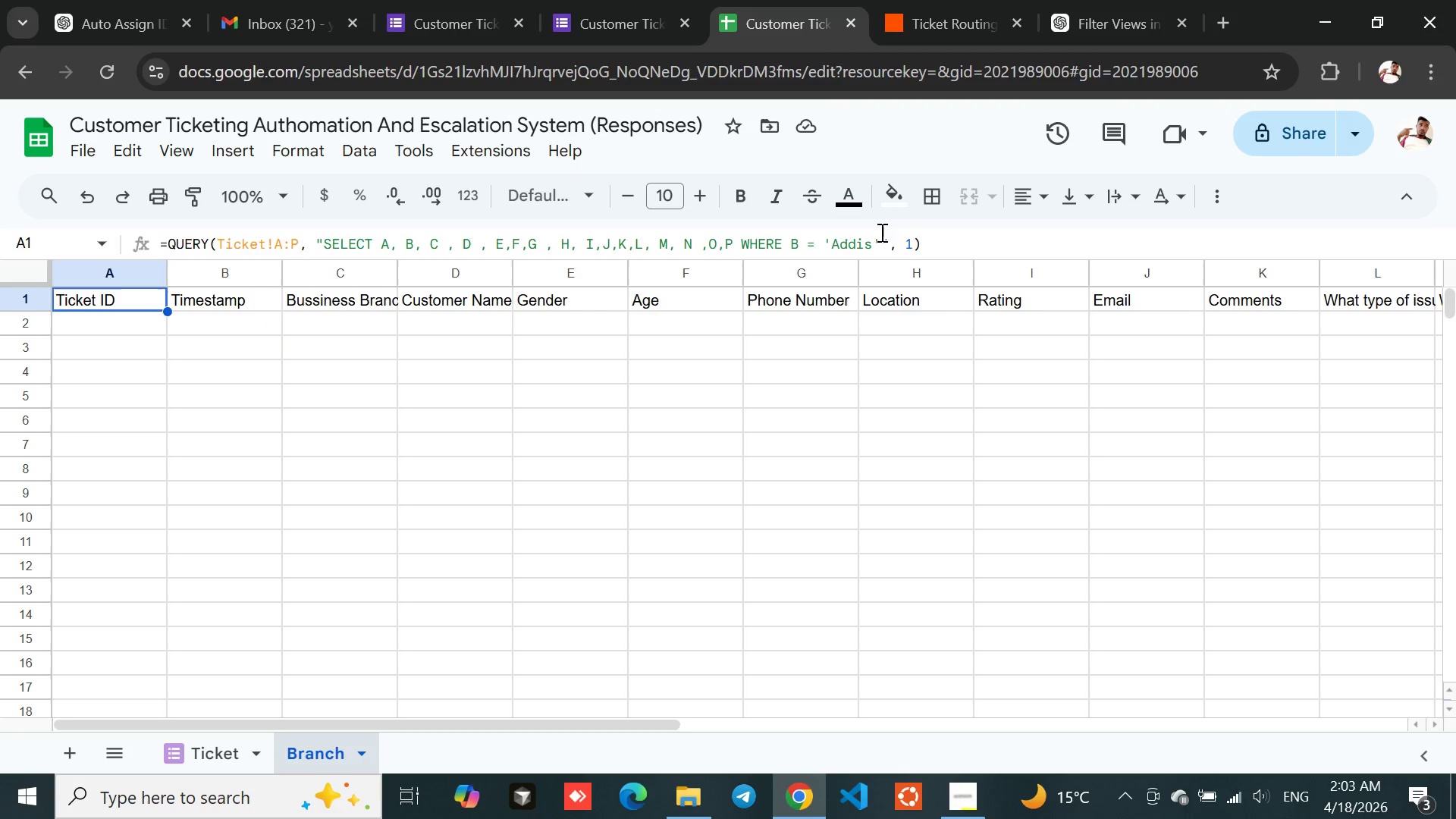 
left_click([873, 237])
 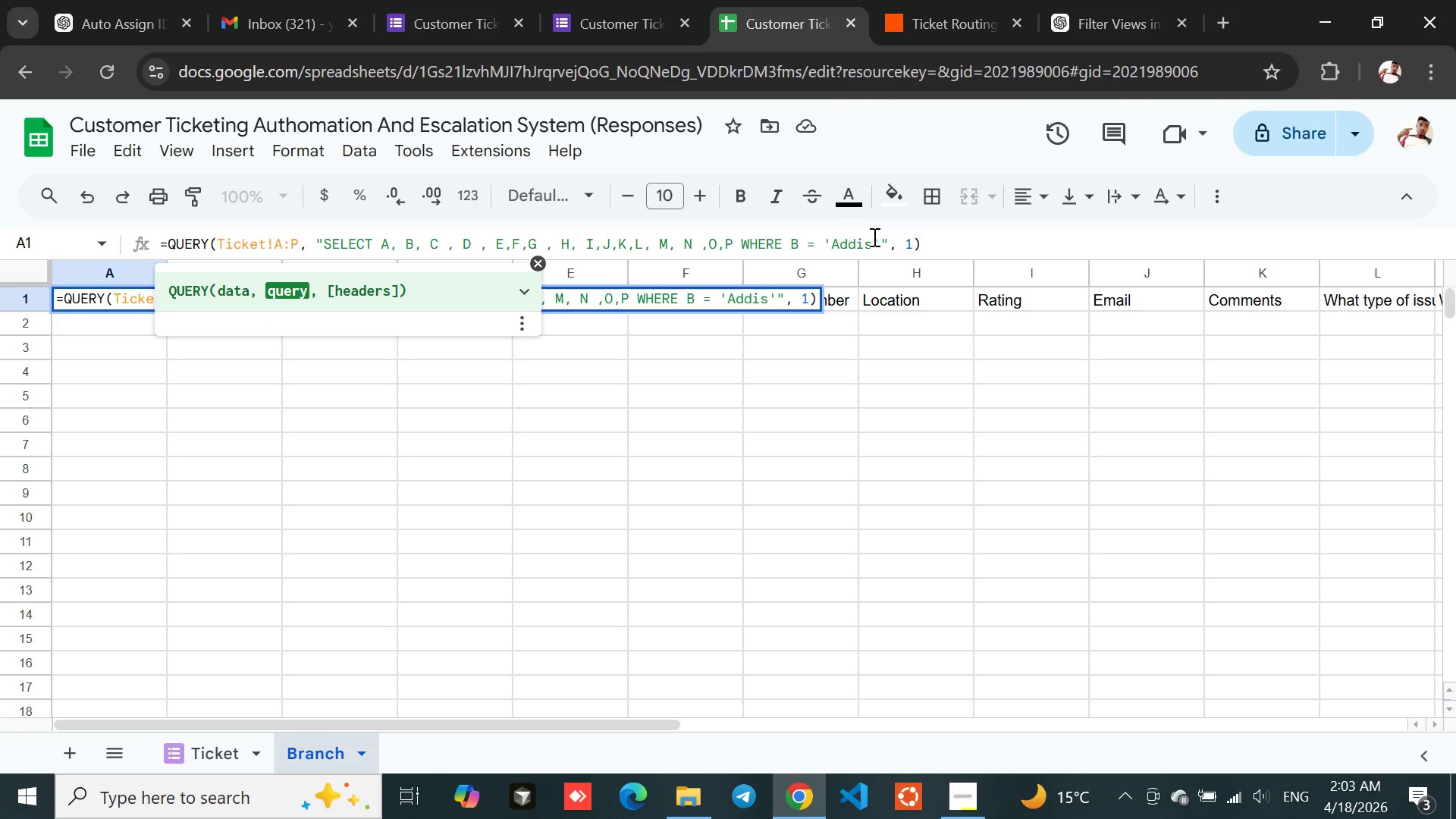 
key(Backspace)
key(Backspace)
key(Backspace)
key(Backspace)
key(Backspace)
type(Branch 1)
 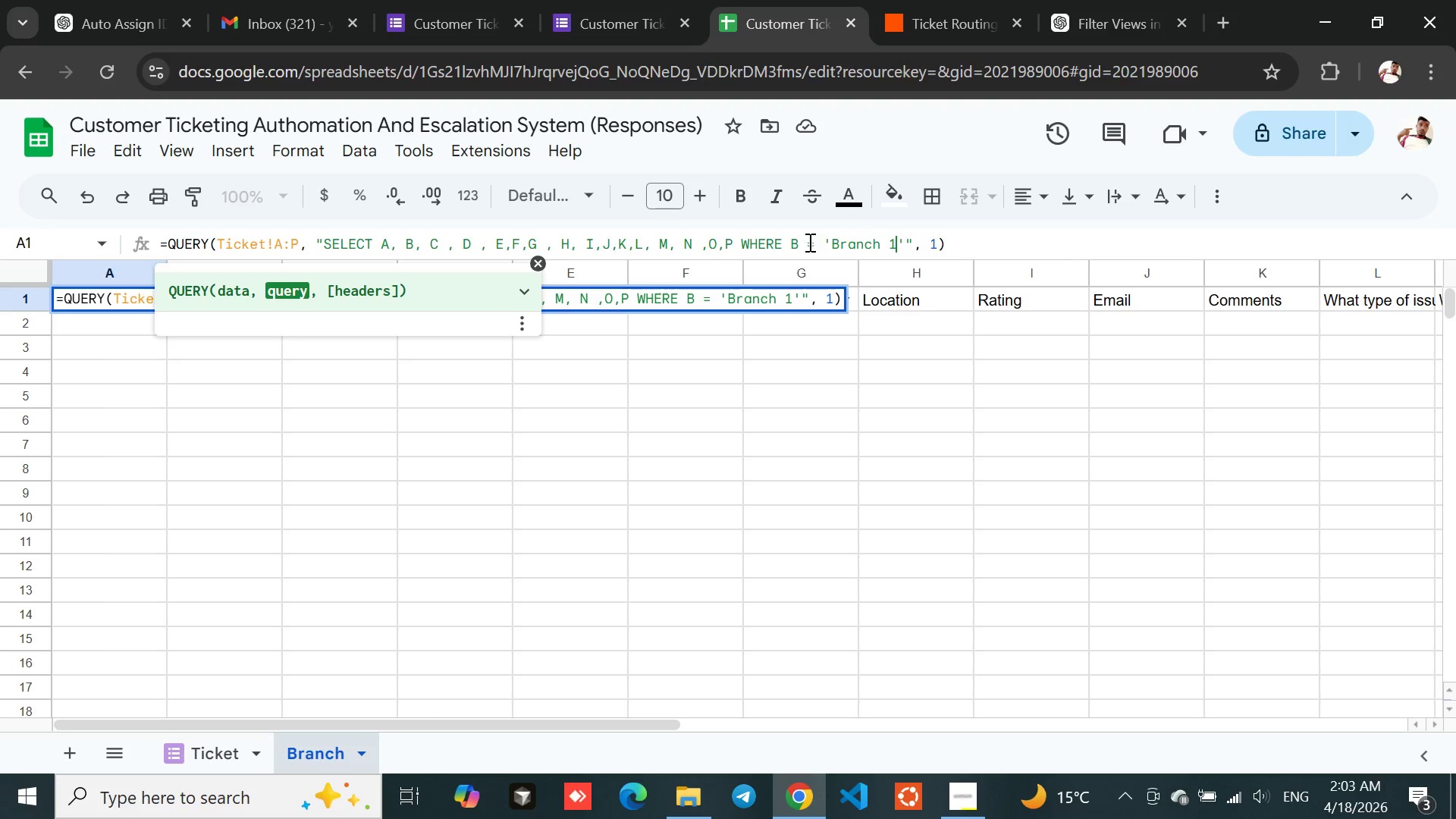 
left_click([796, 242])
 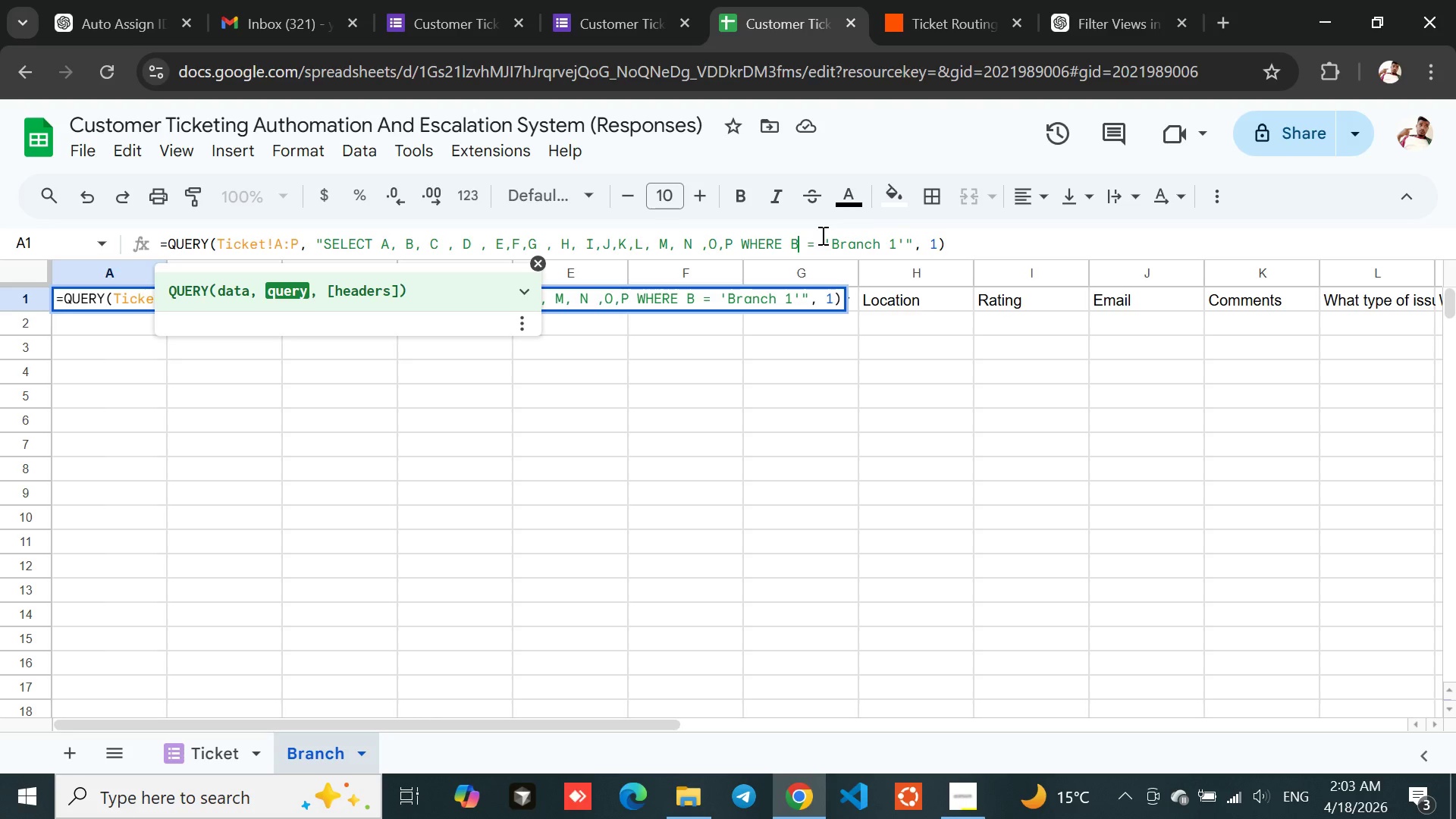 
key(Backspace)
 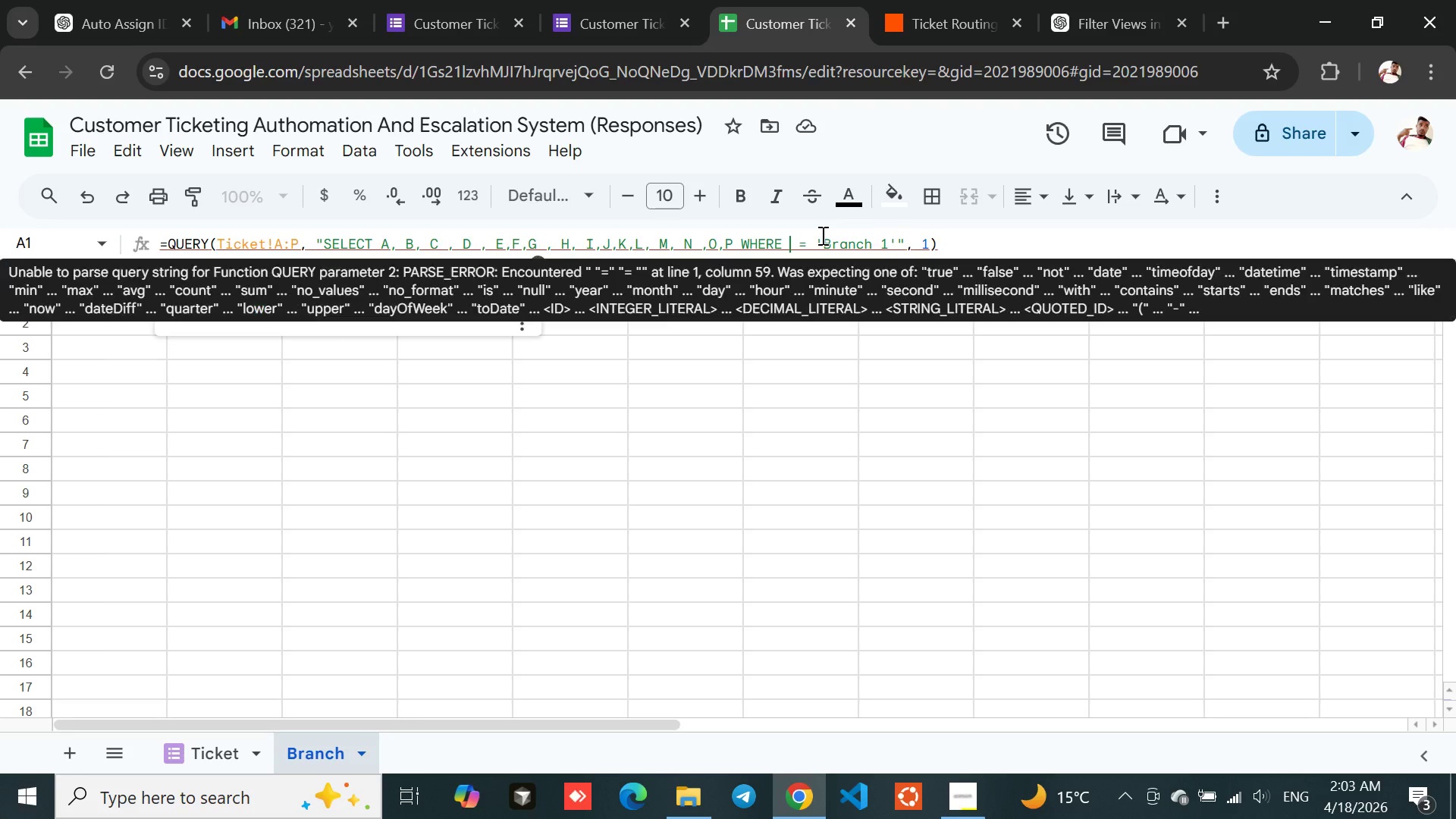 
key(Shift+ShiftLeft)
 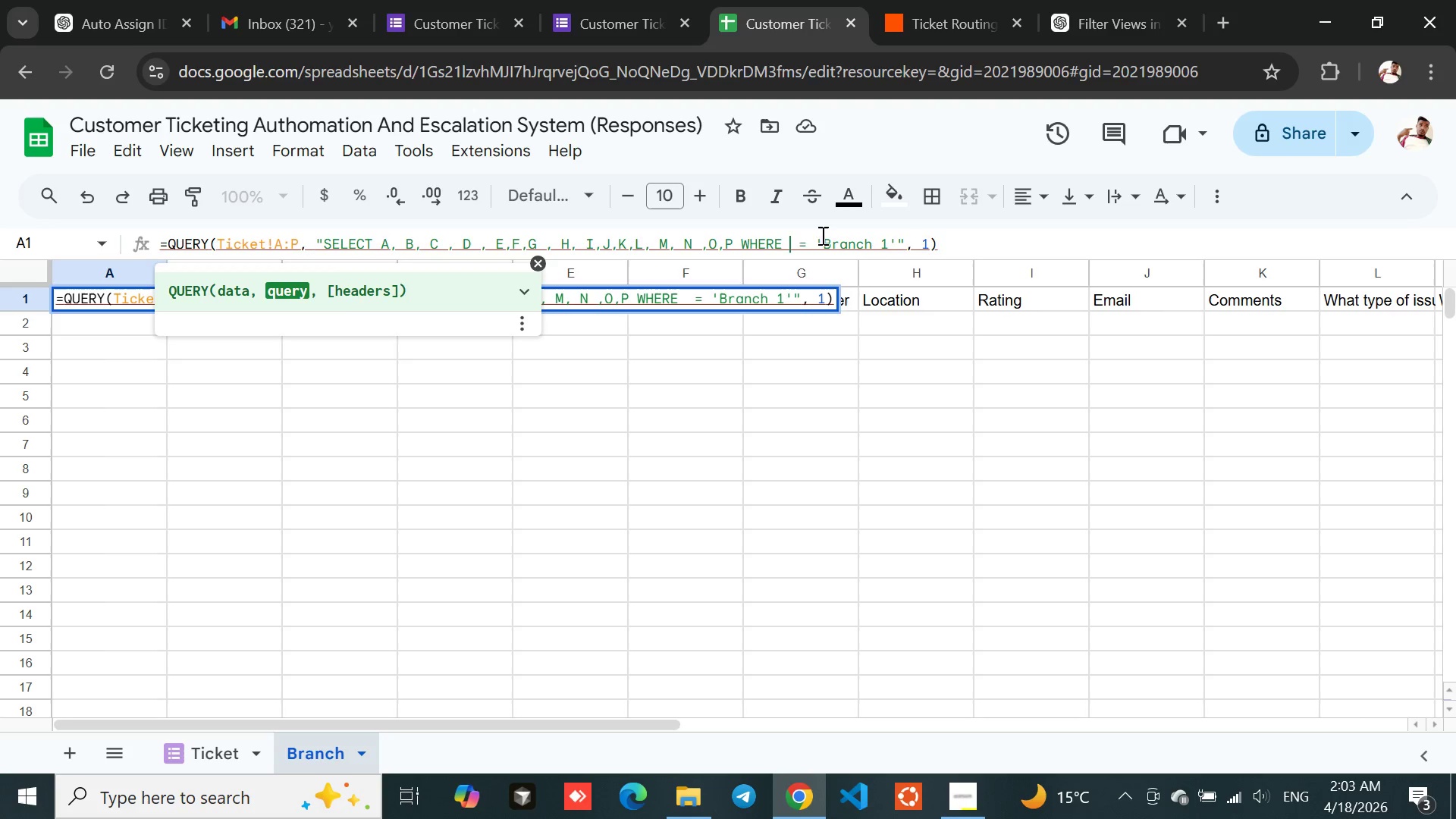 
key(Shift+C)
 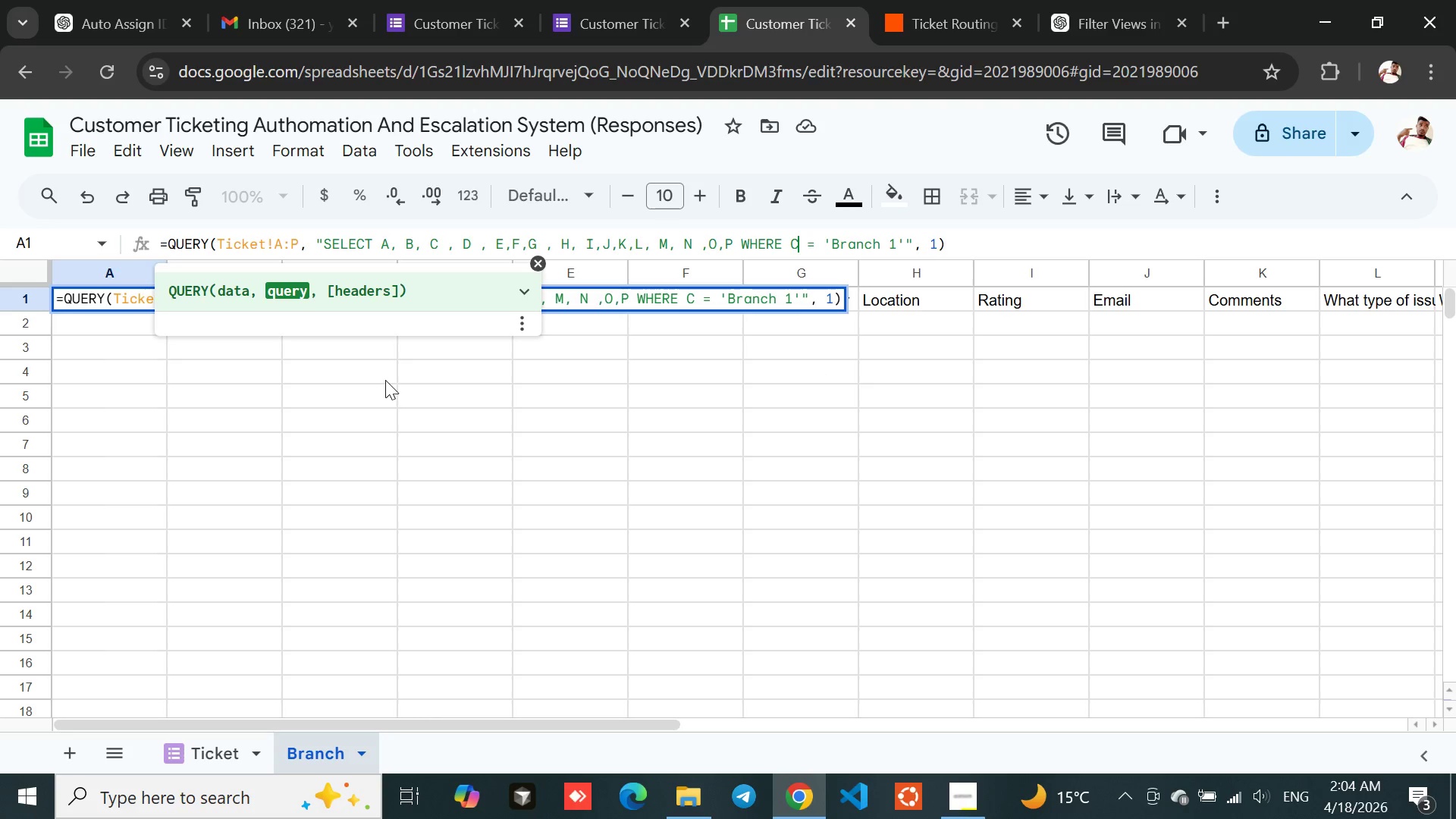 
wait(6.05)
 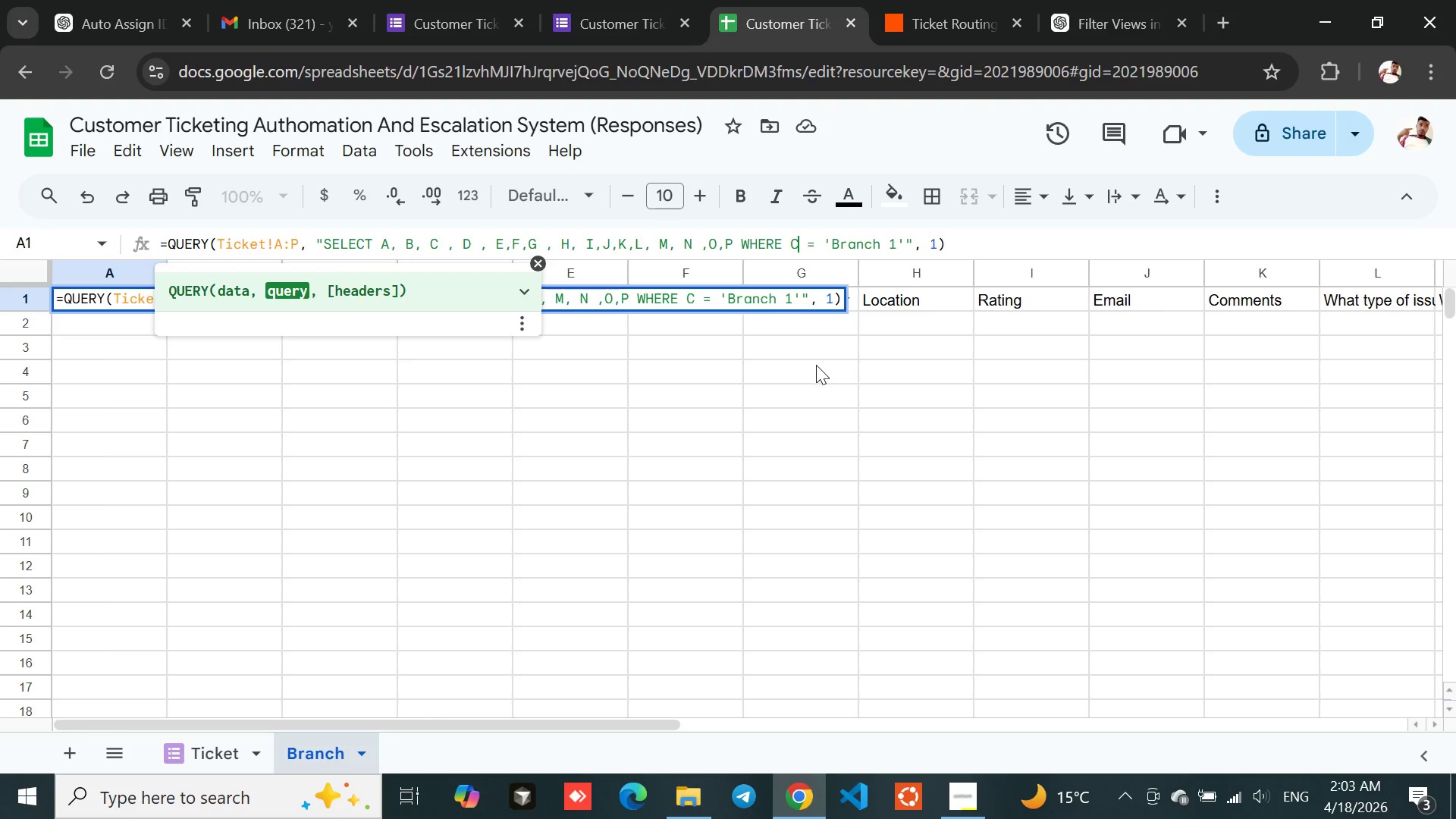 
left_click([385, 380])
 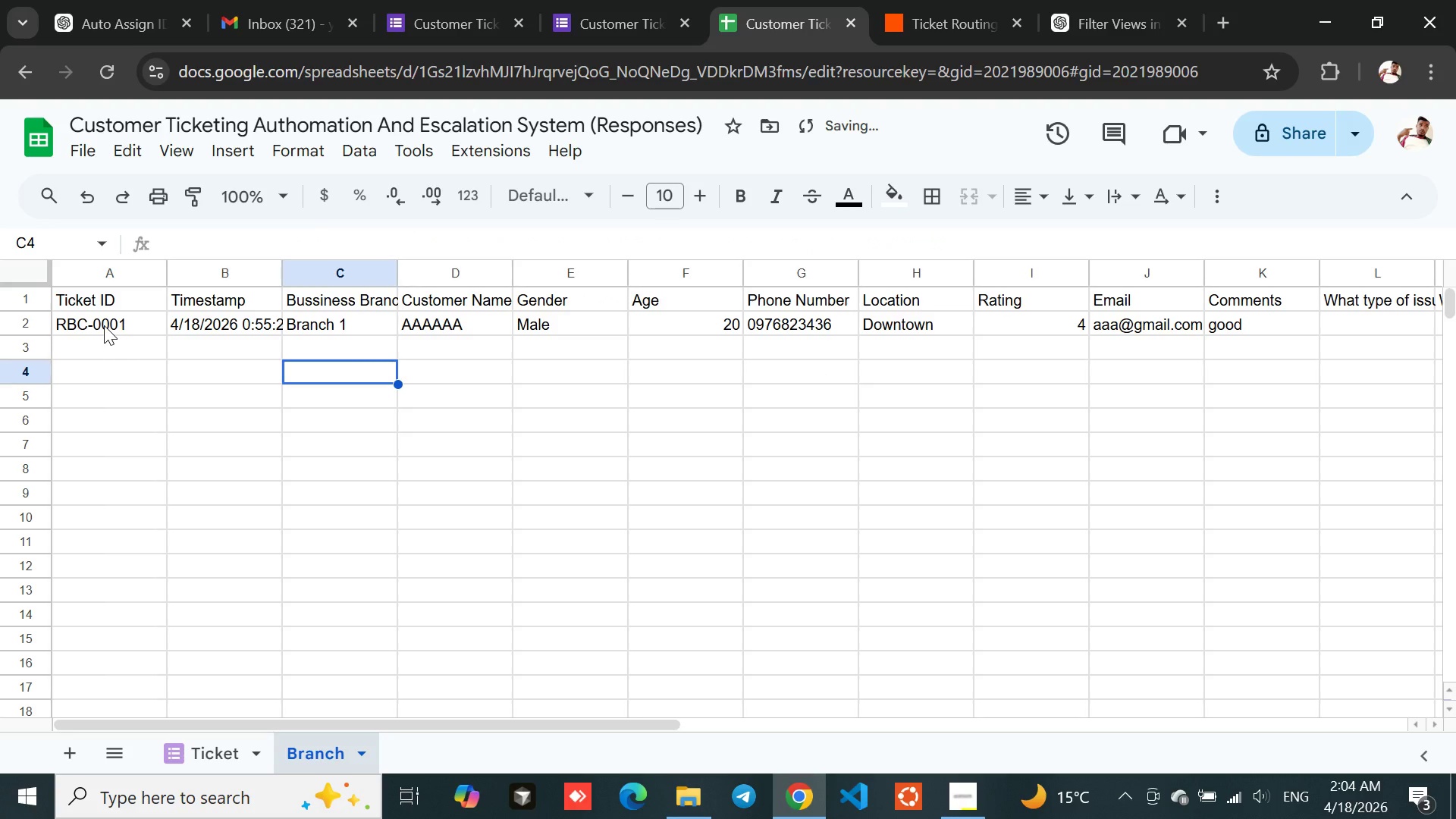 
left_click([92, 322])
 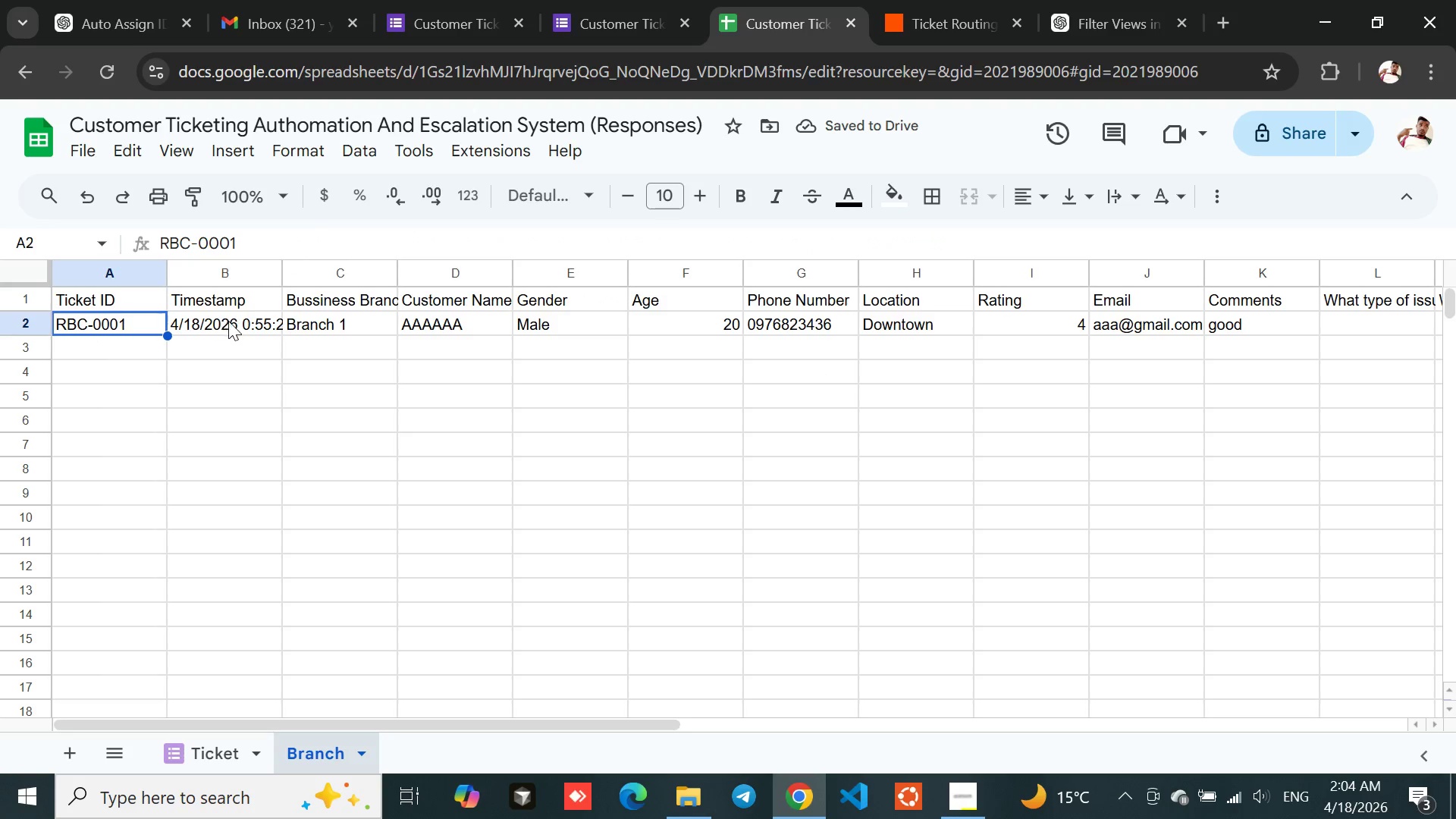 
left_click([264, 326])
 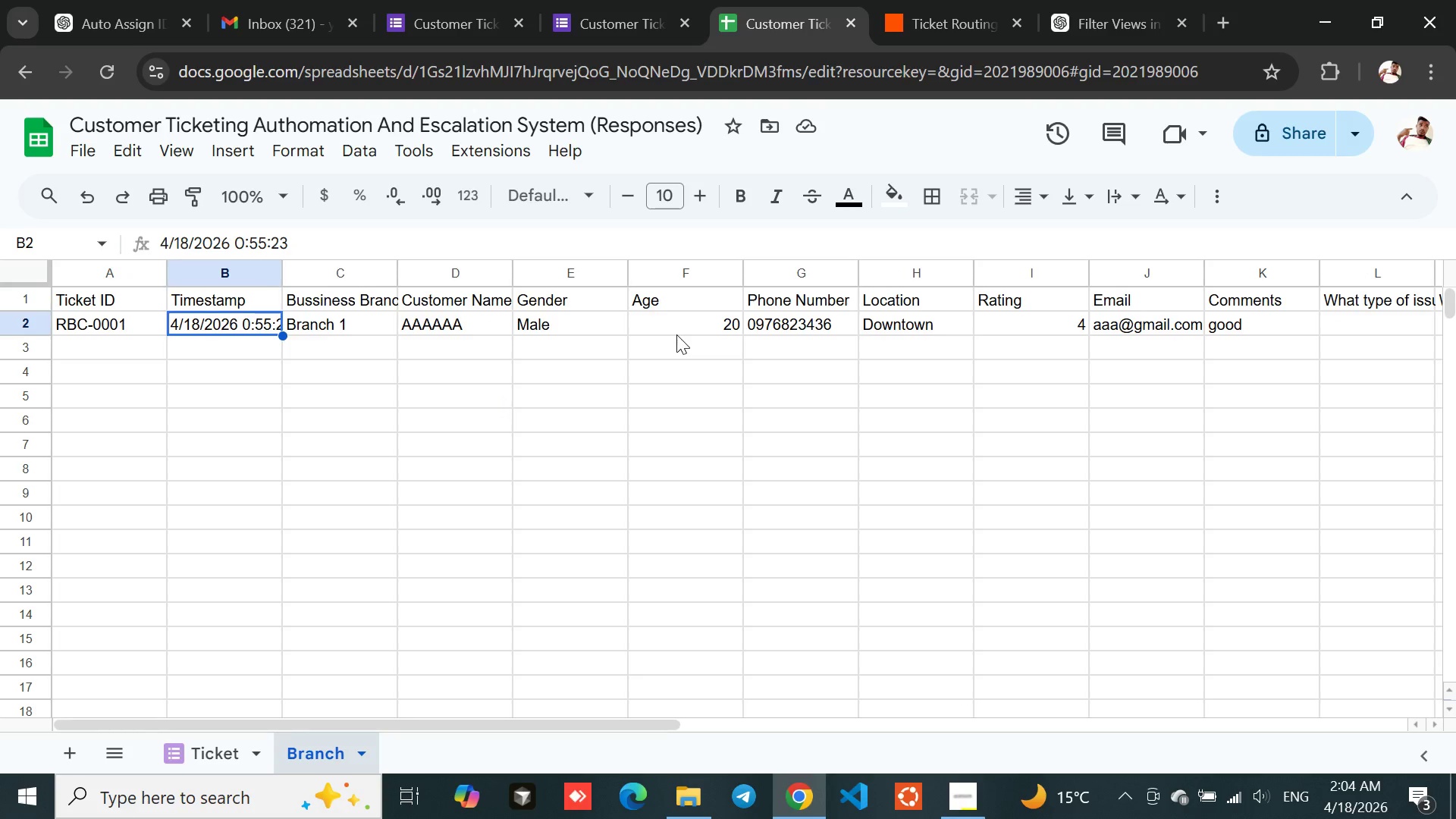 
wait(13.11)
 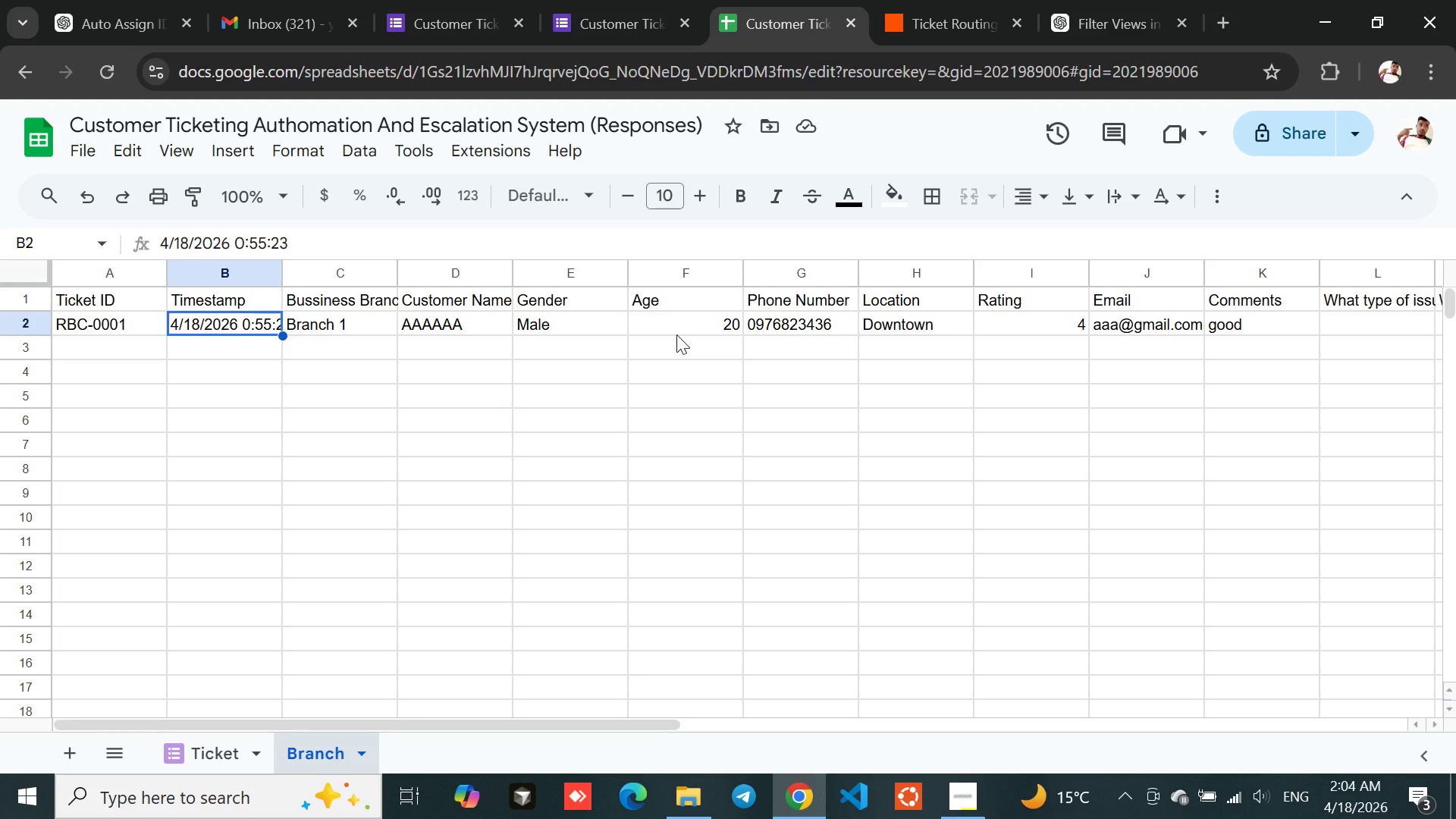 
left_click([105, 321])
 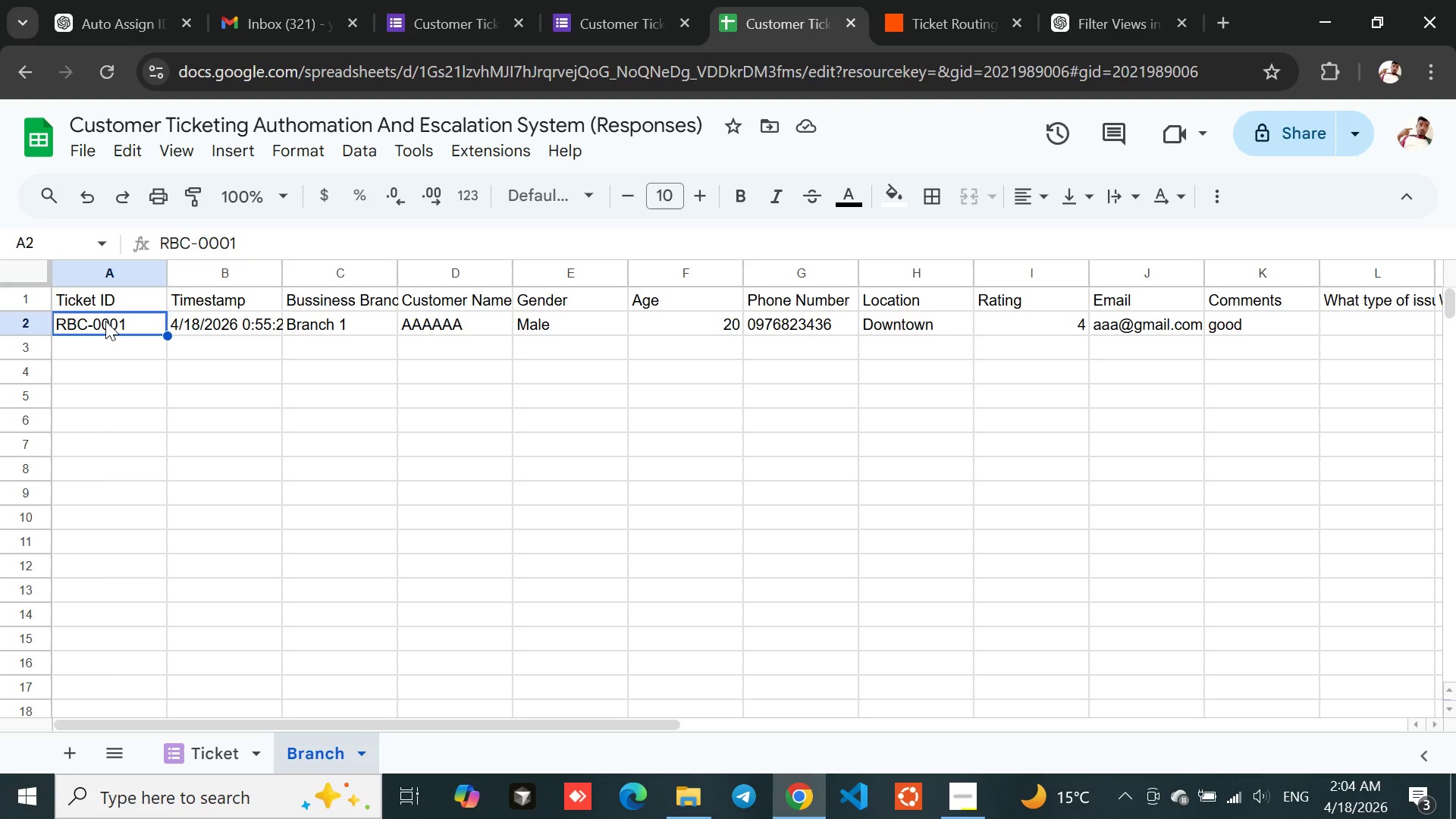 
left_click([105, 321])
 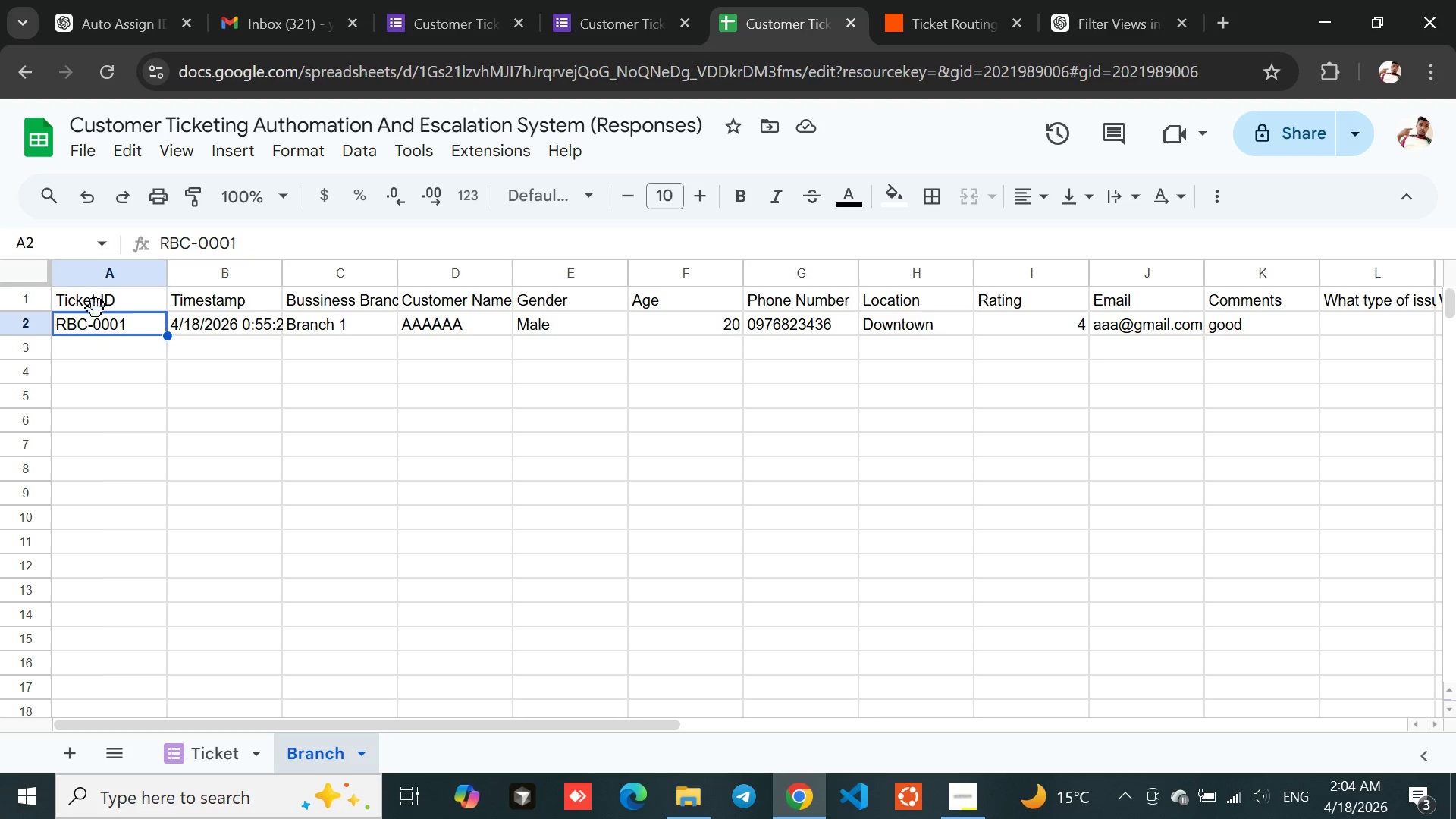 
left_click([113, 272])
 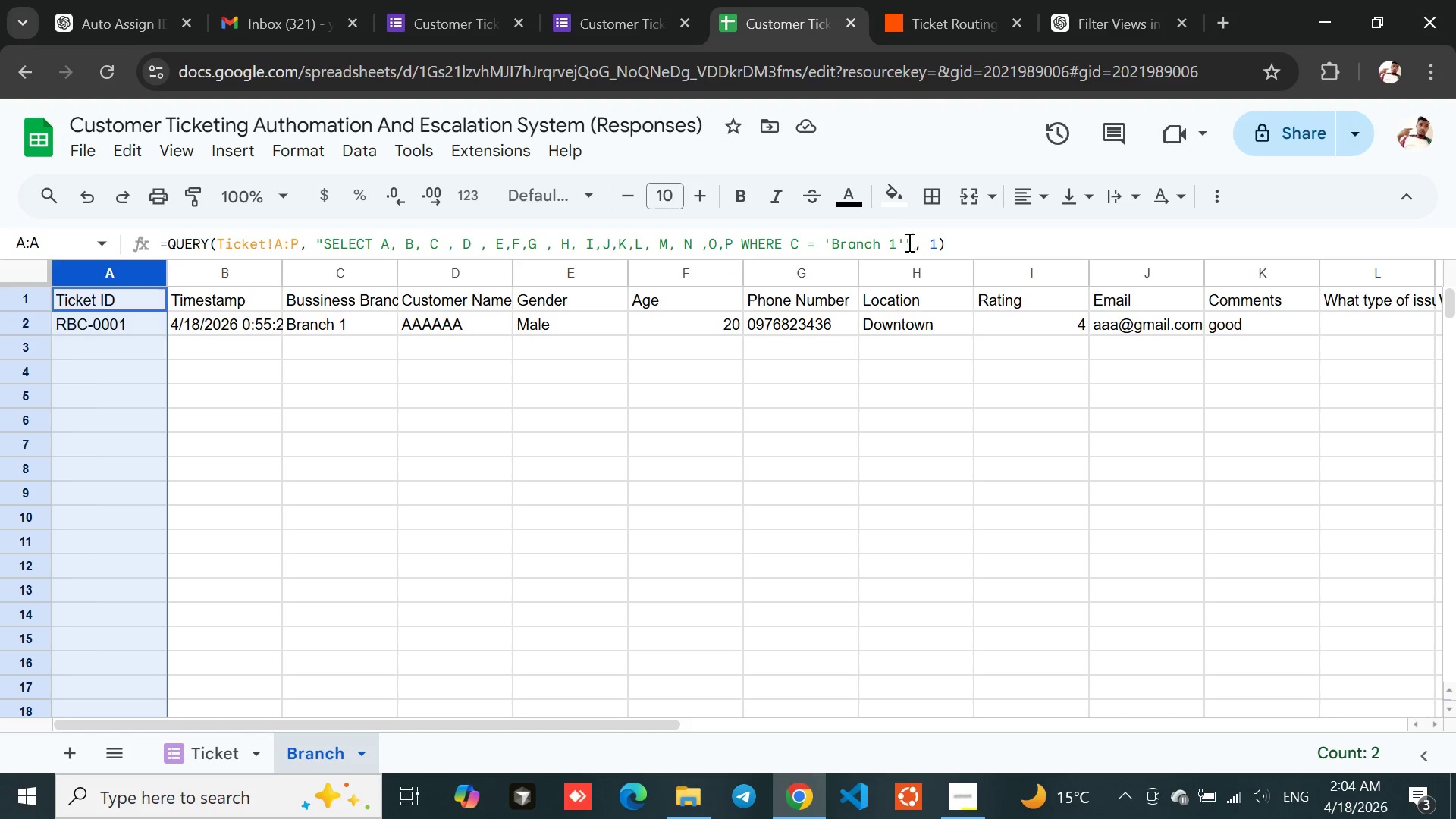 
left_click([900, 243])
 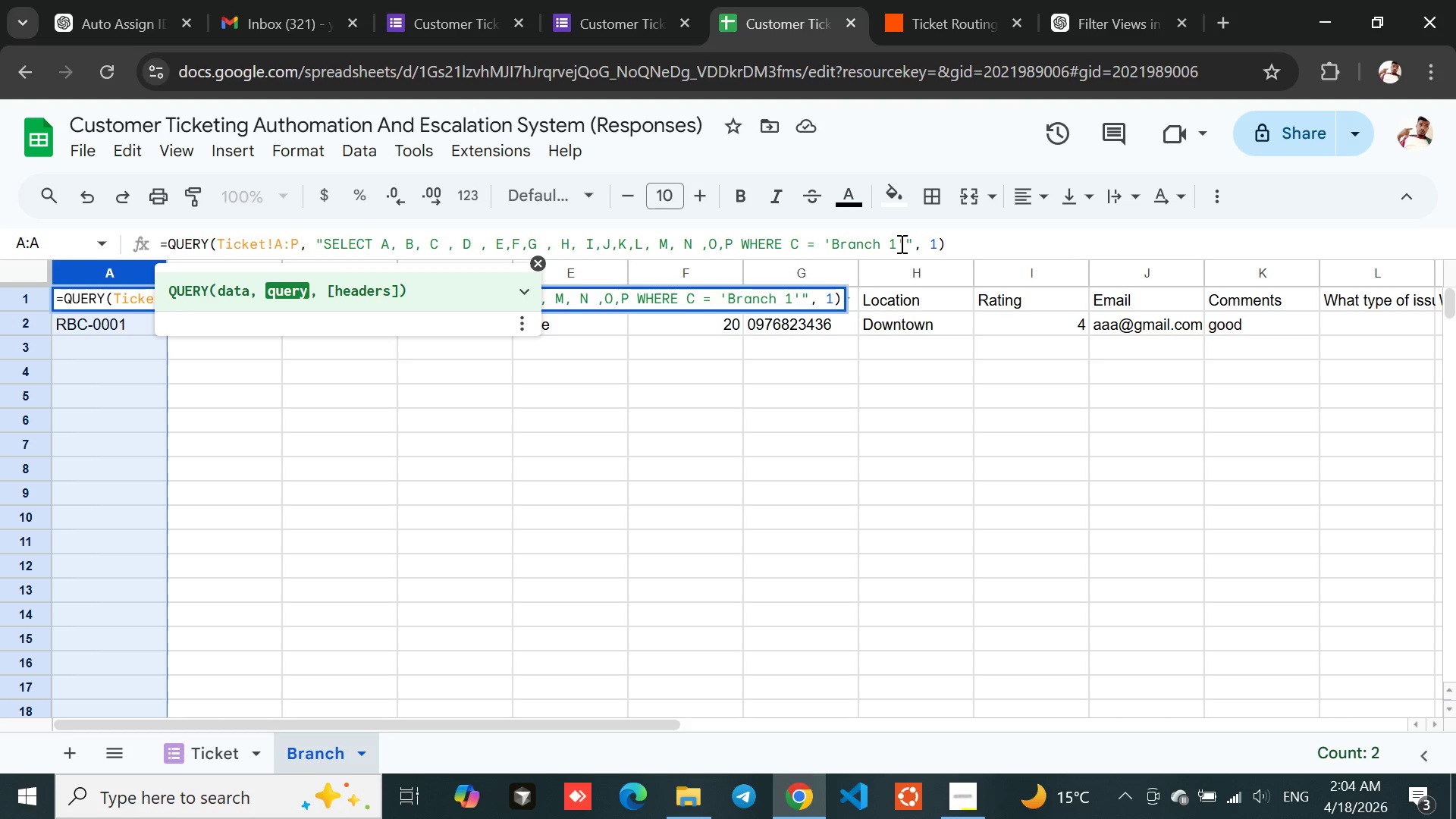 
key(Backspace)
 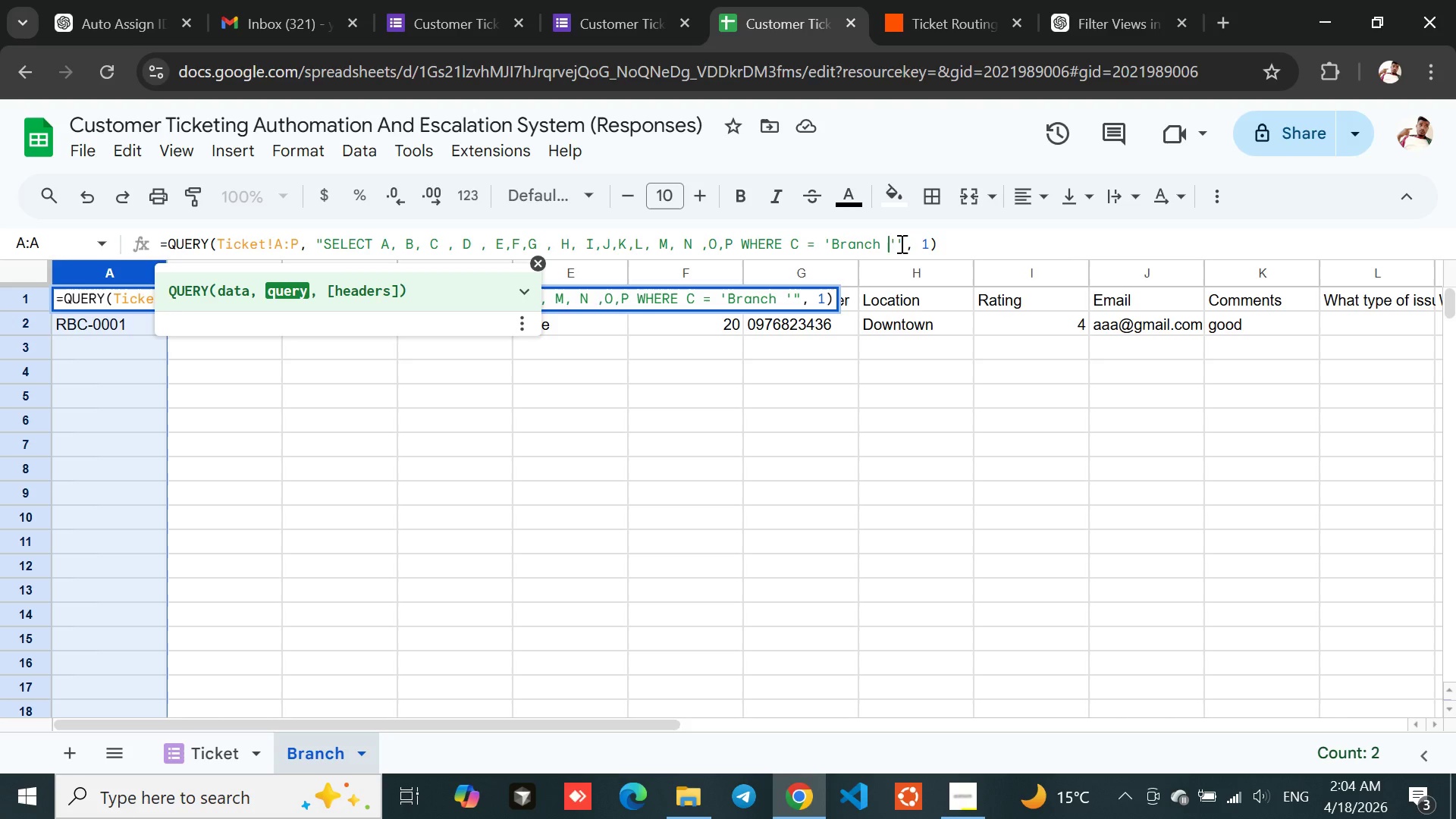 
key(2)
 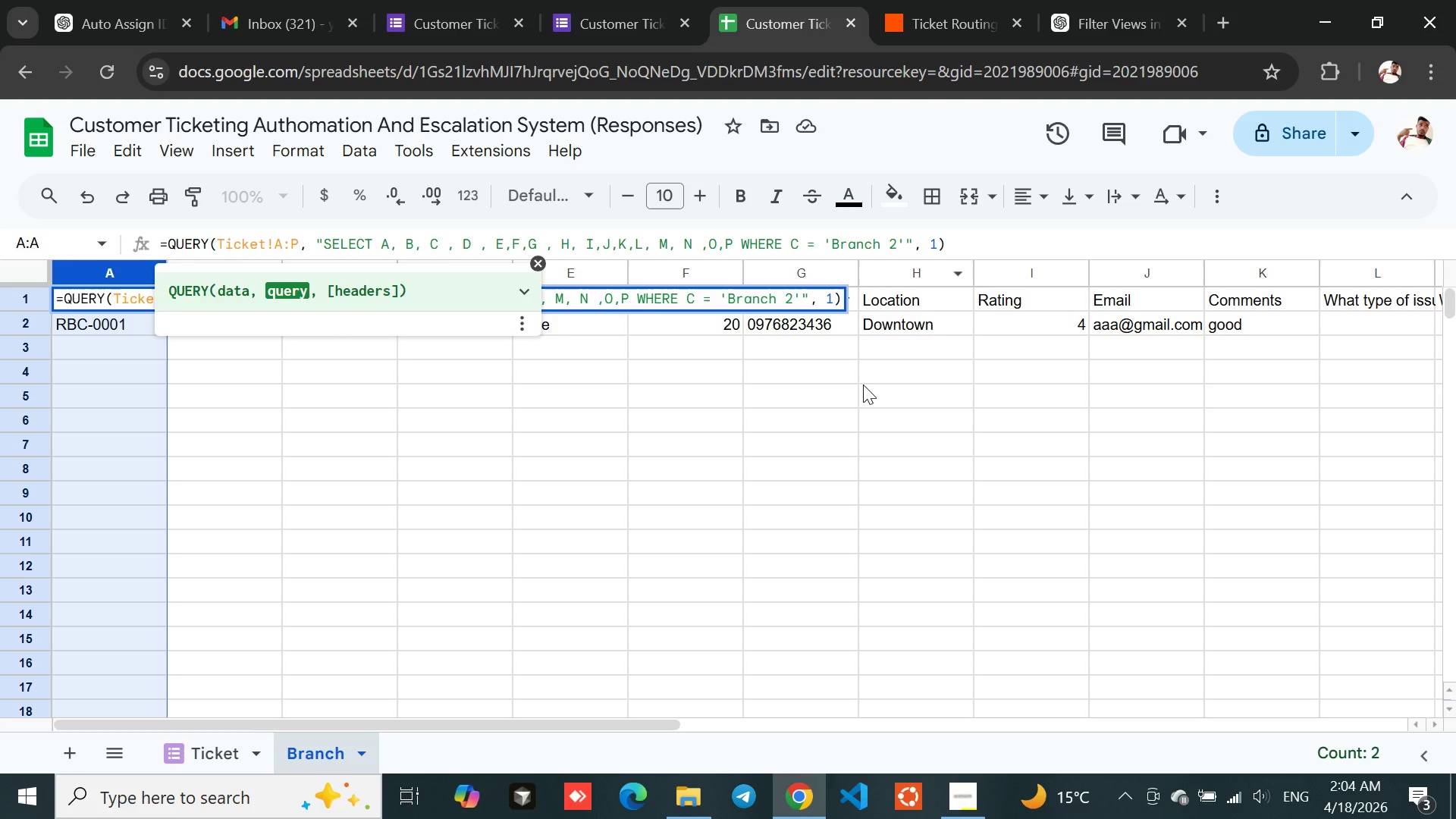 
left_click([863, 388])
 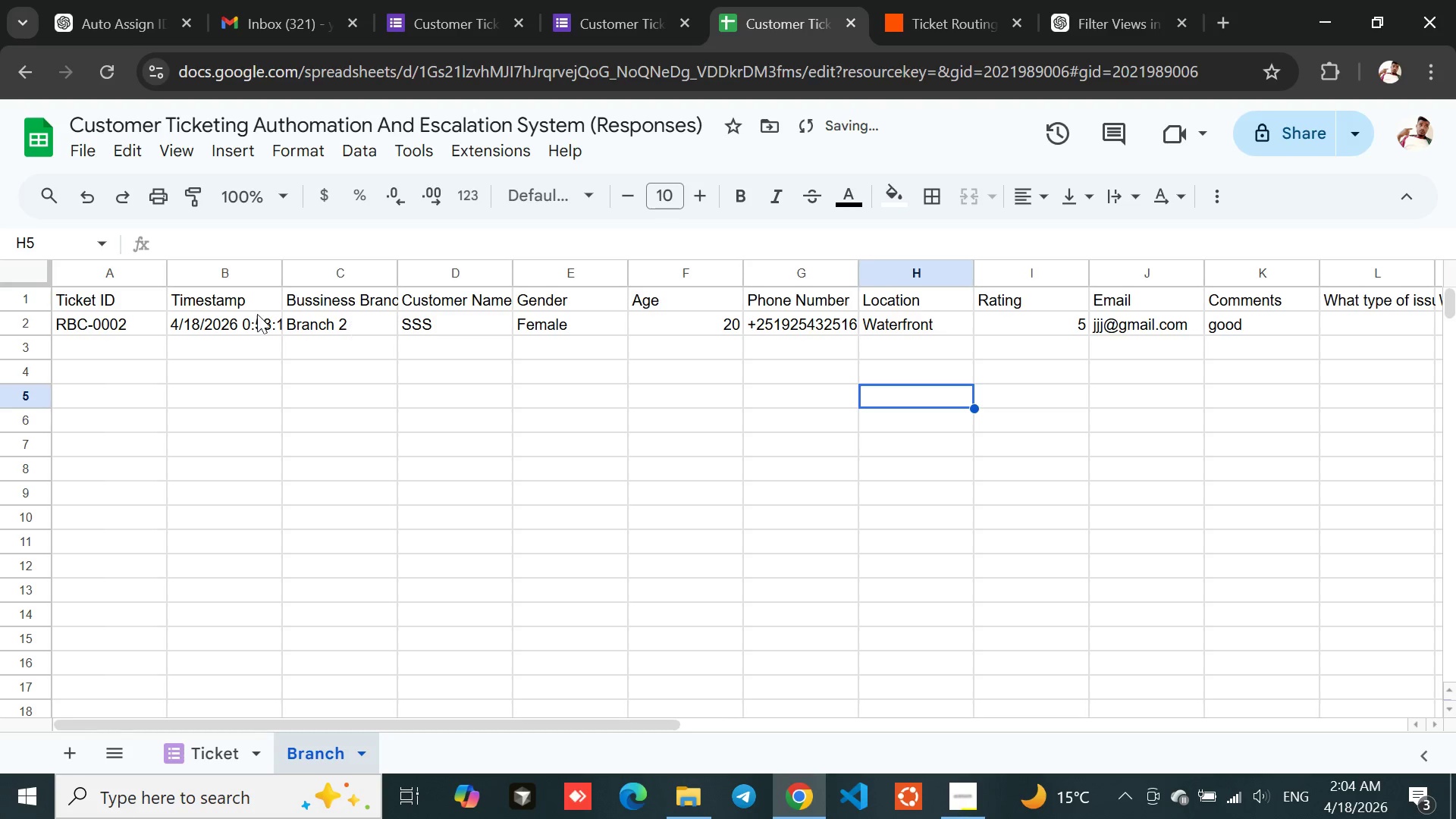 
left_click([123, 315])
 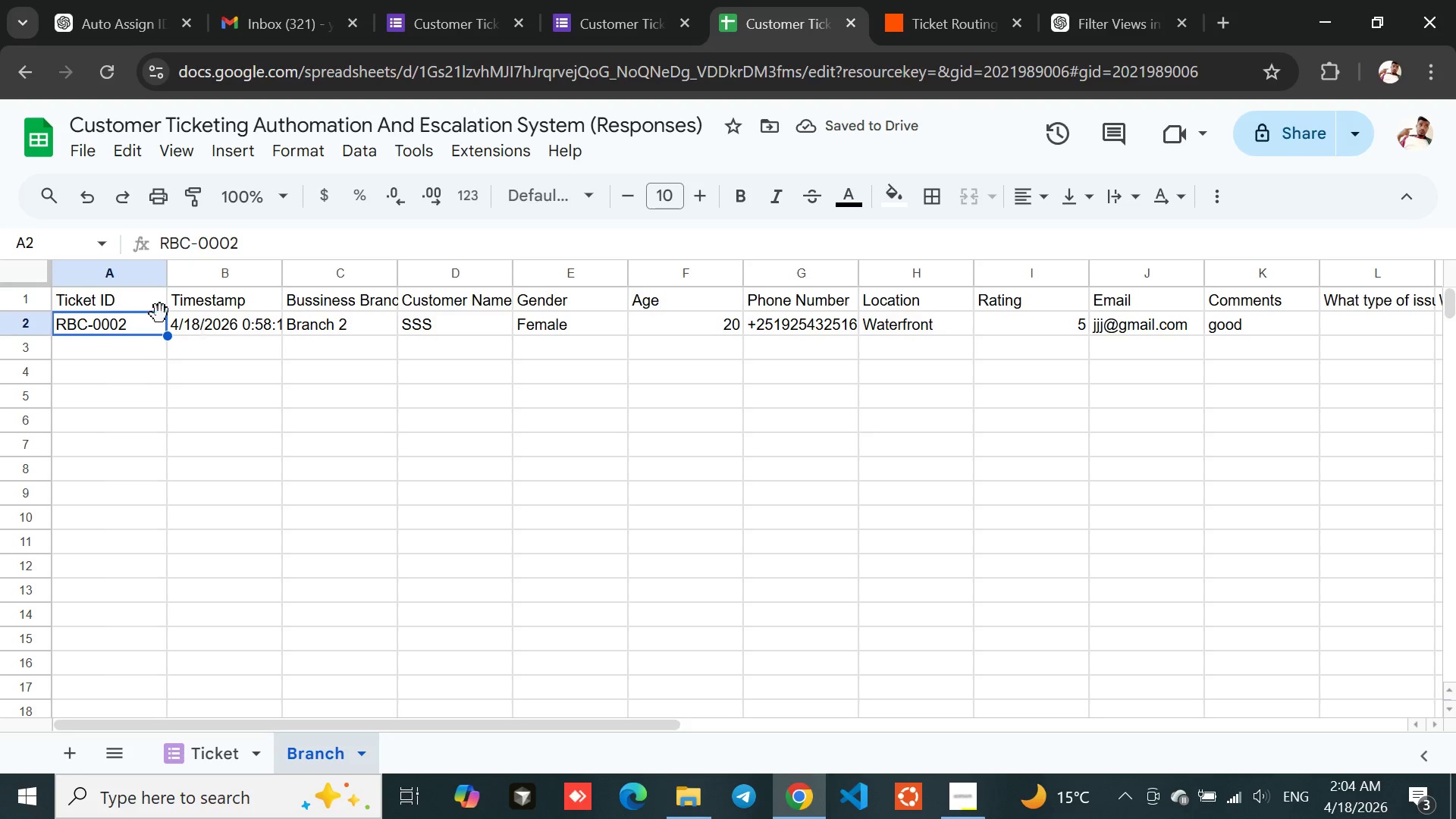 
left_click([102, 272])
 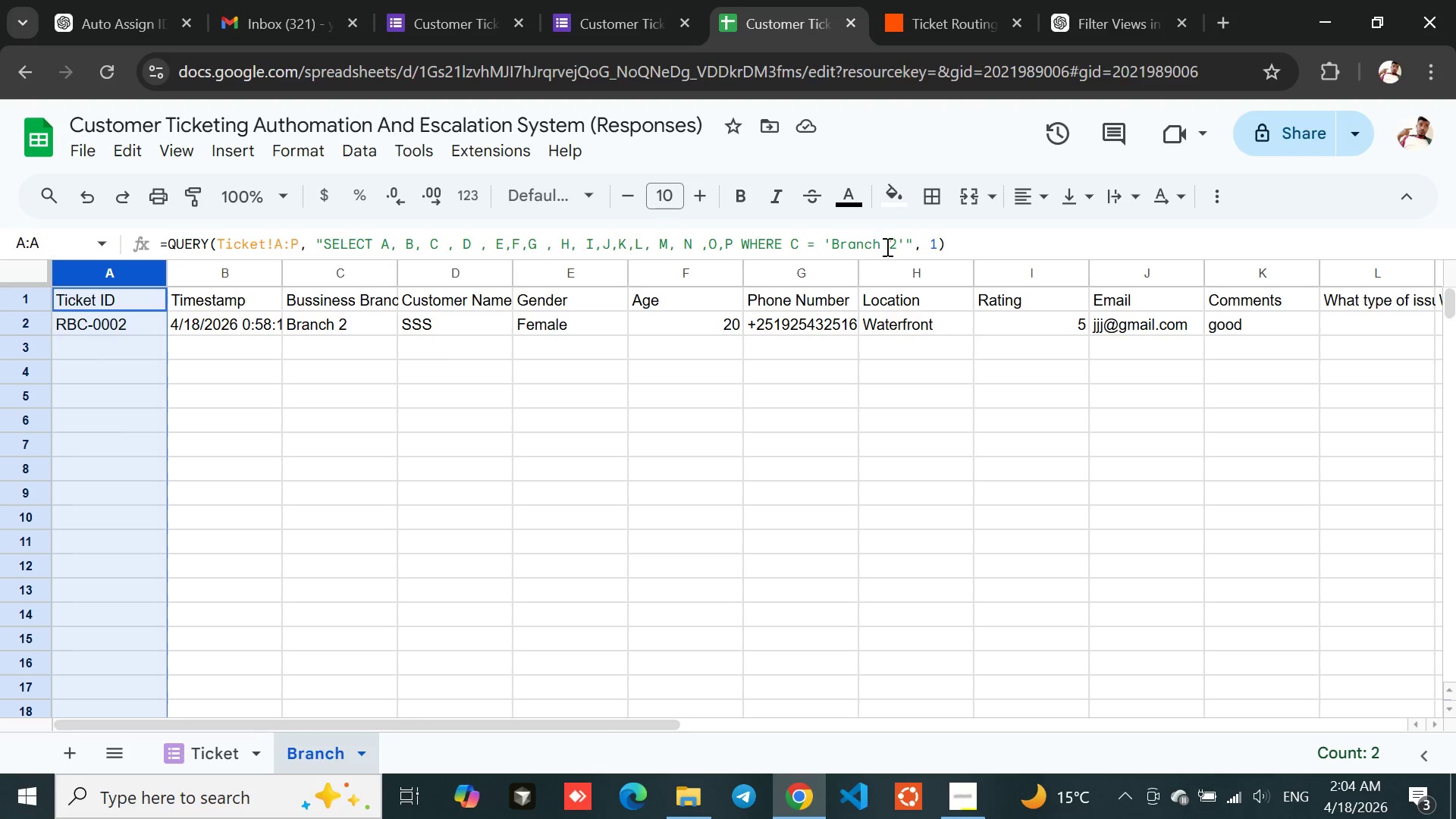 
left_click([898, 246])
 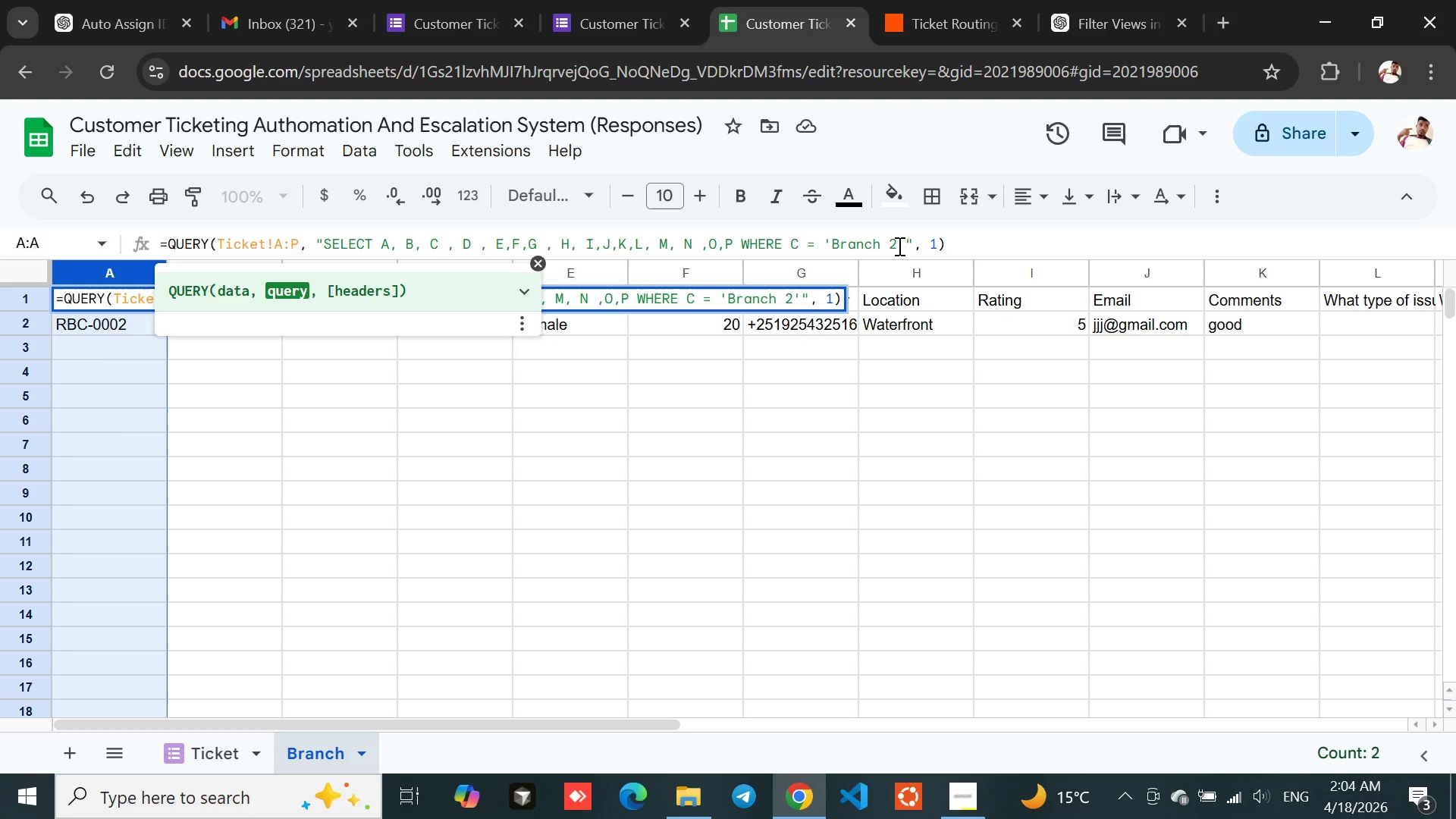 
key(Backspace)
 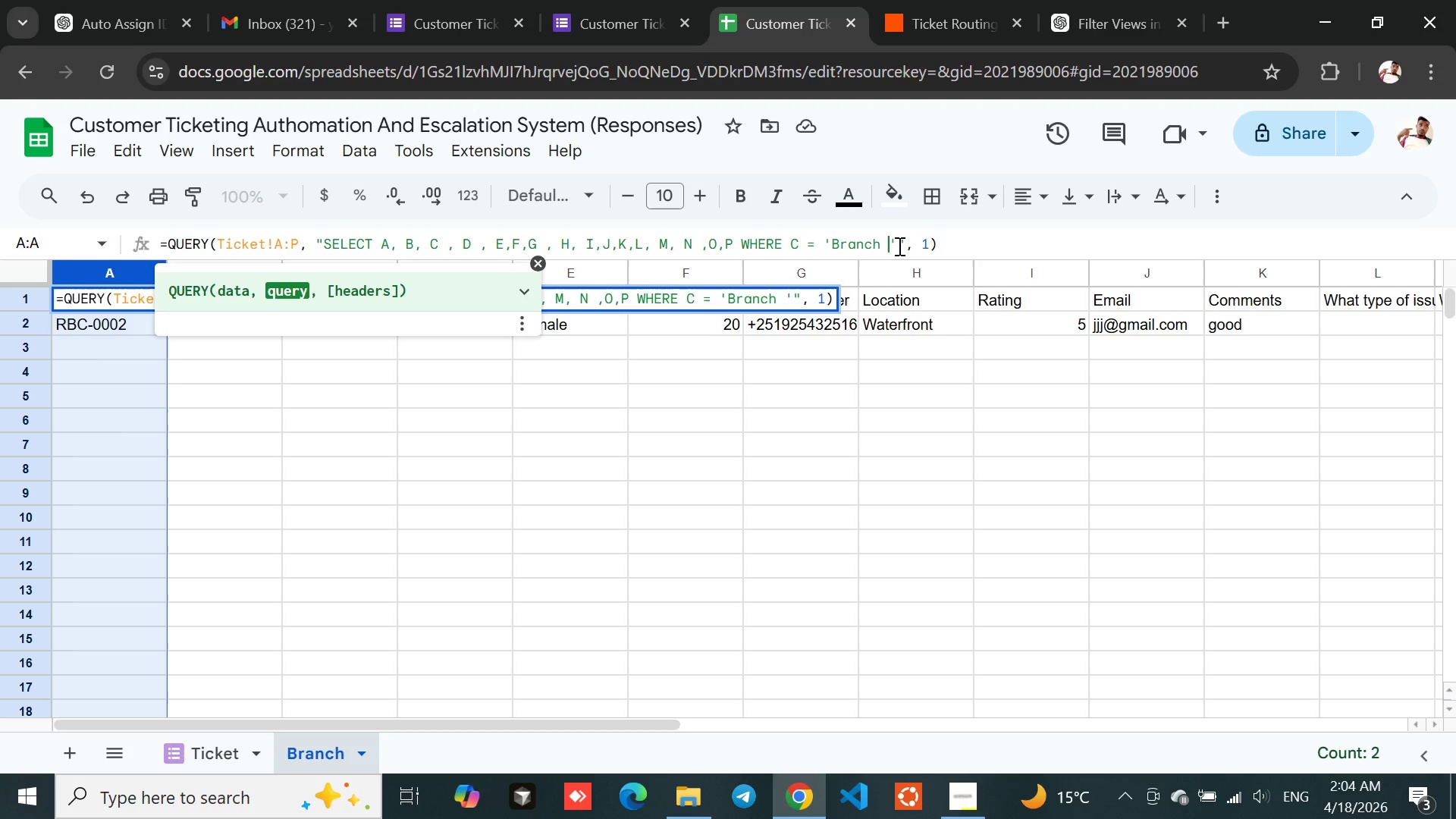 
key(4)
 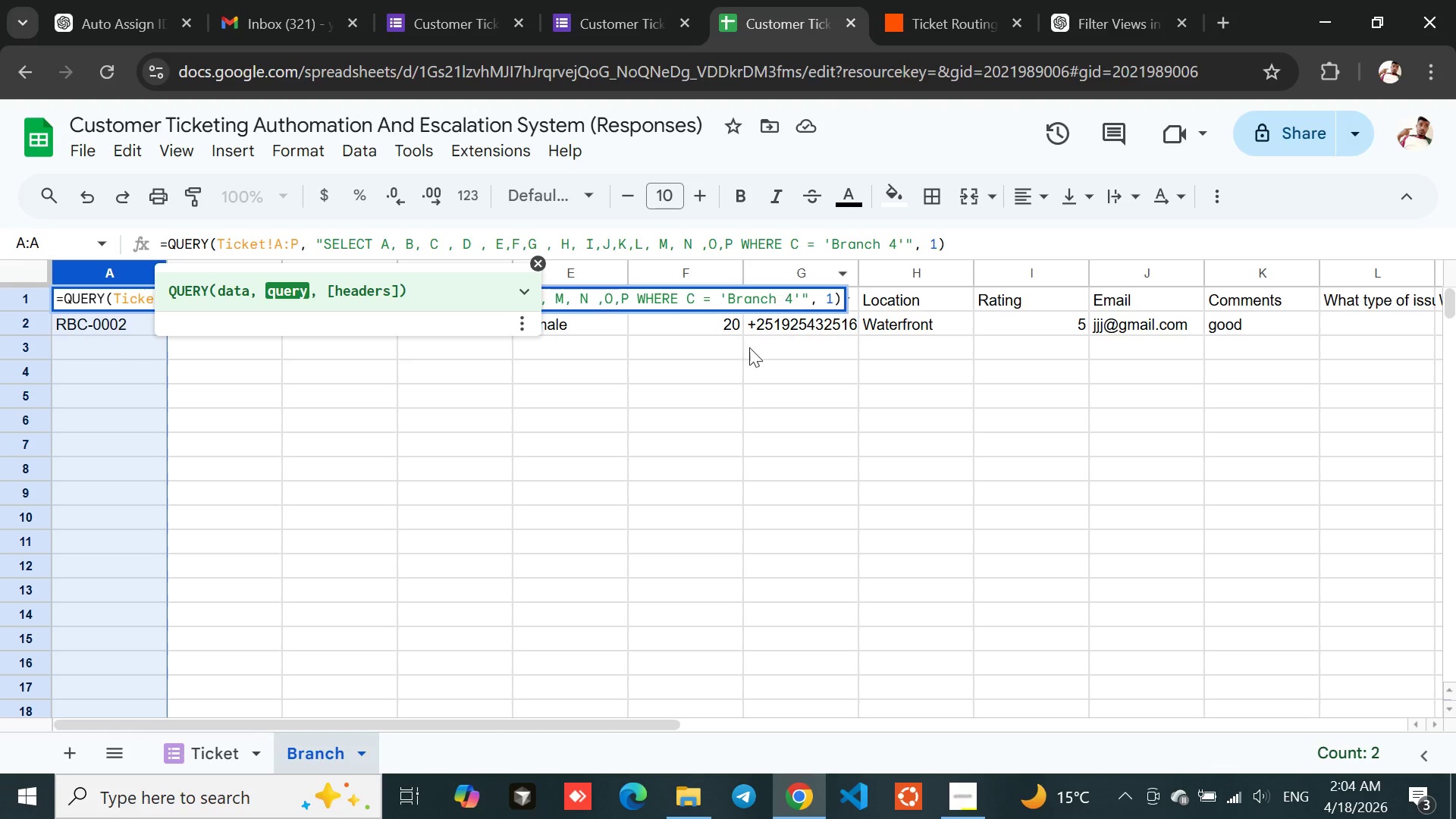 
left_click([727, 418])
 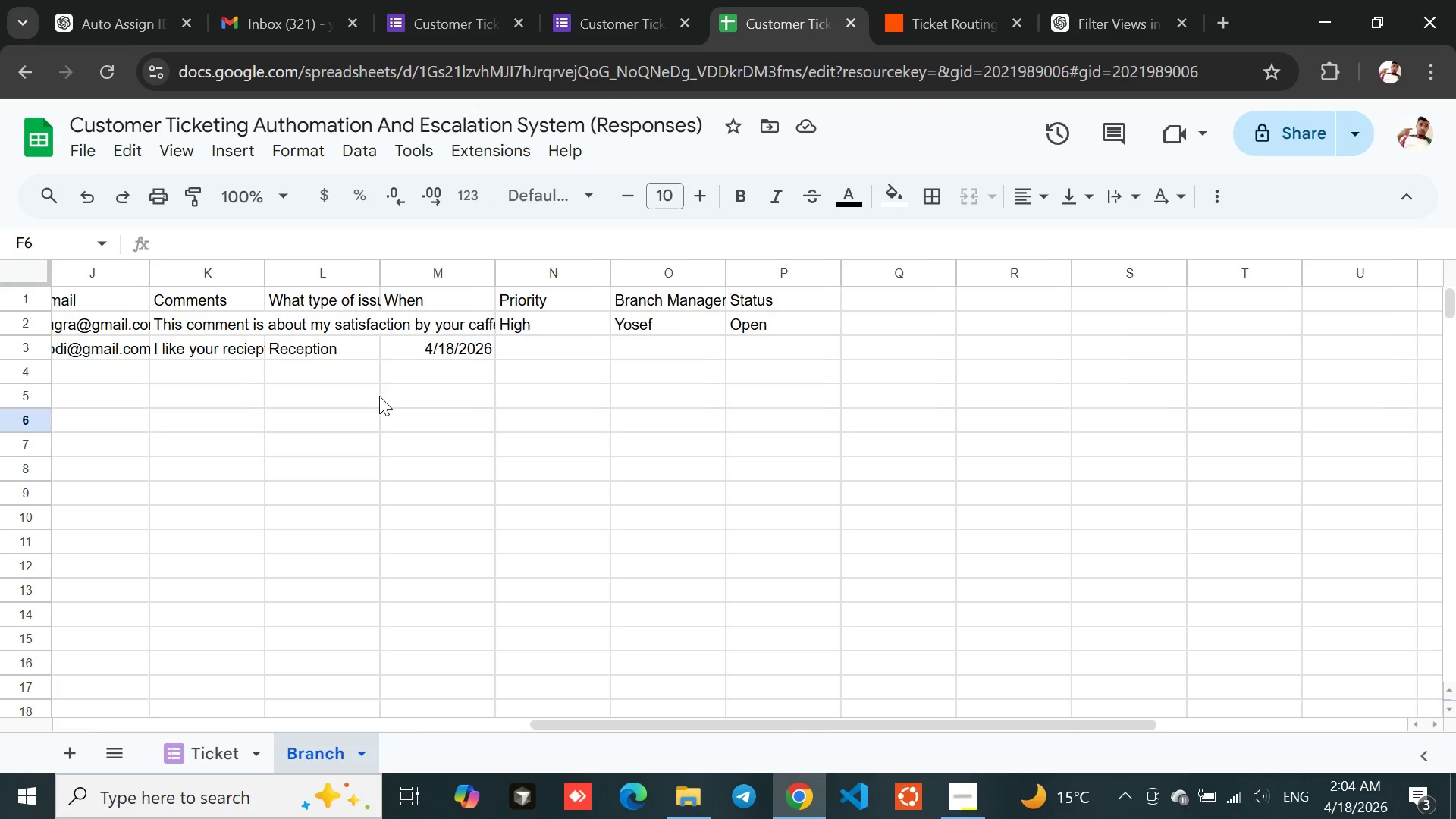 
wait(12.08)
 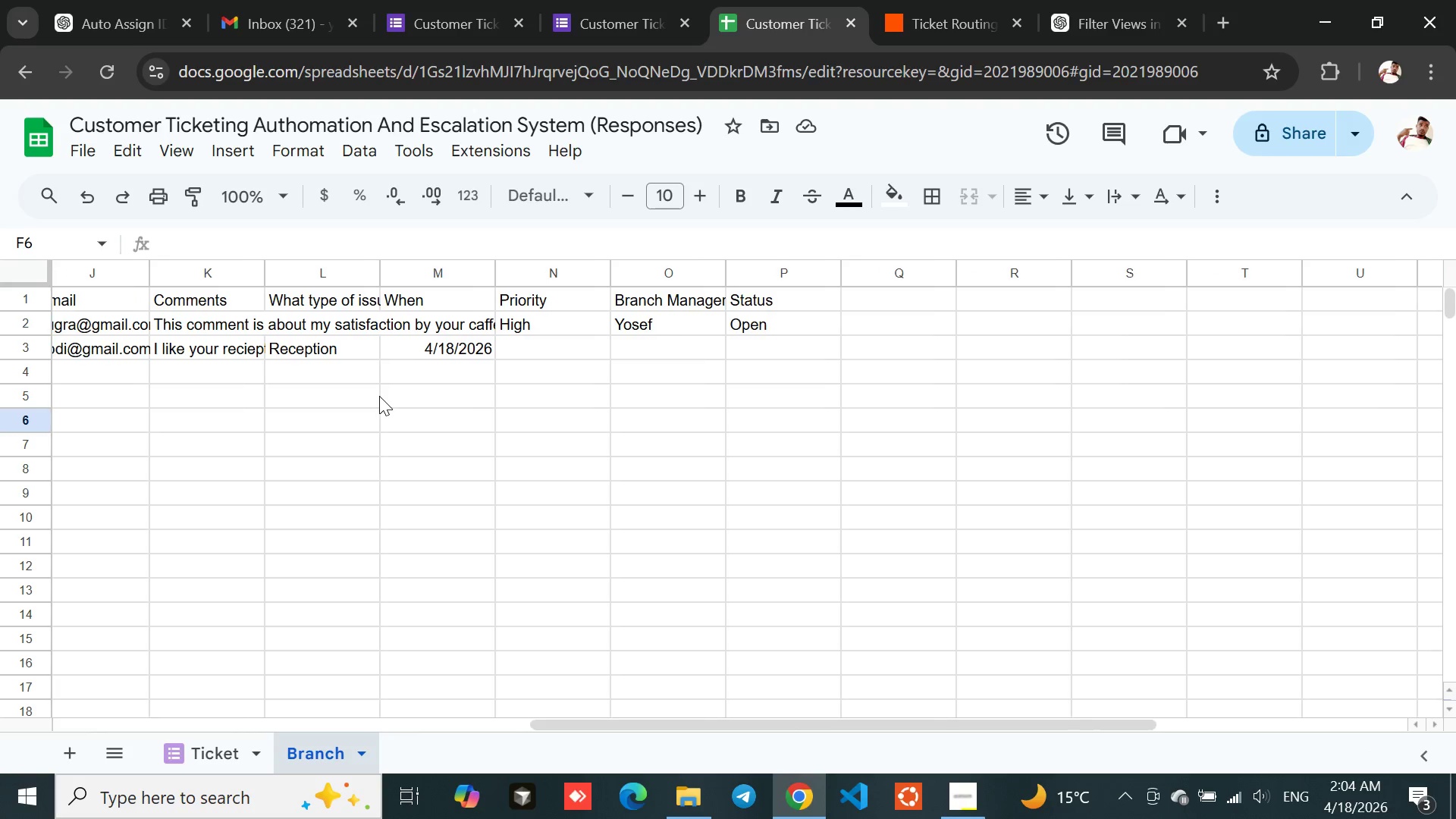 
left_click([230, 755])
 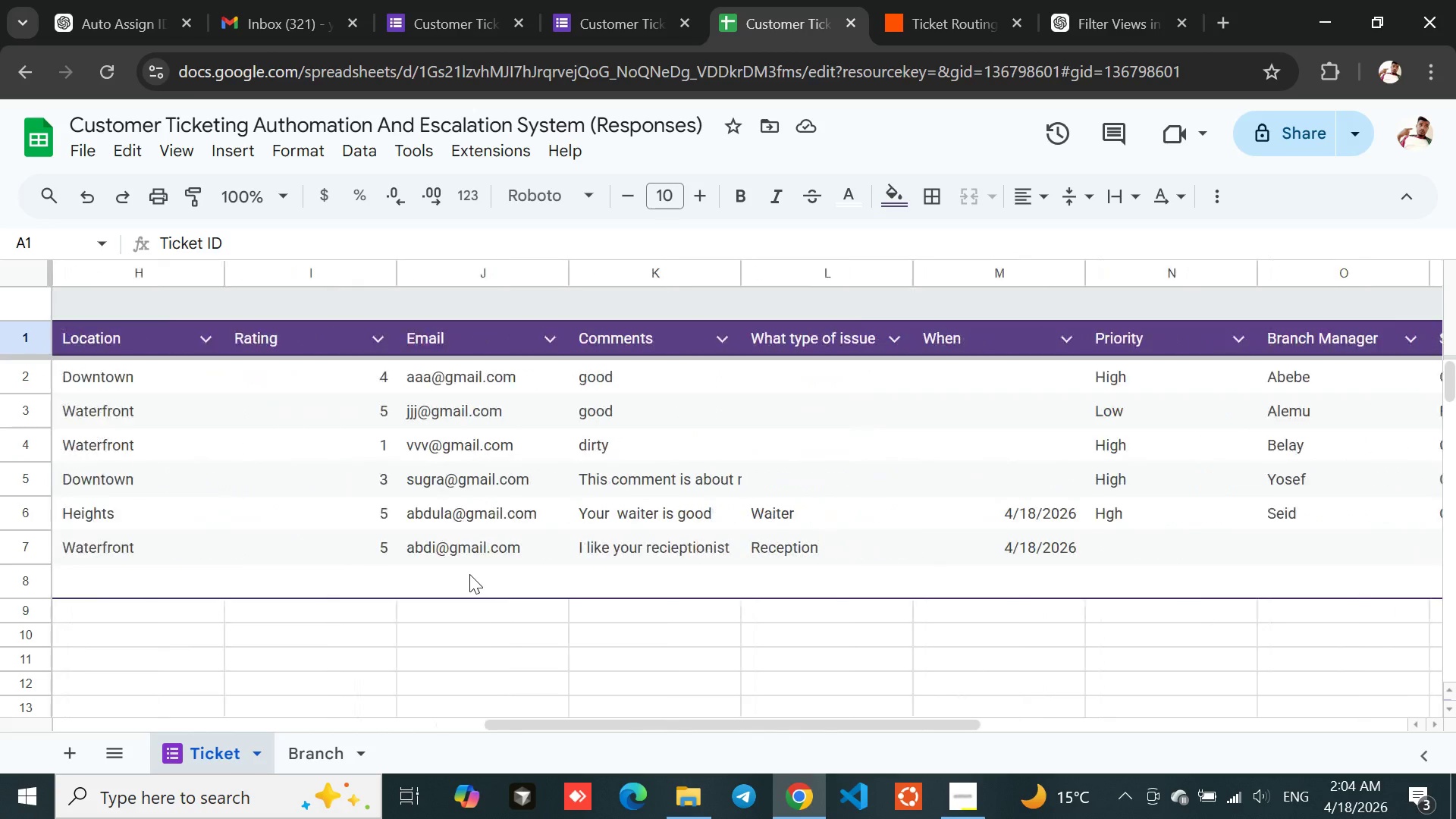 
wait(6.22)
 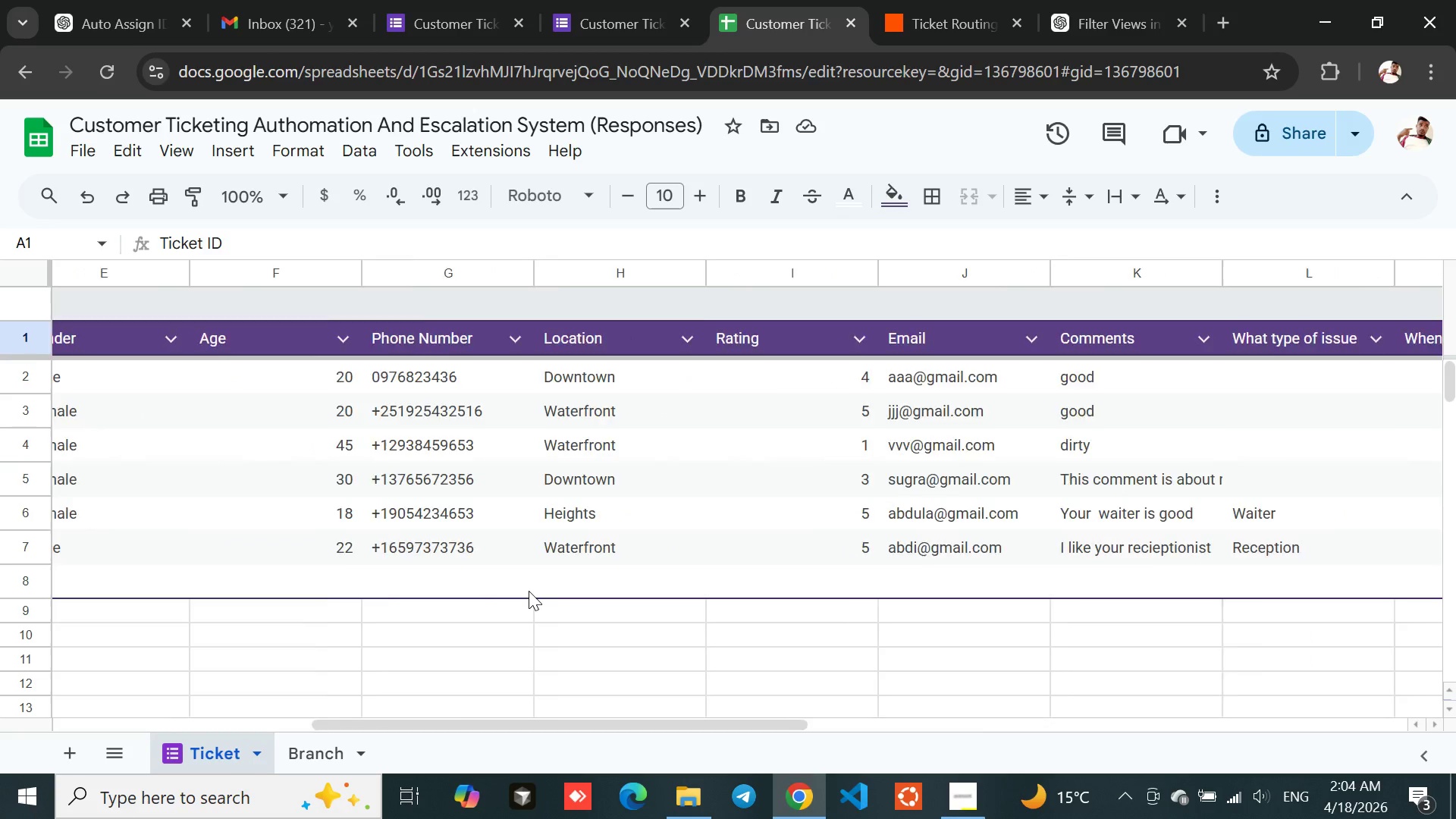 
left_click([560, 541])
 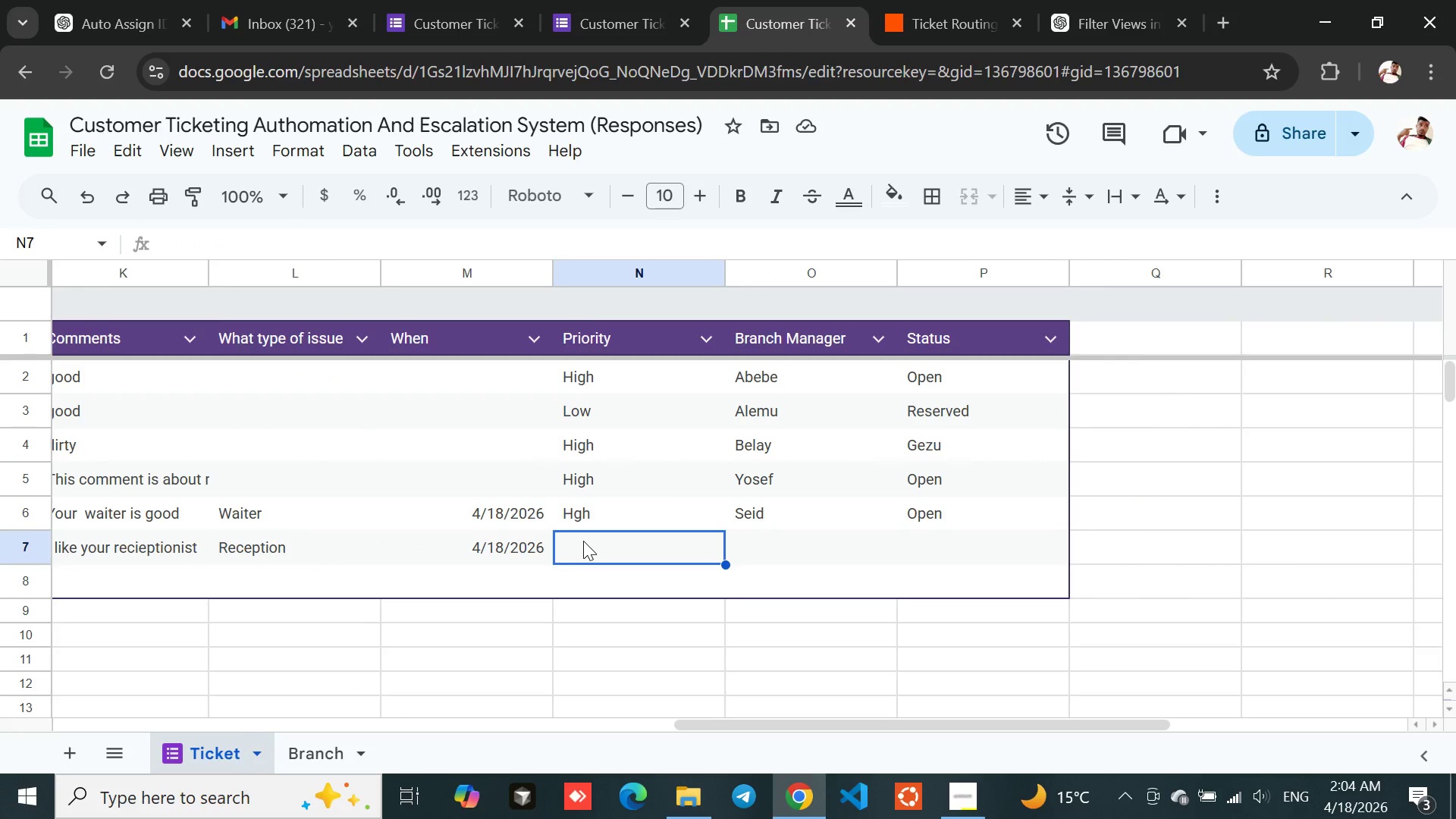 
double_click([583, 541])
 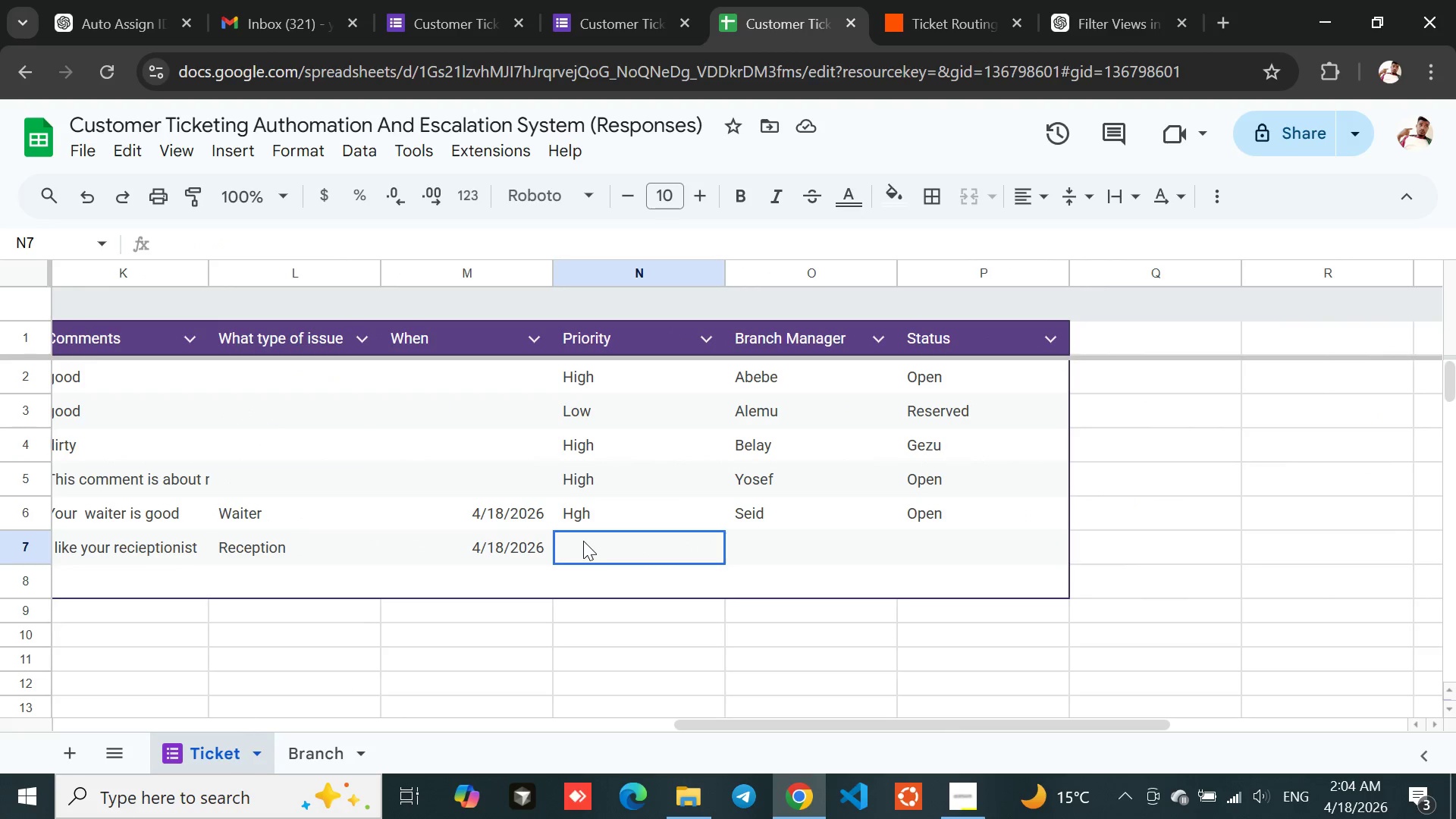 
triple_click([583, 541])
 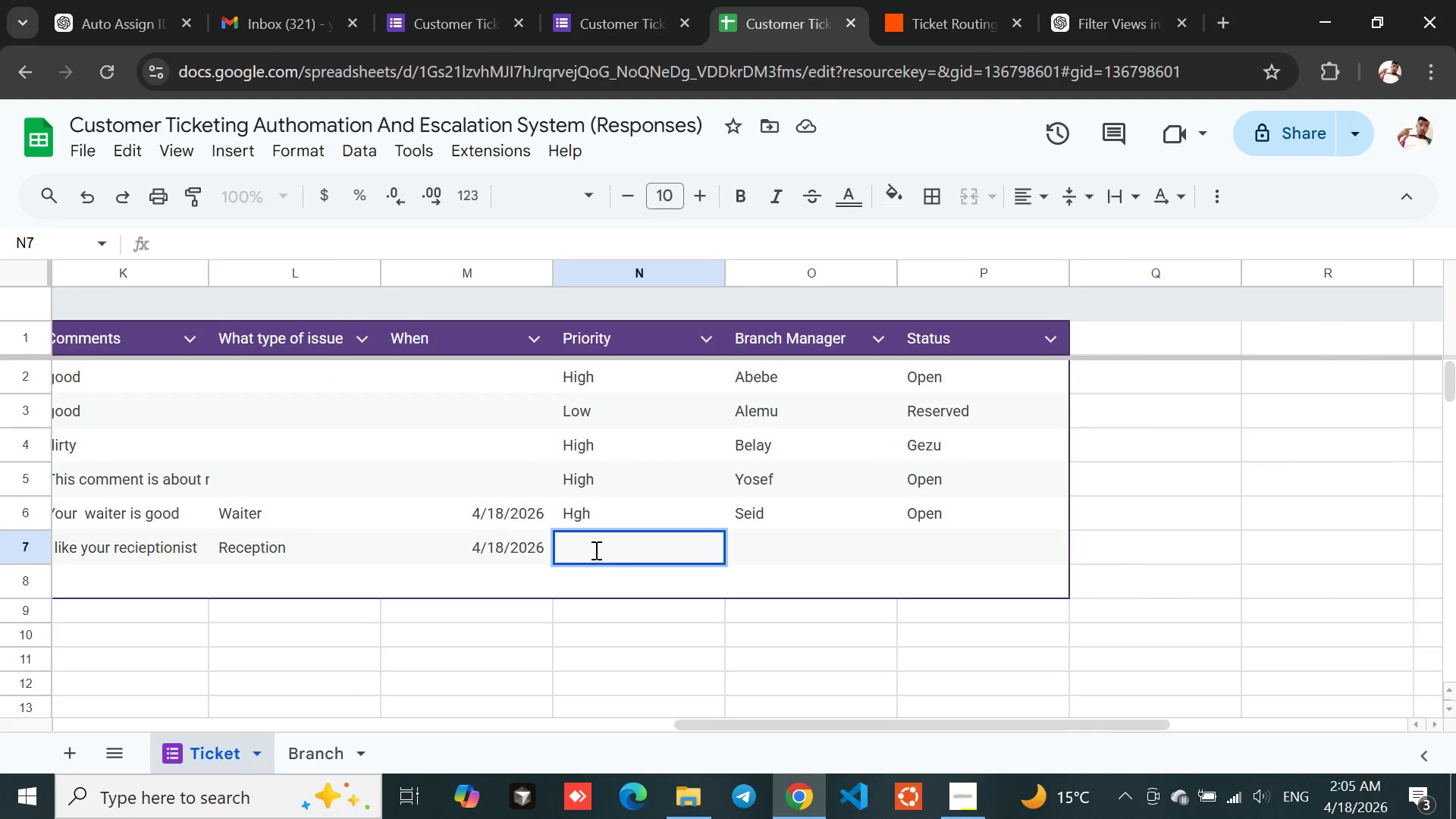 
left_click([595, 550])
 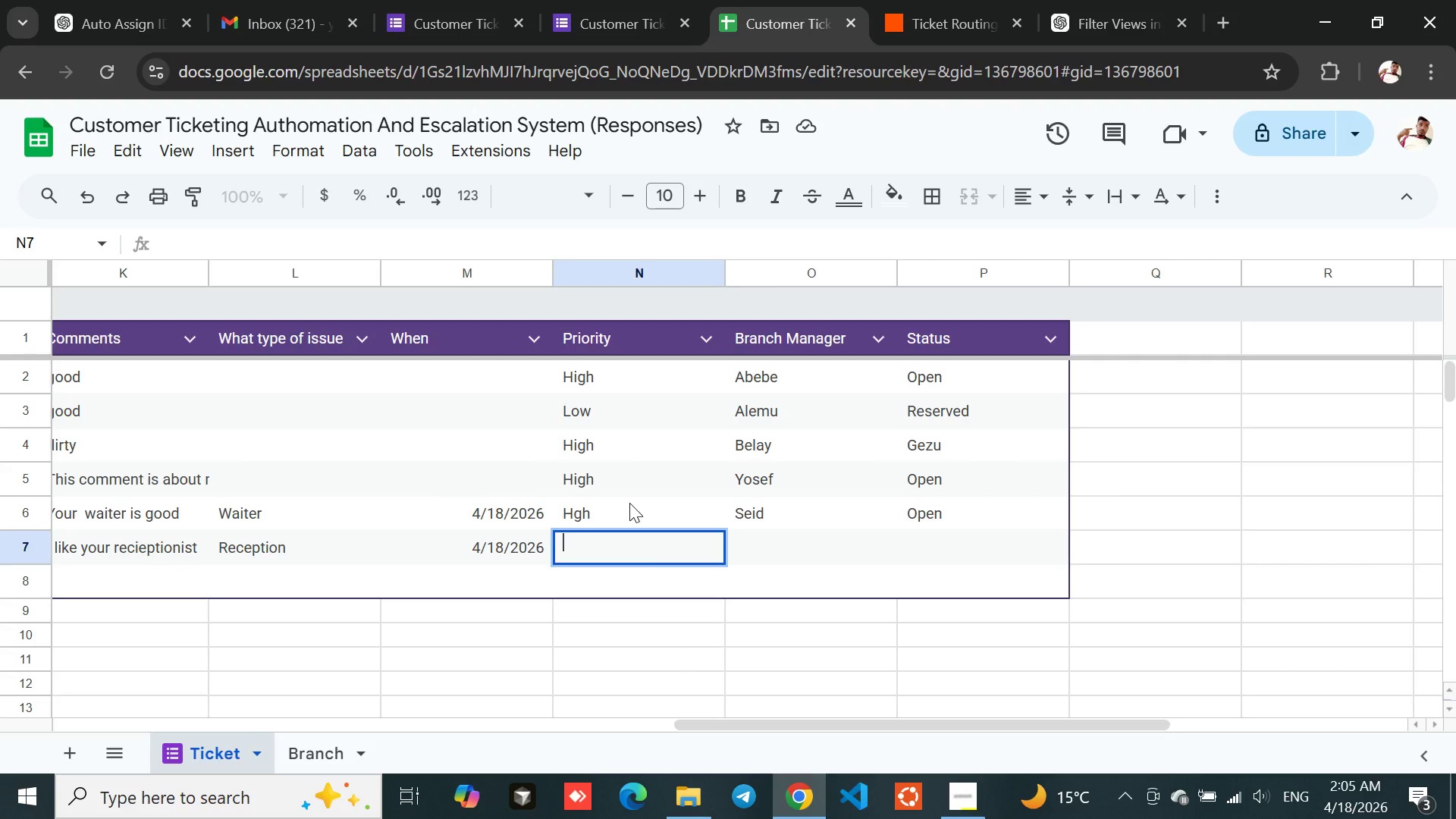 
type(Low)
 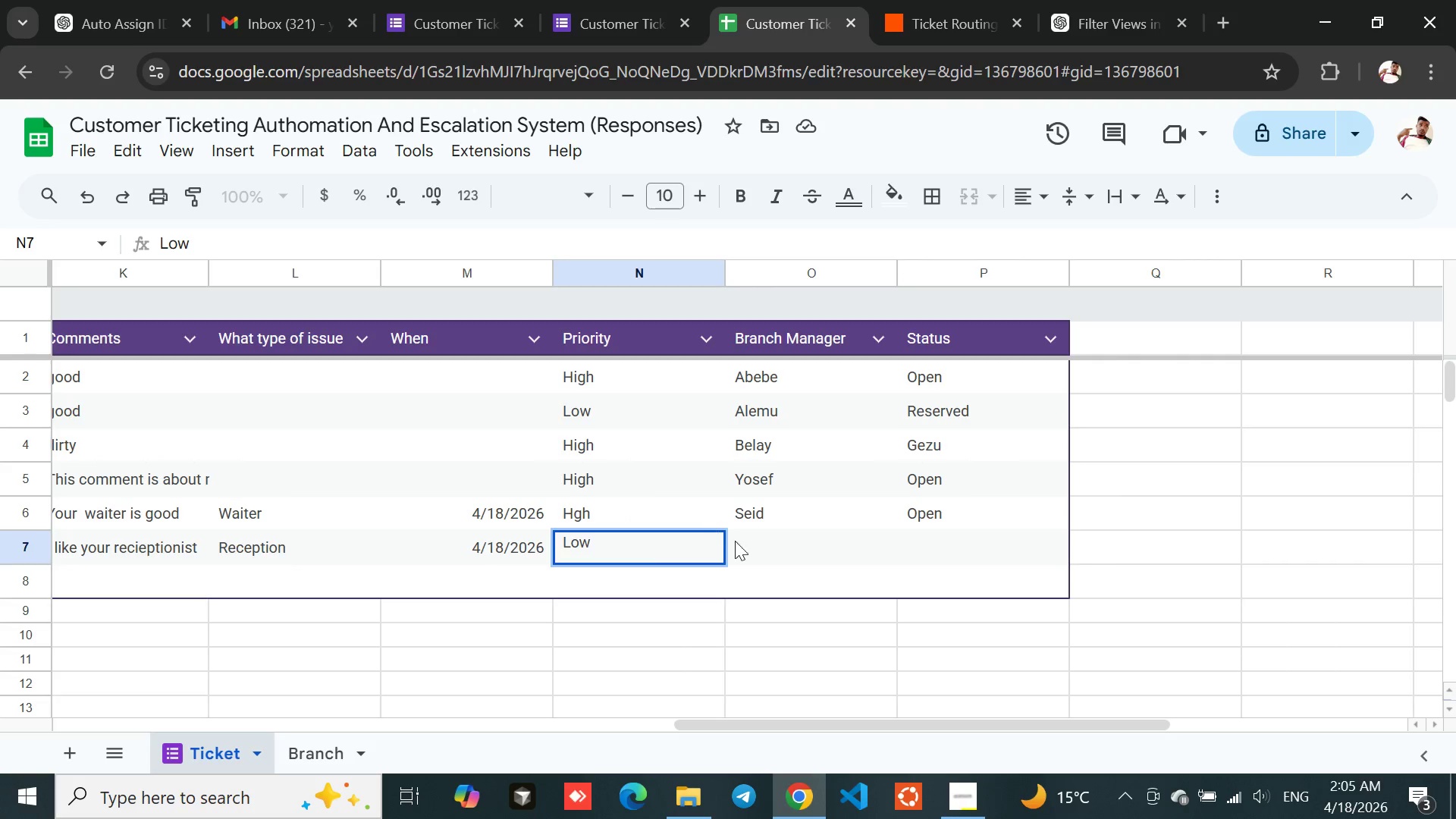 
left_click([744, 547])
 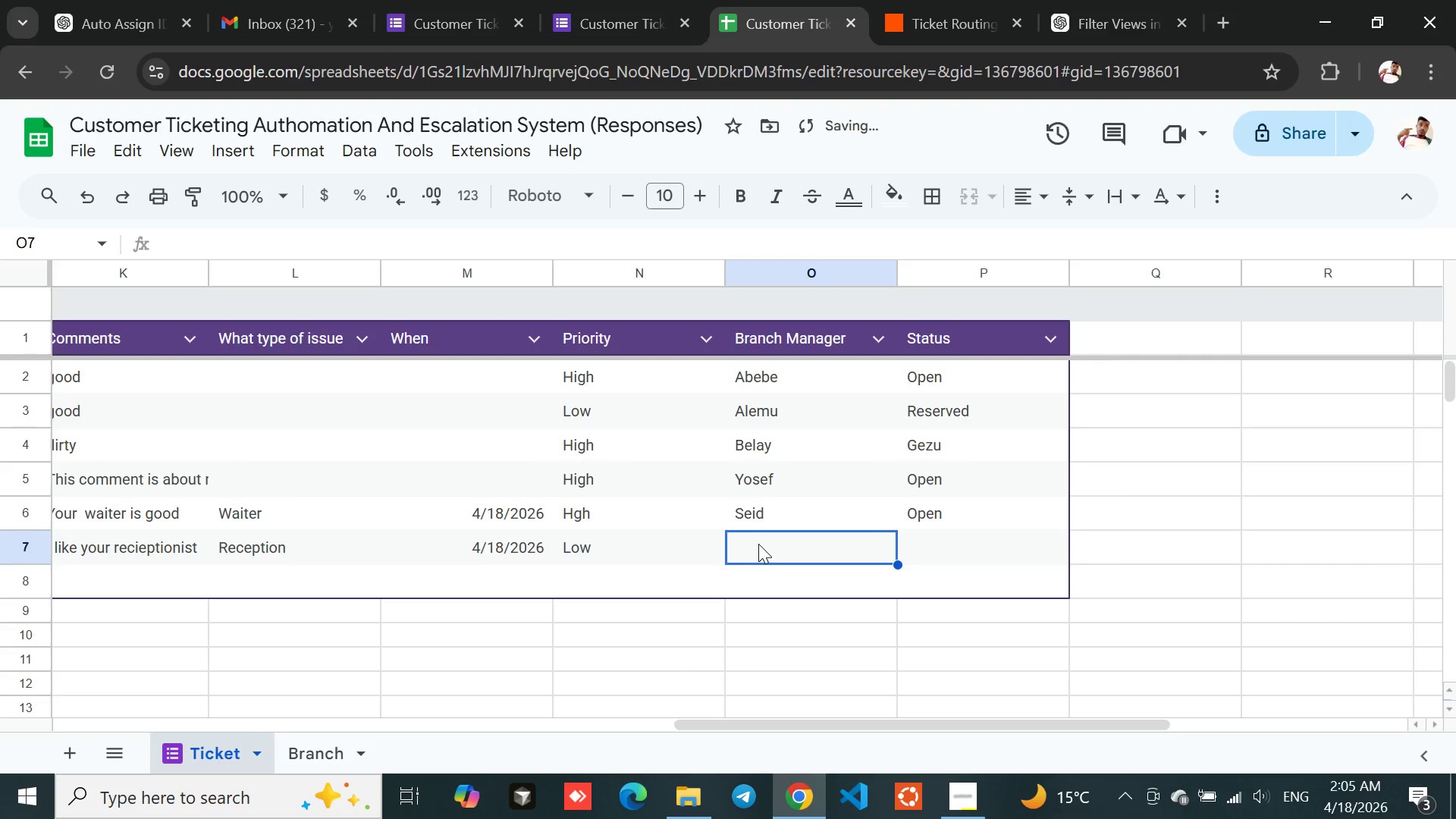 
double_click([758, 541])
 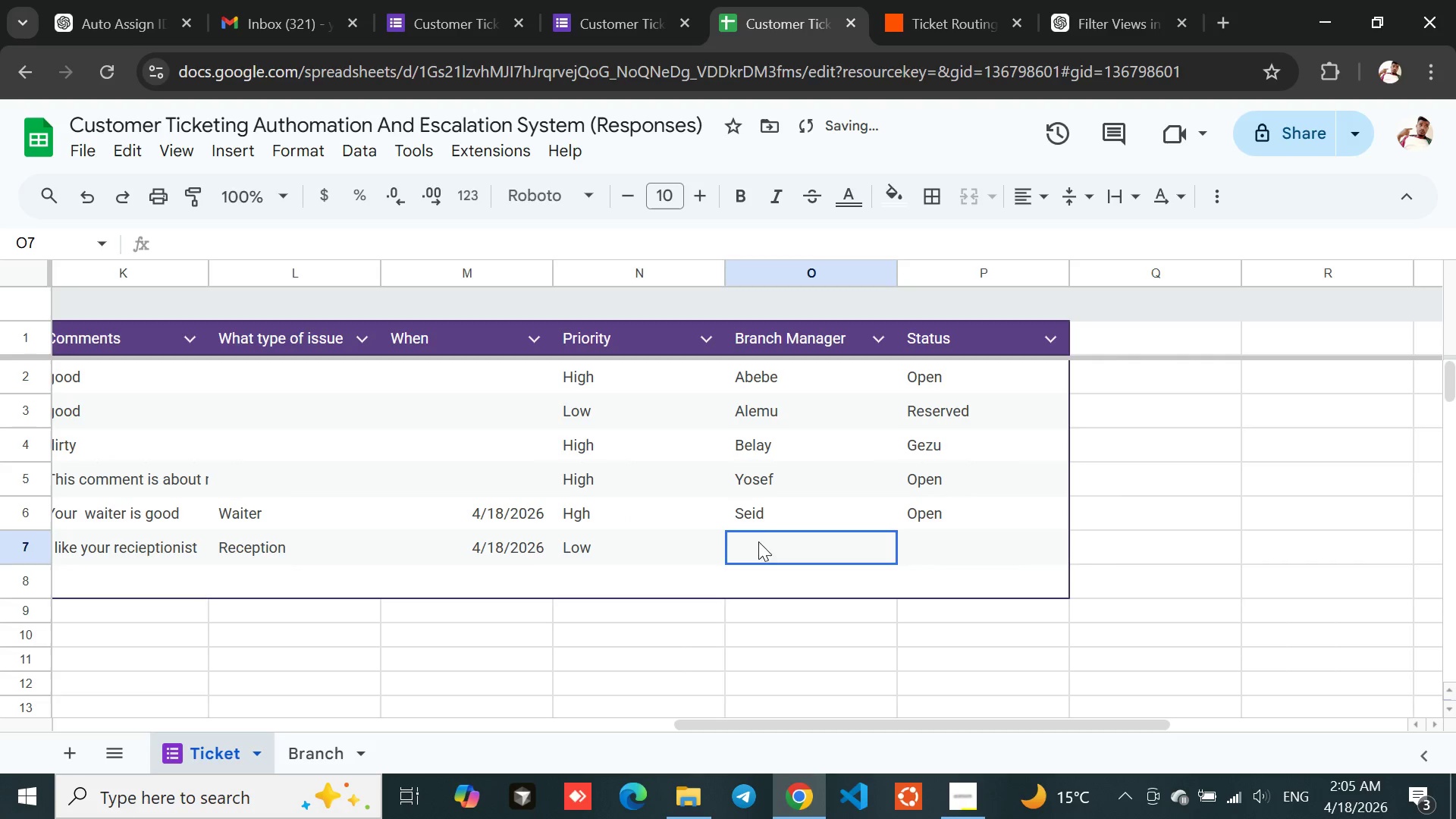 
triple_click([758, 541])
 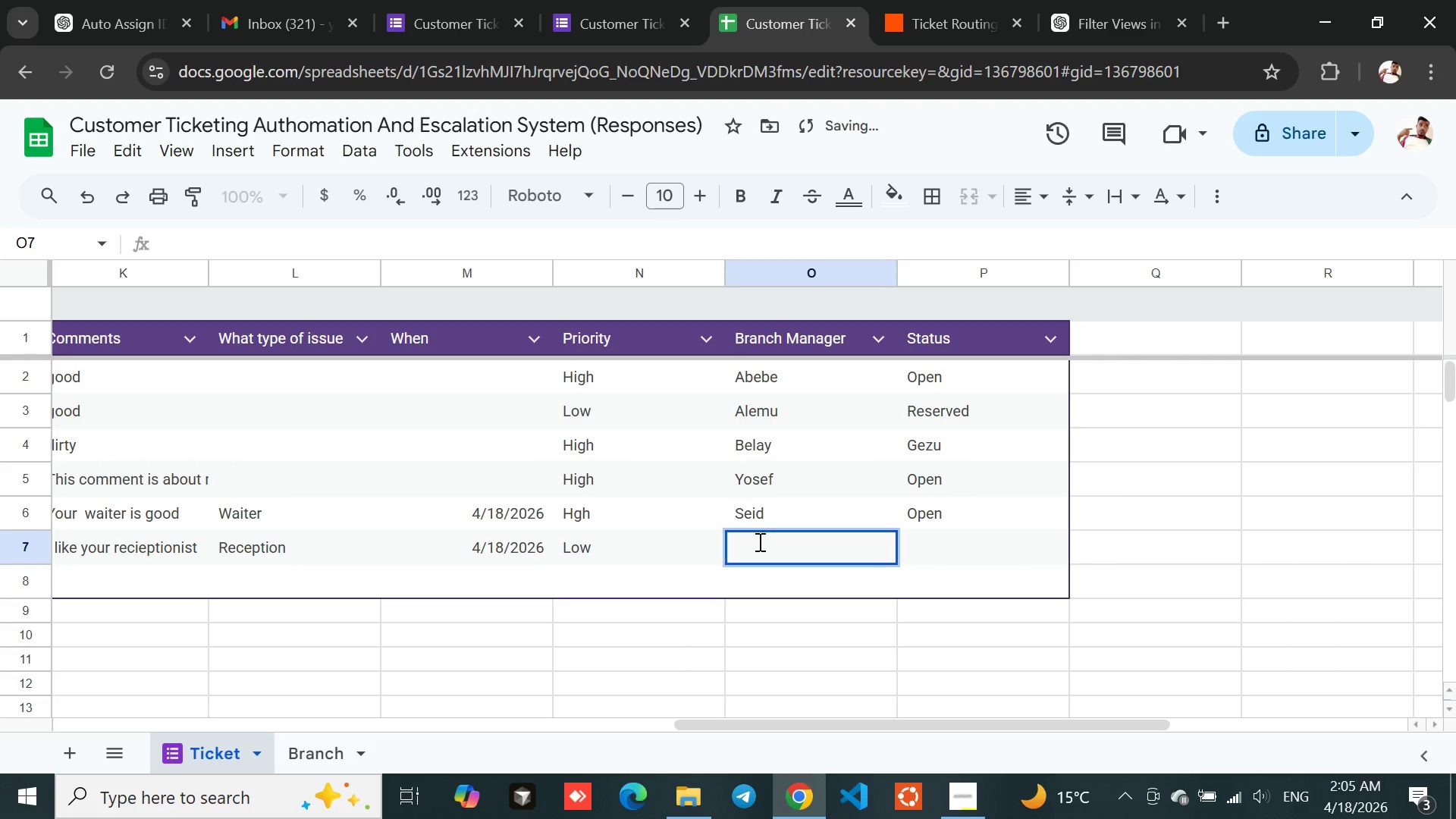 
triple_click([758, 541])
 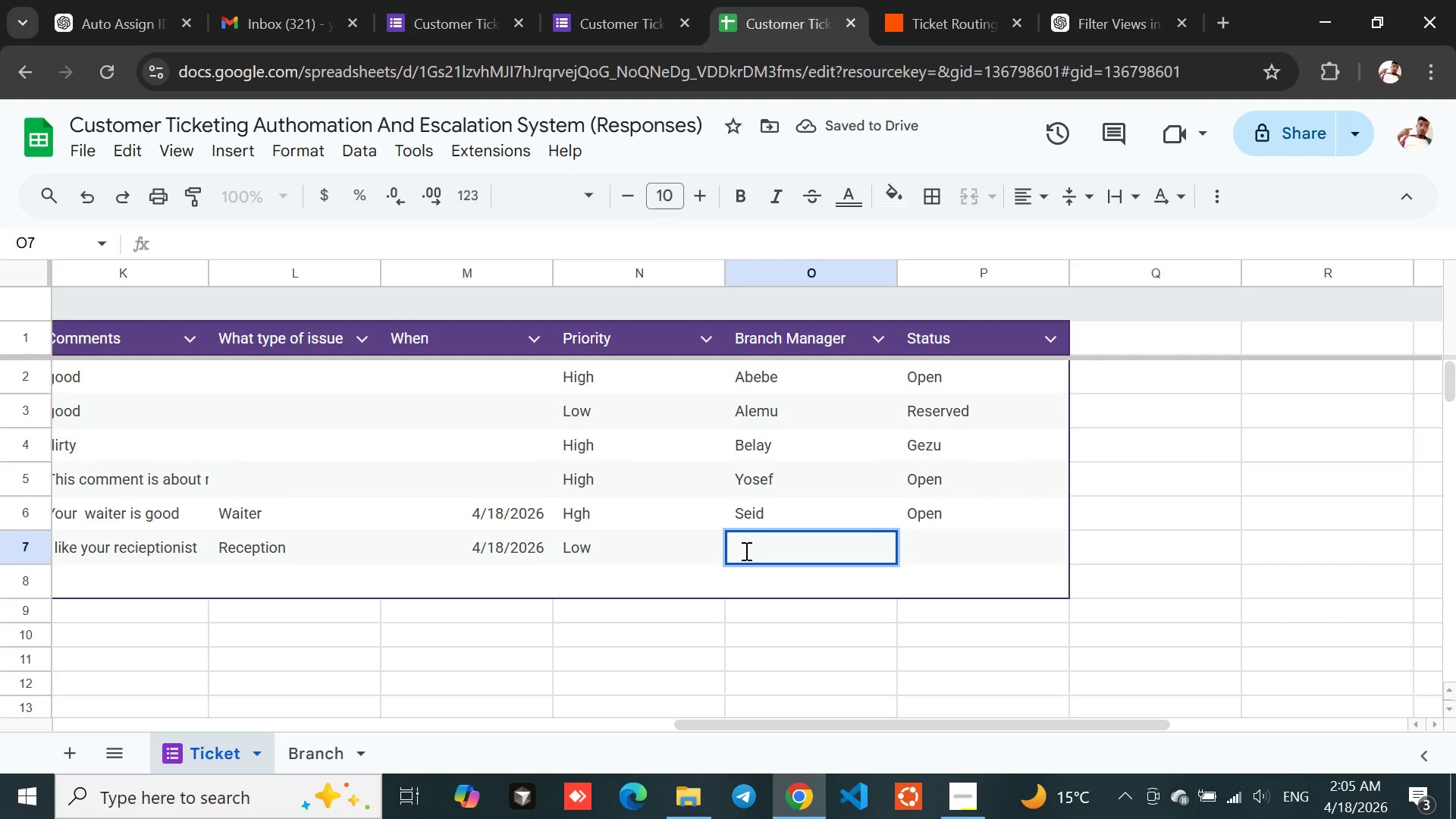 
double_click([745, 551])
 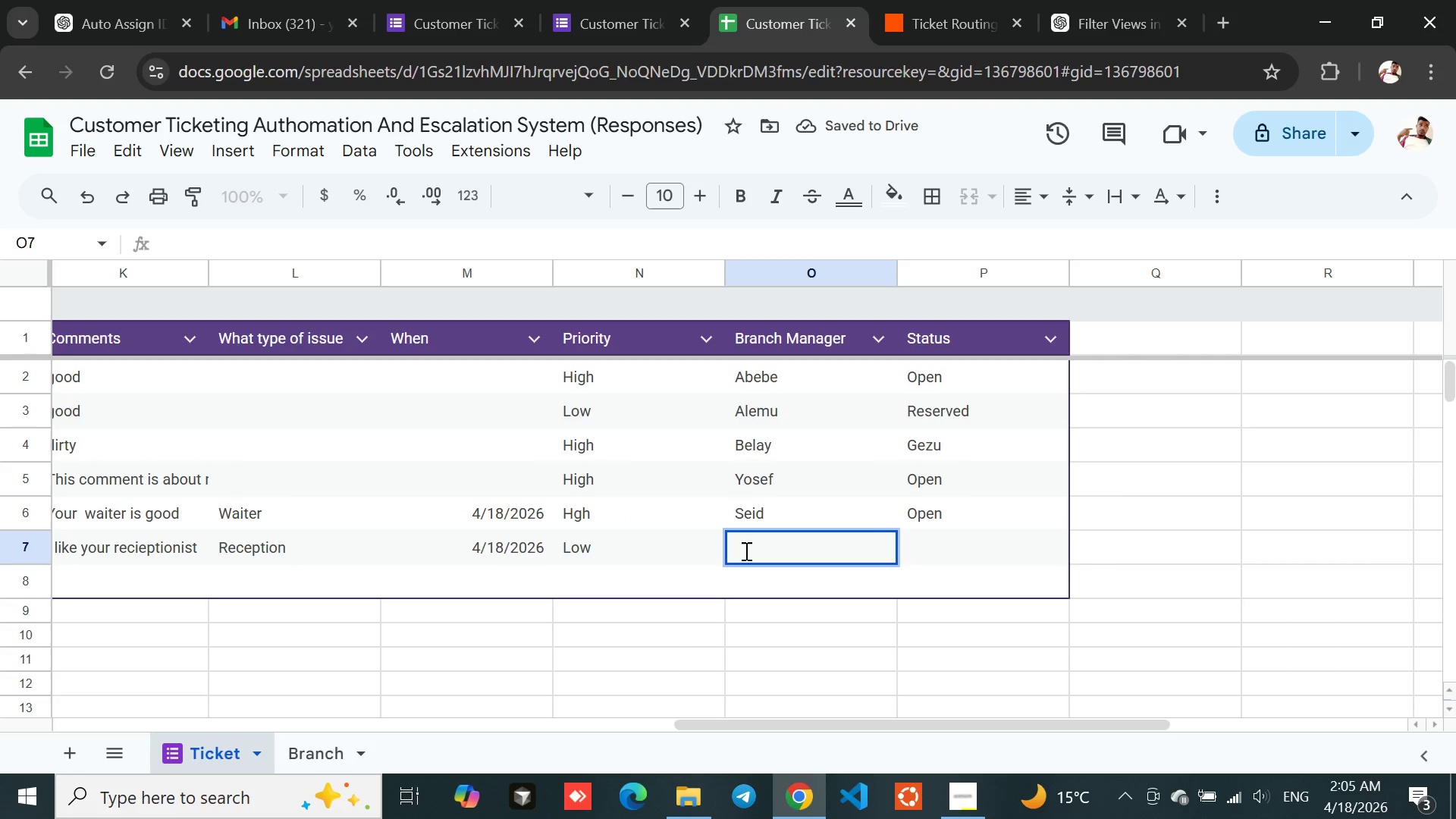 
type(Abdurehman)
 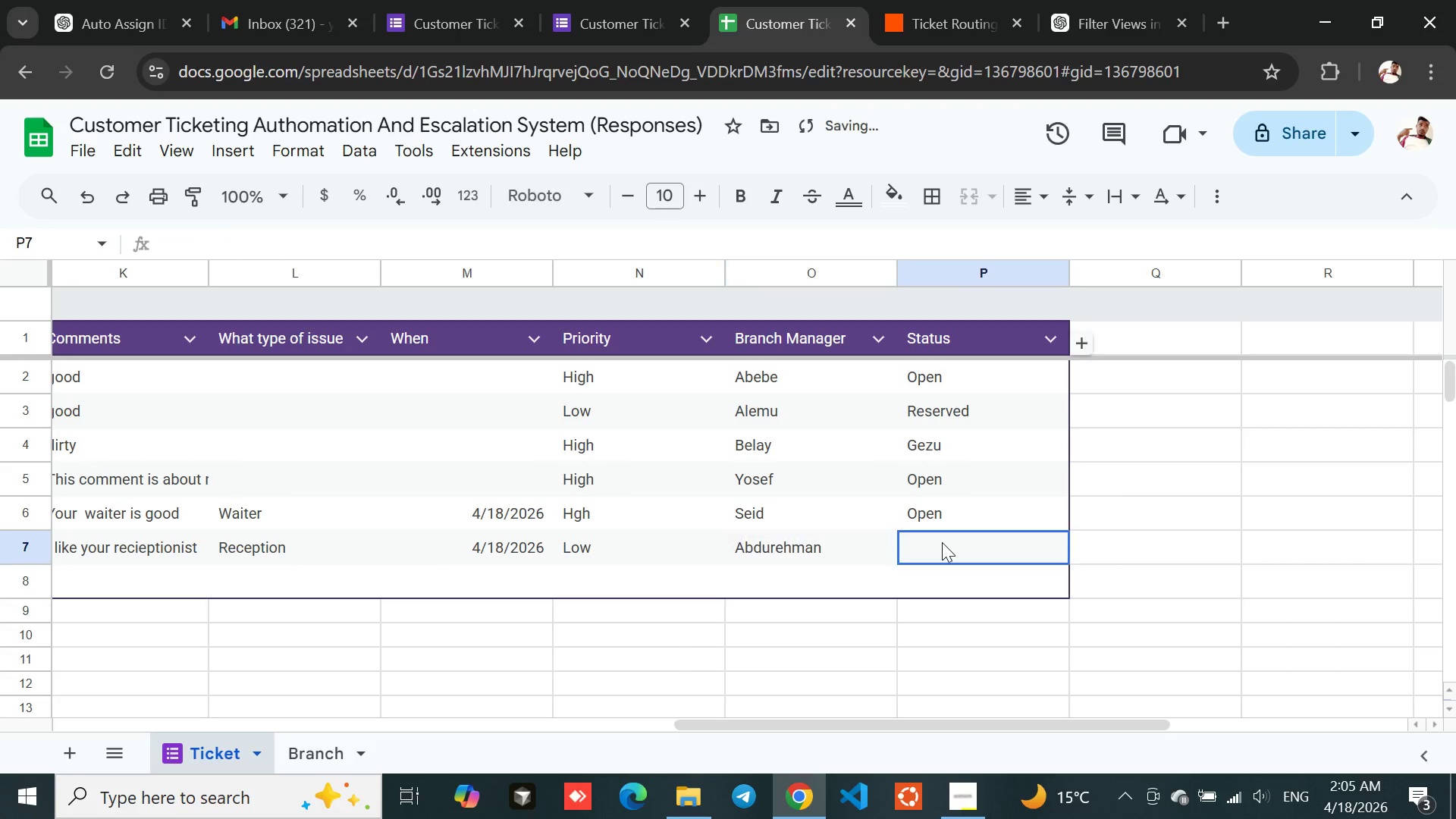 
double_click([942, 542])
 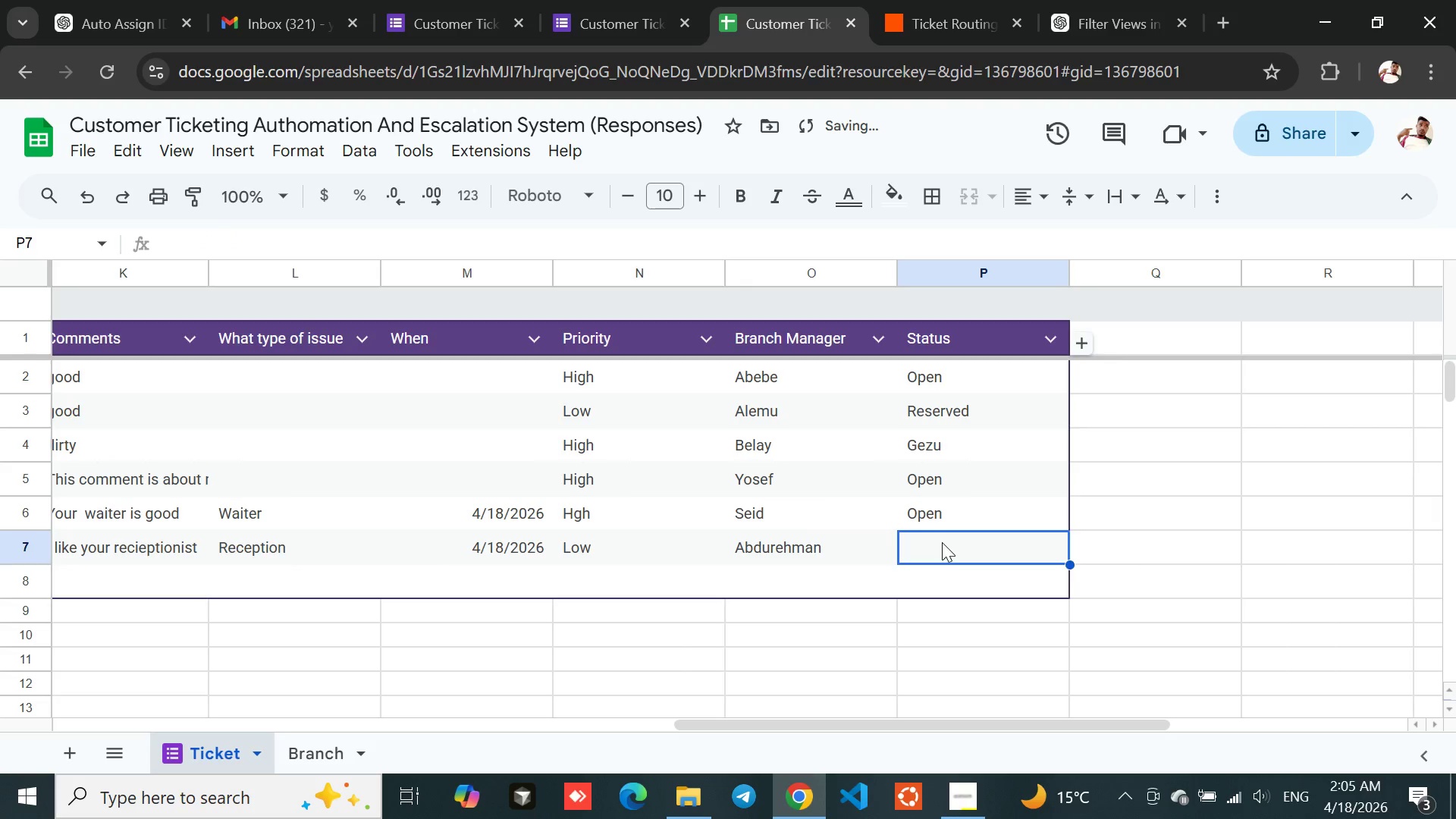 
triple_click([942, 542])
 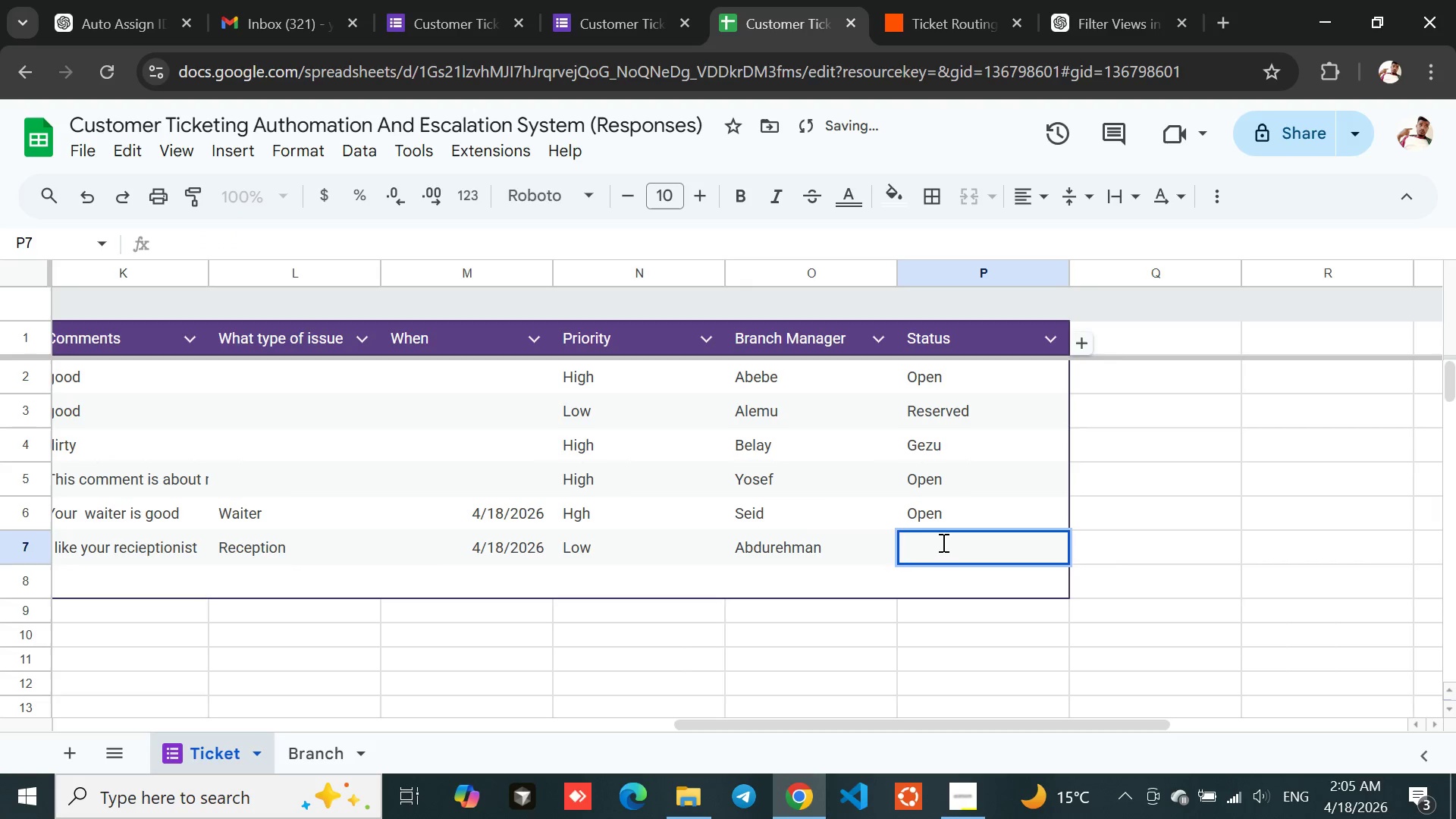 
triple_click([942, 542])
 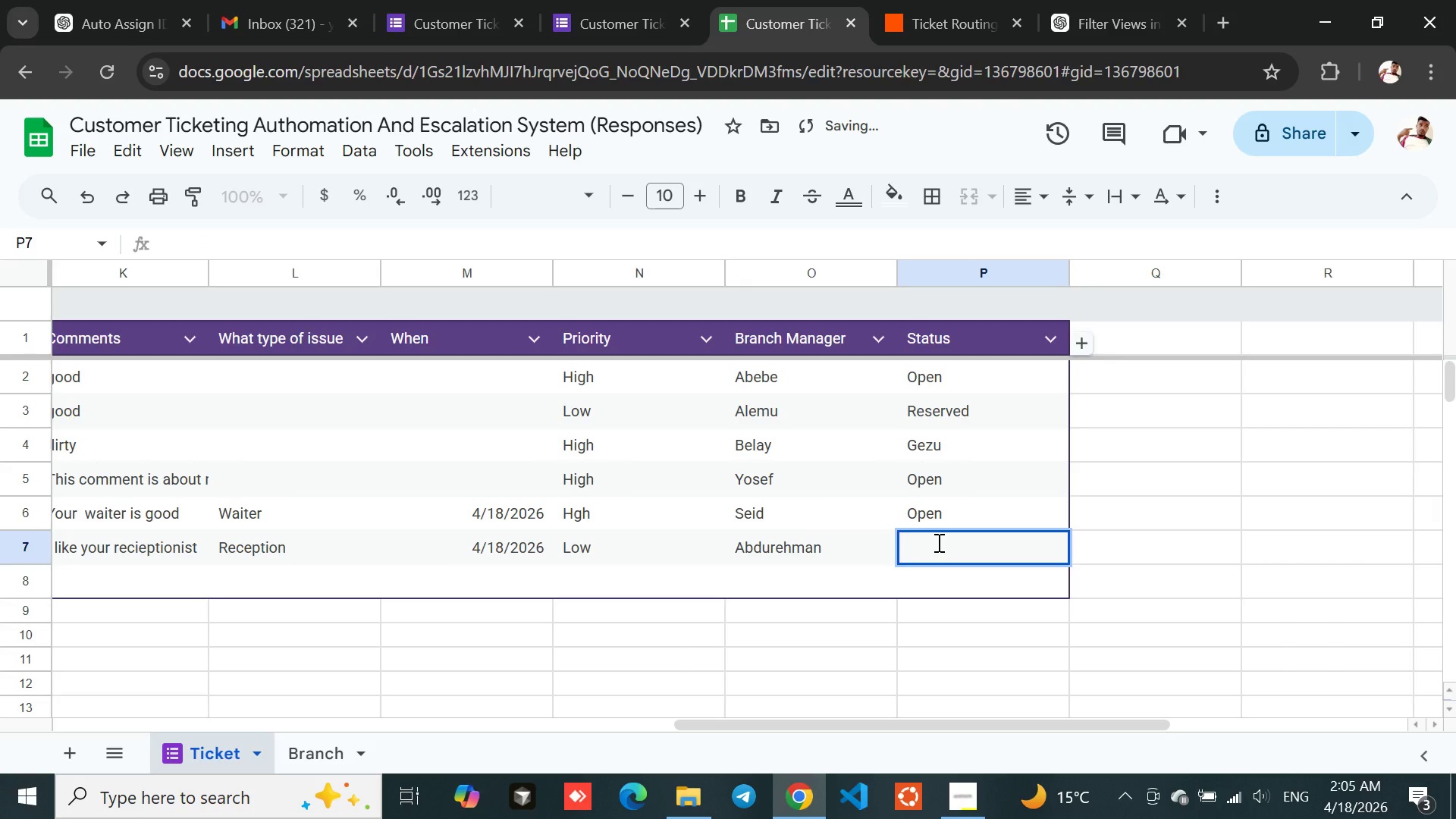 
left_click([937, 542])
 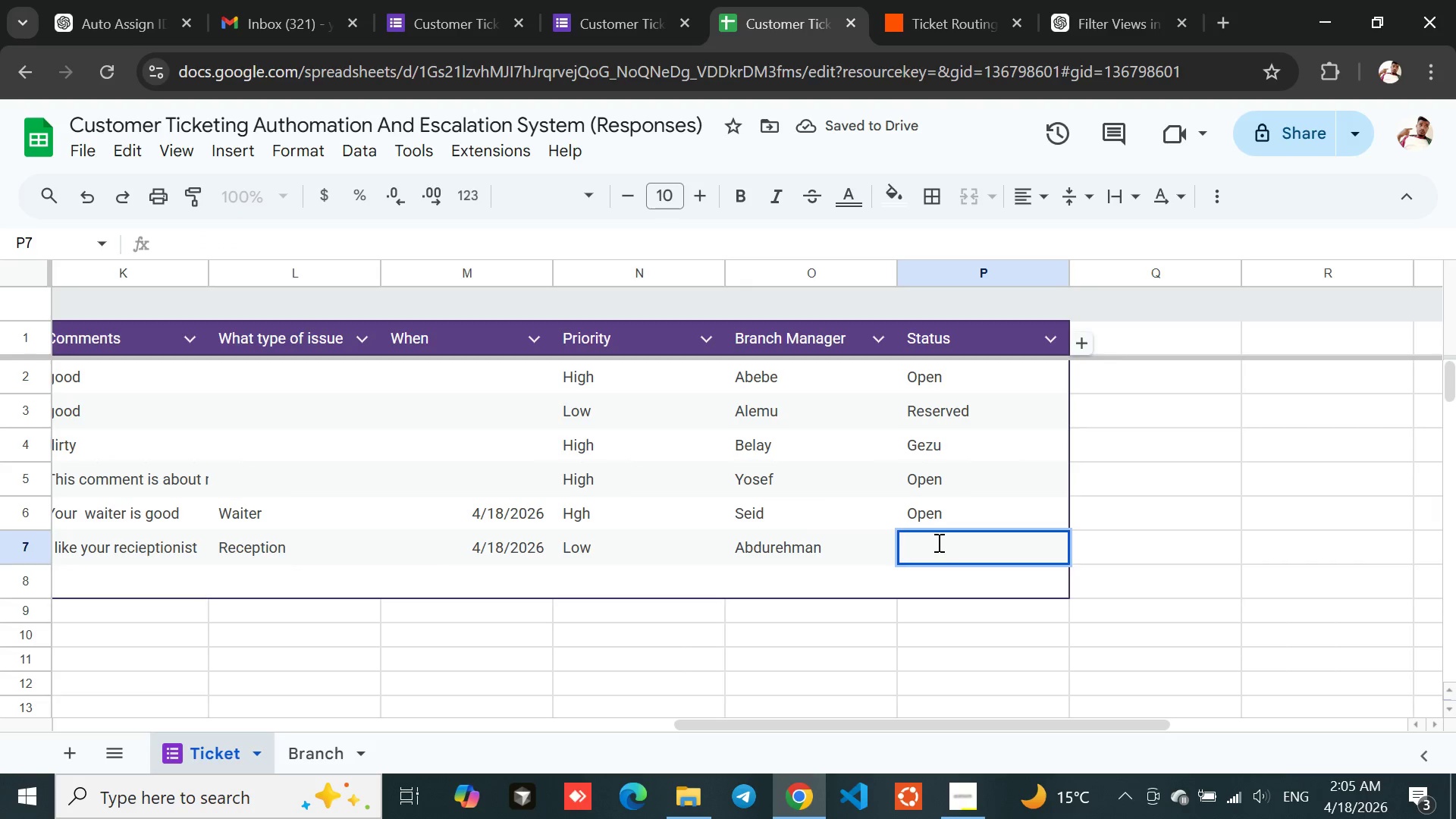 
type(Reserved)
 